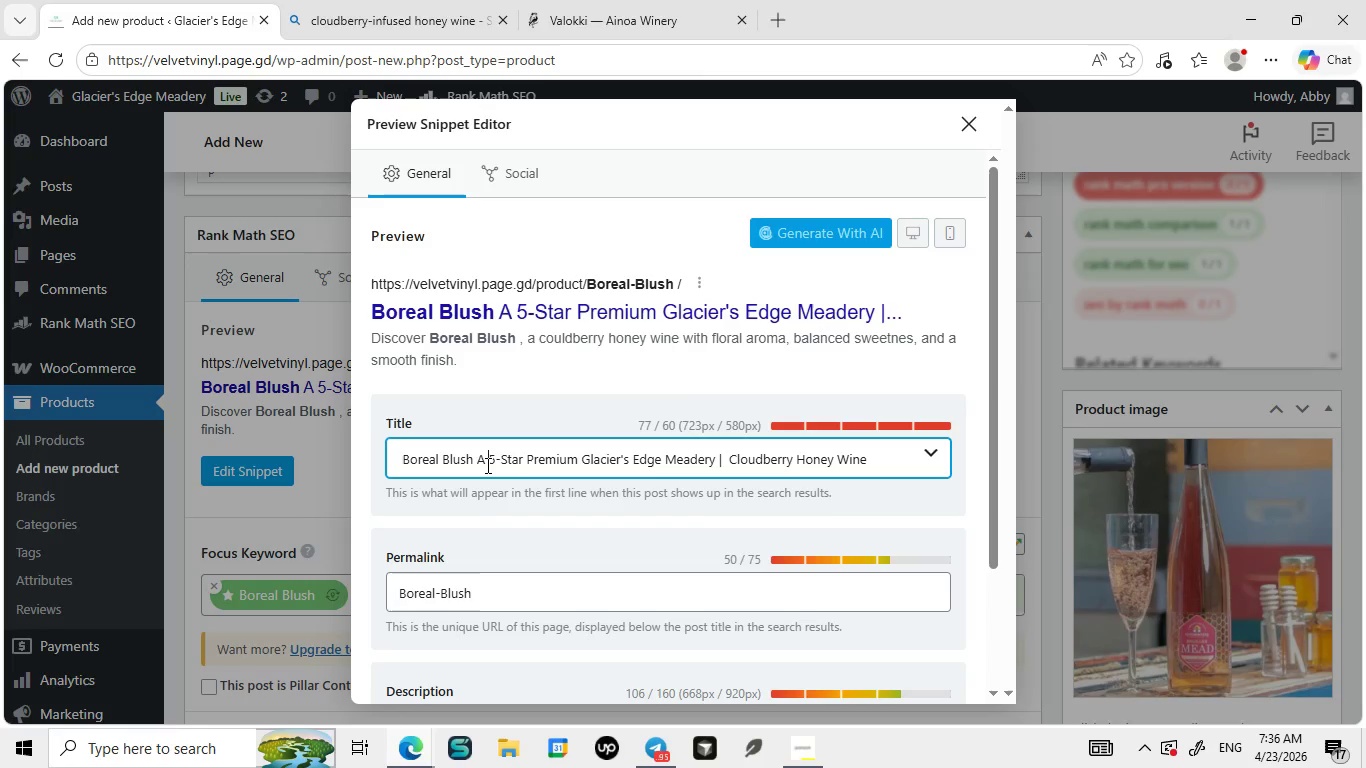 
key(Space)
 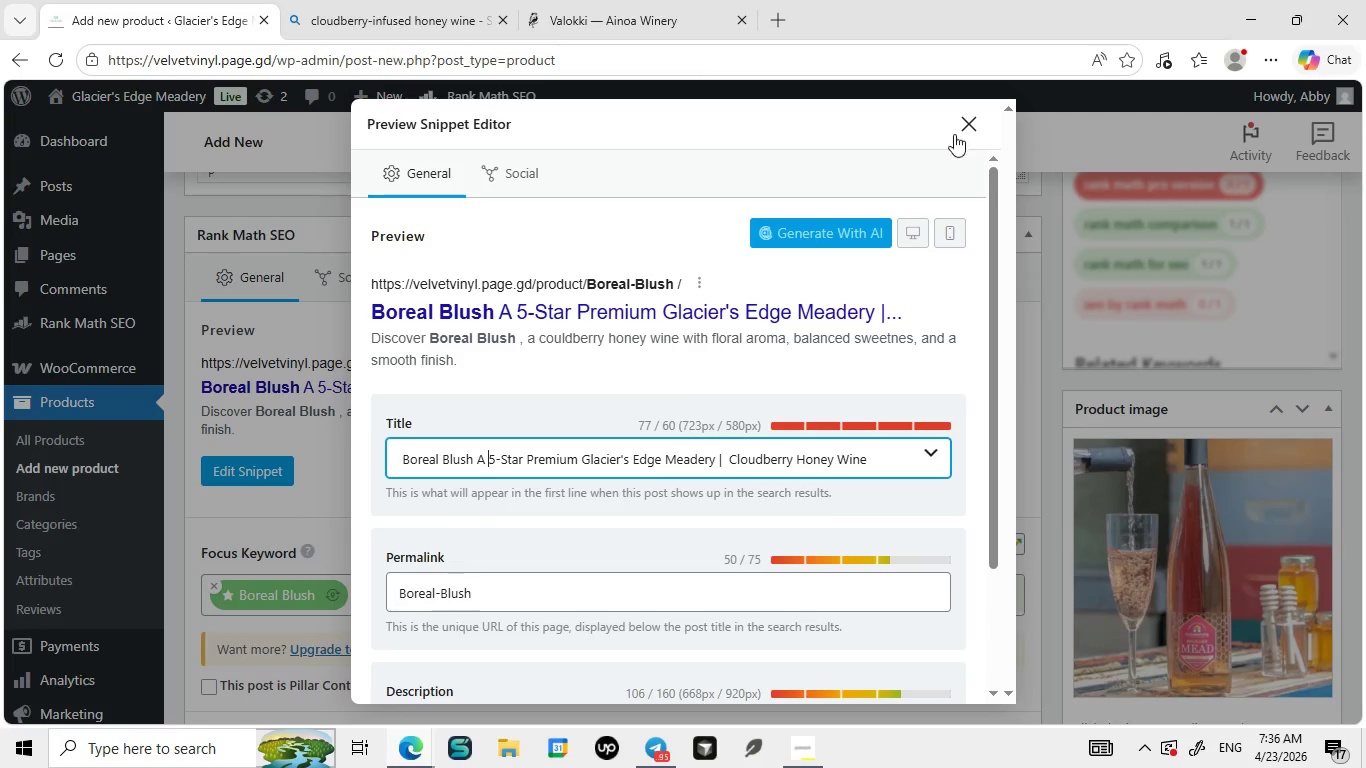 
left_click([968, 127])
 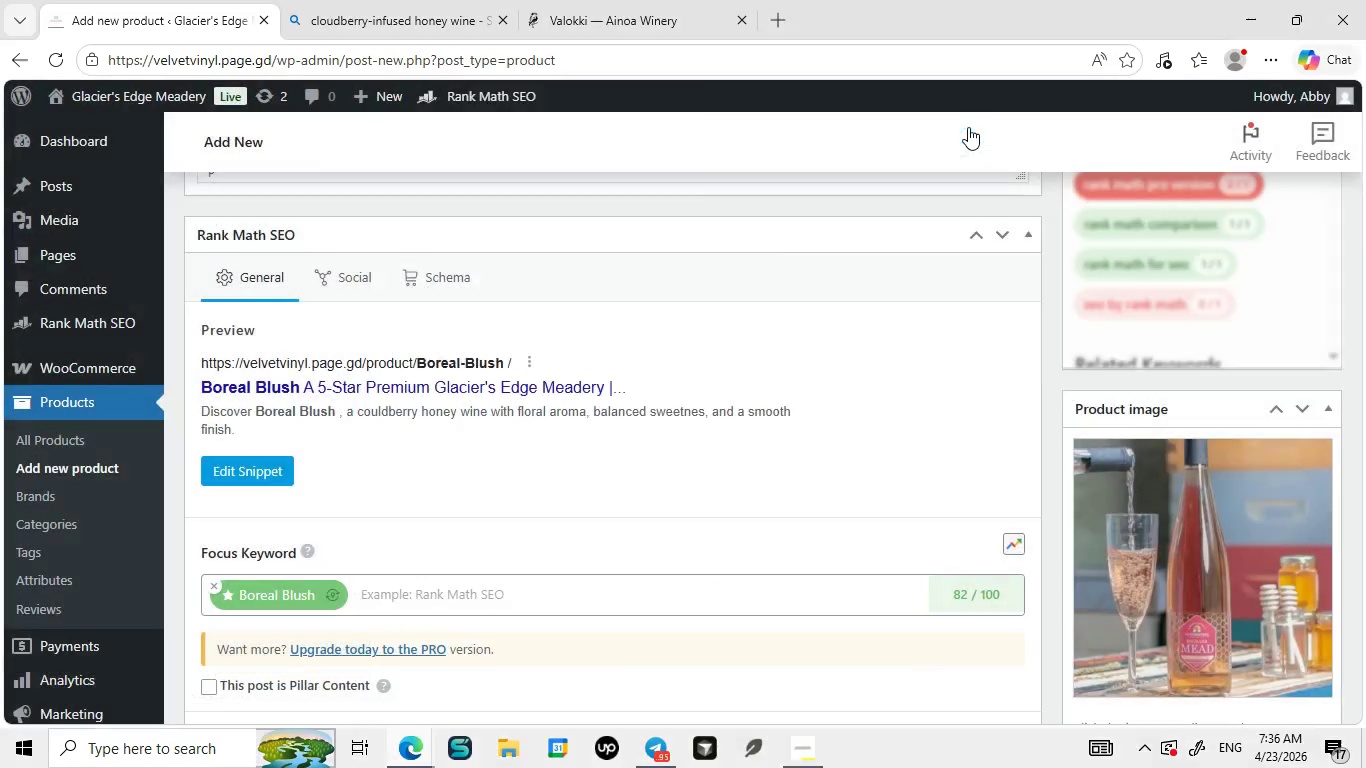 
mouse_move([500, 435])
 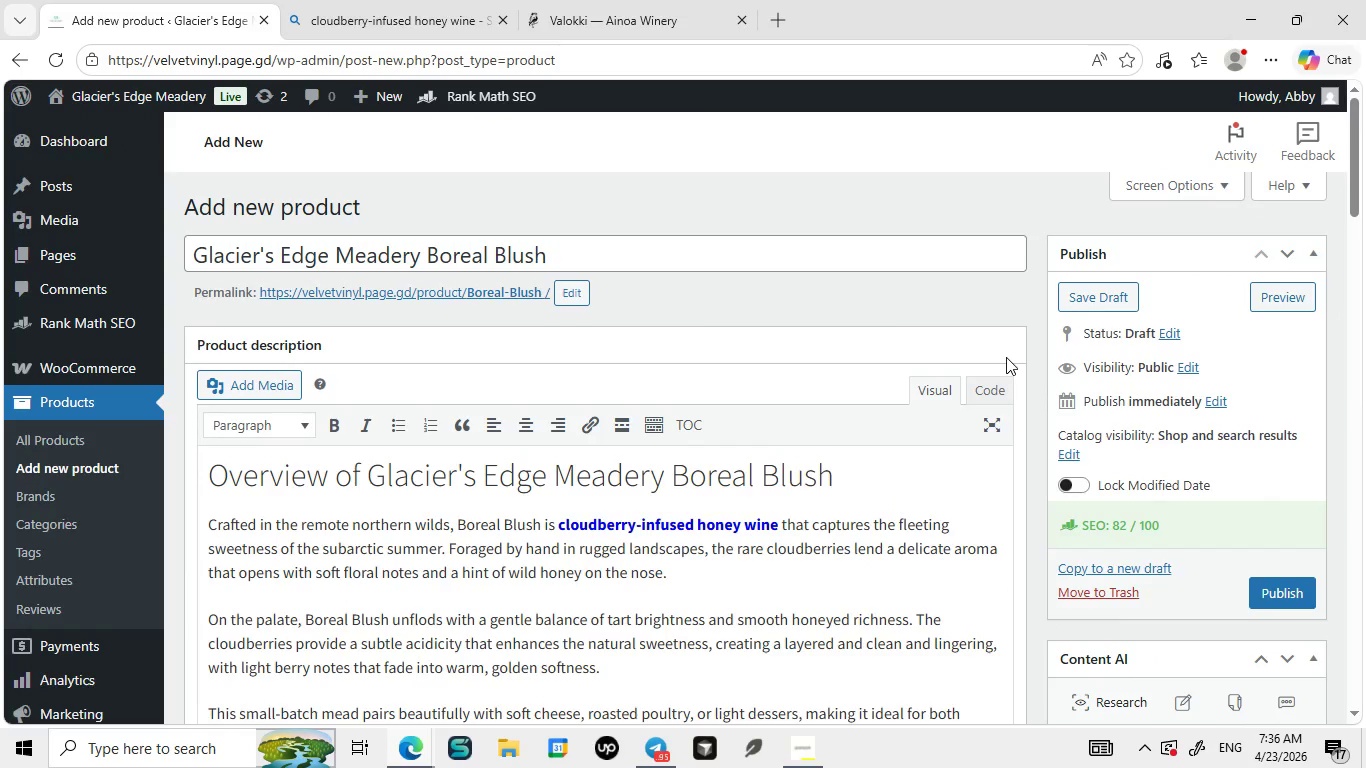 
wait(19.72)
 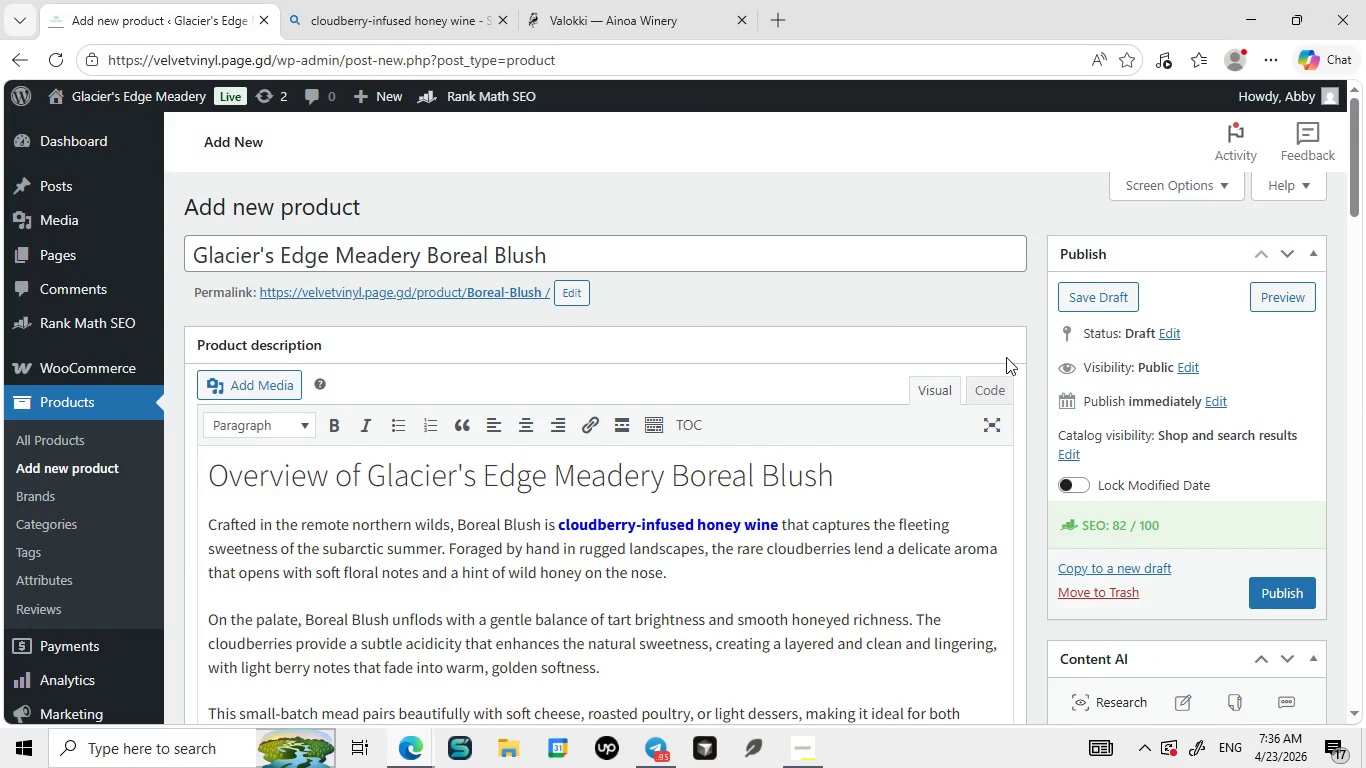 
left_click([1151, 419])
 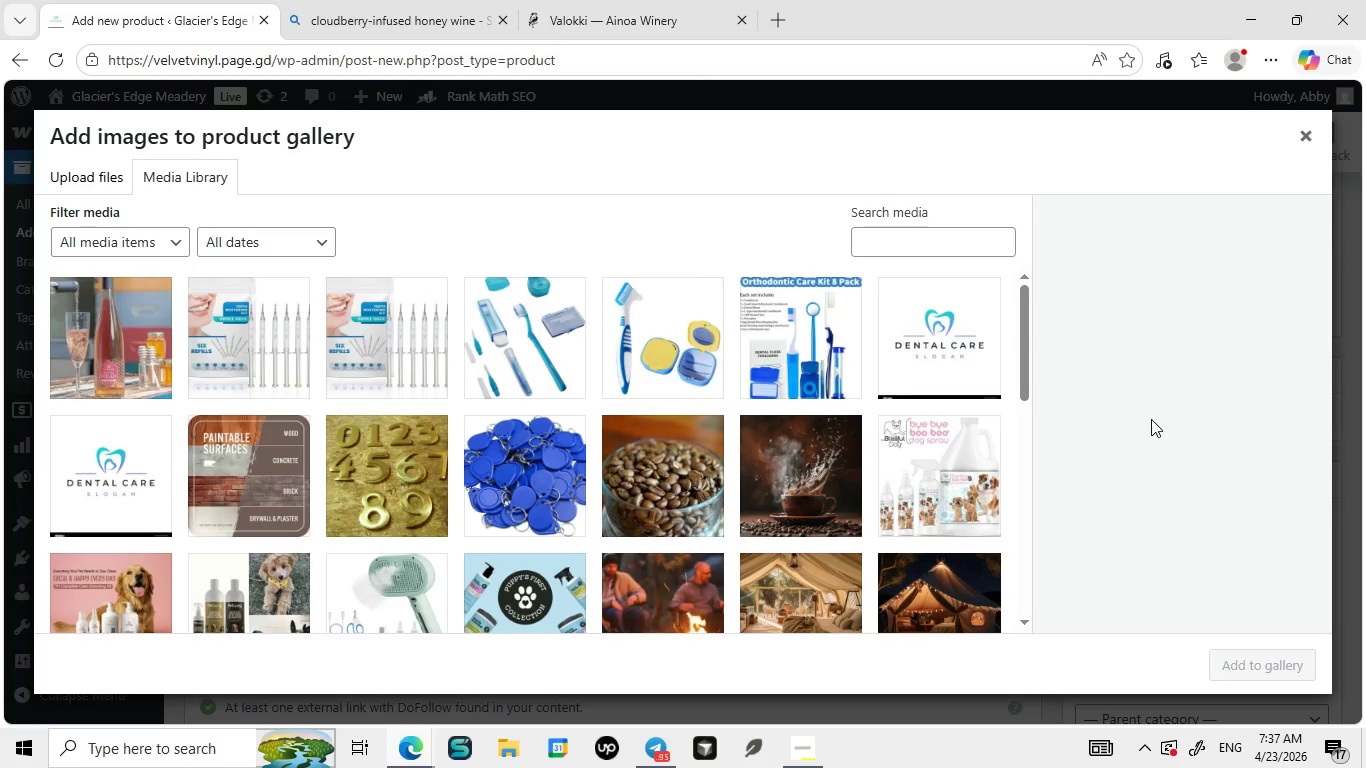 
wait(26.14)
 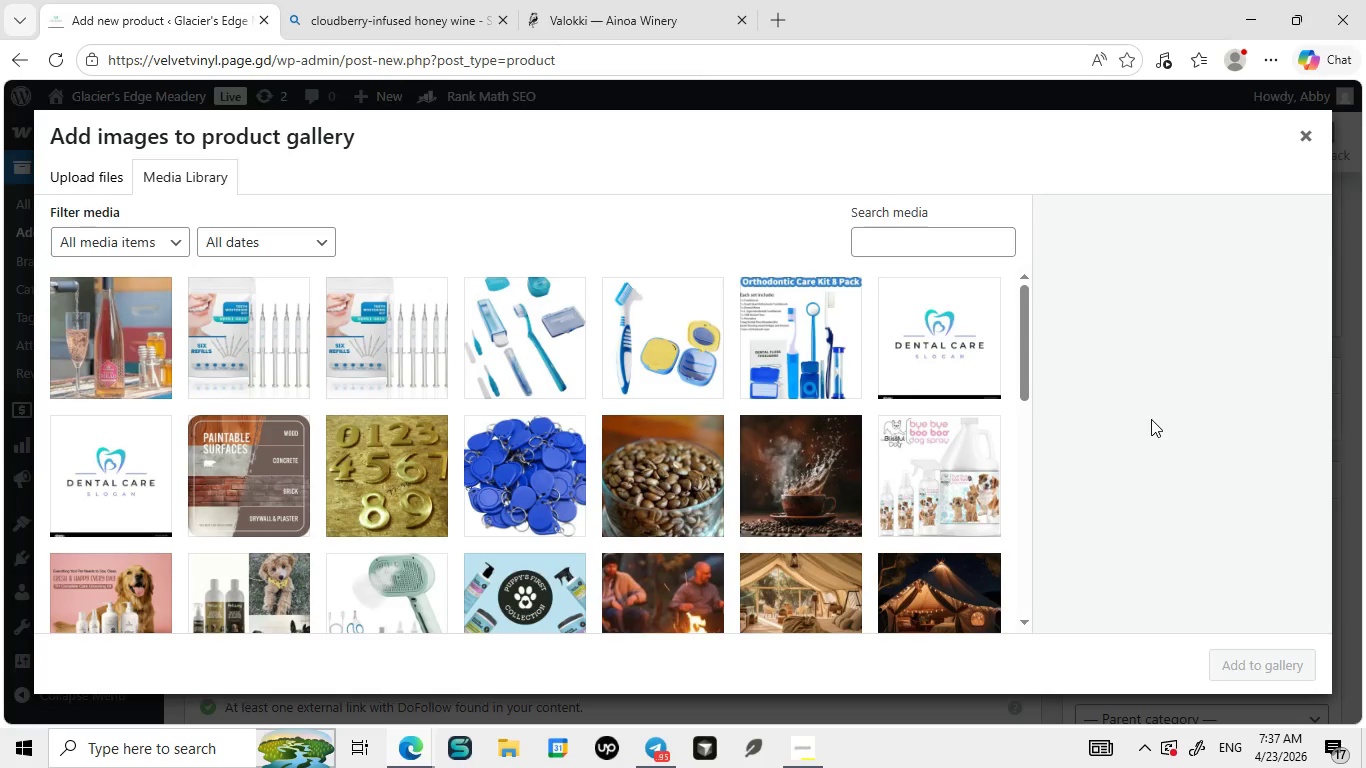 
left_click([662, 699])
 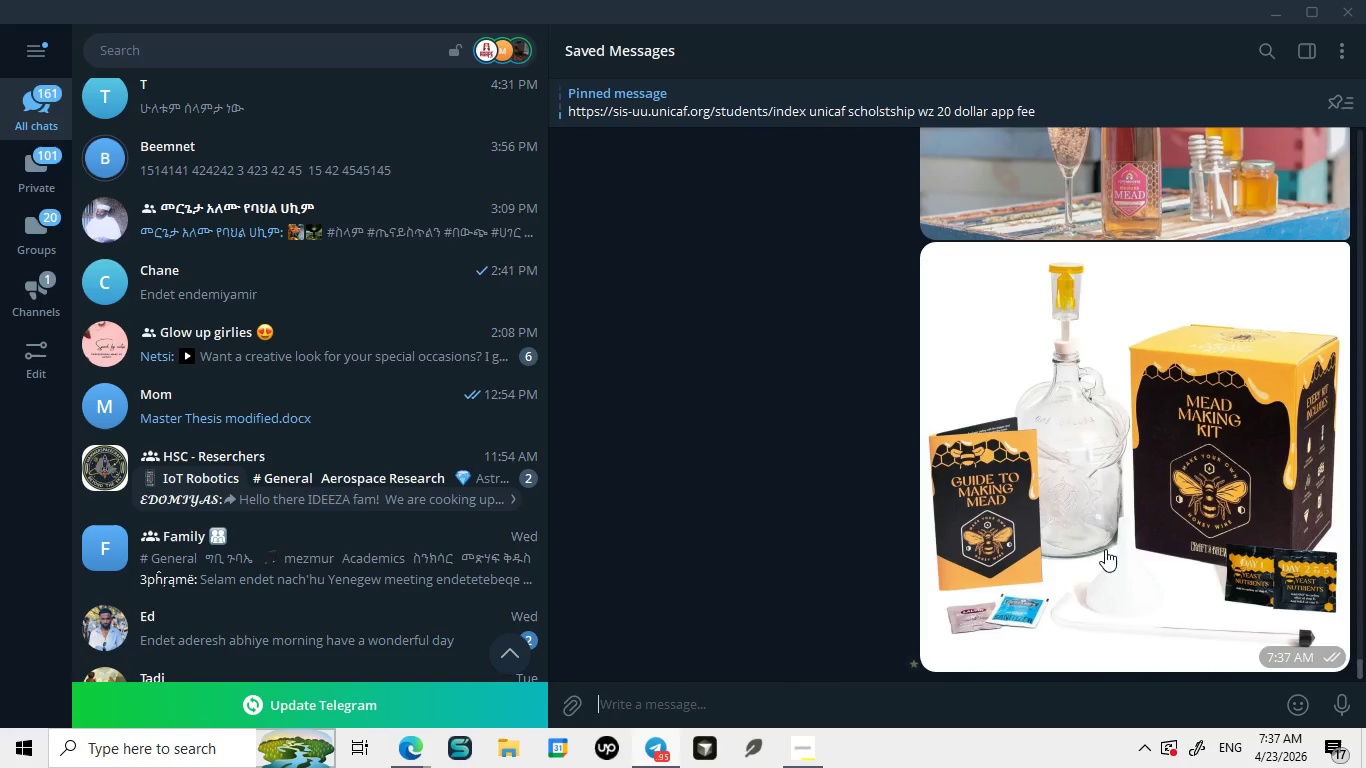 
right_click([1105, 549])
 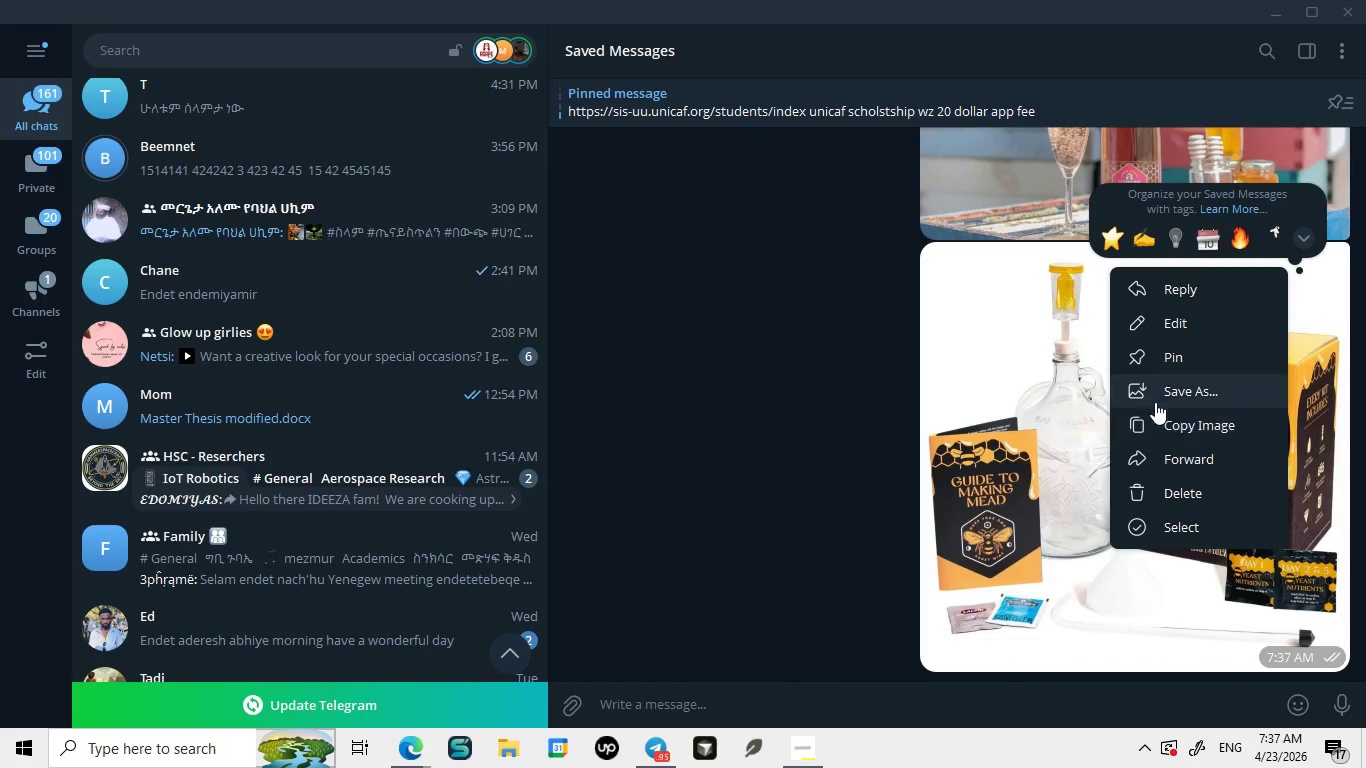 
left_click([1155, 394])
 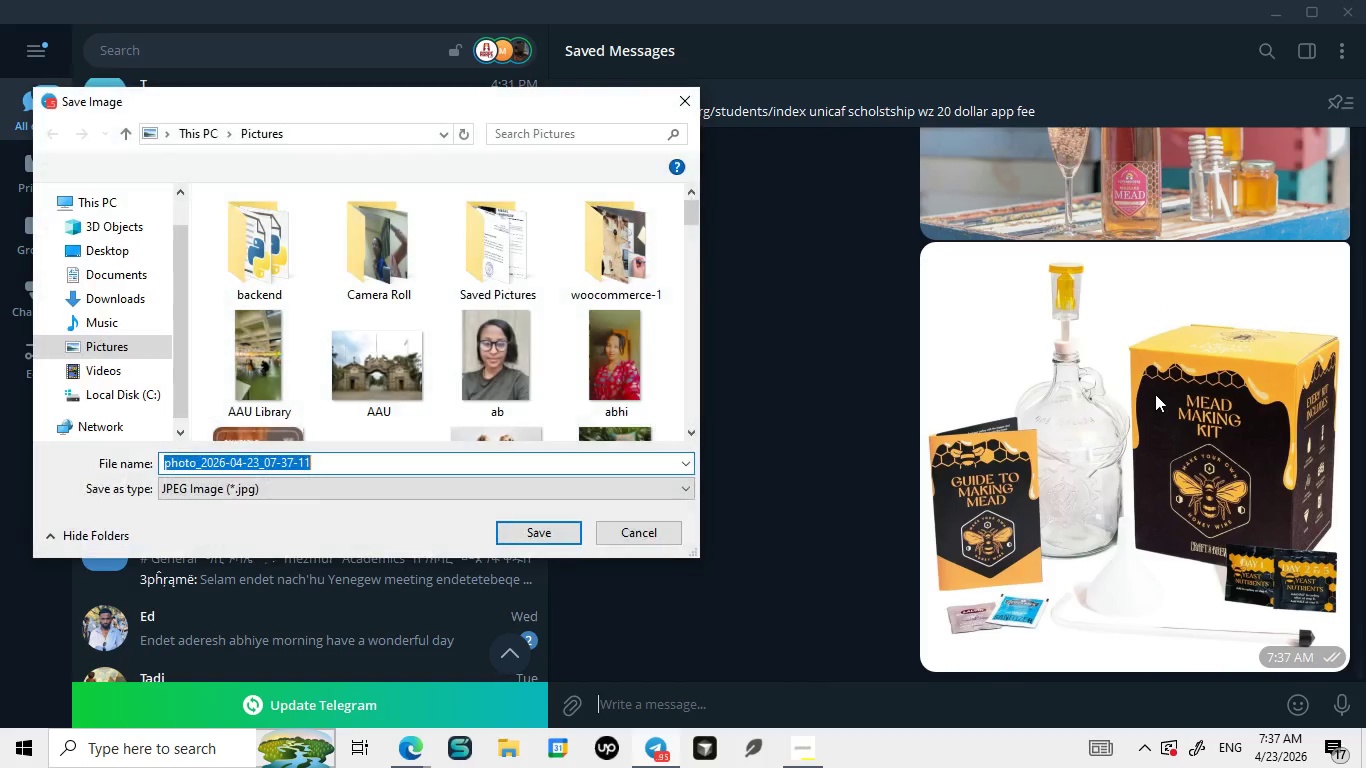 
type(gallery image)
 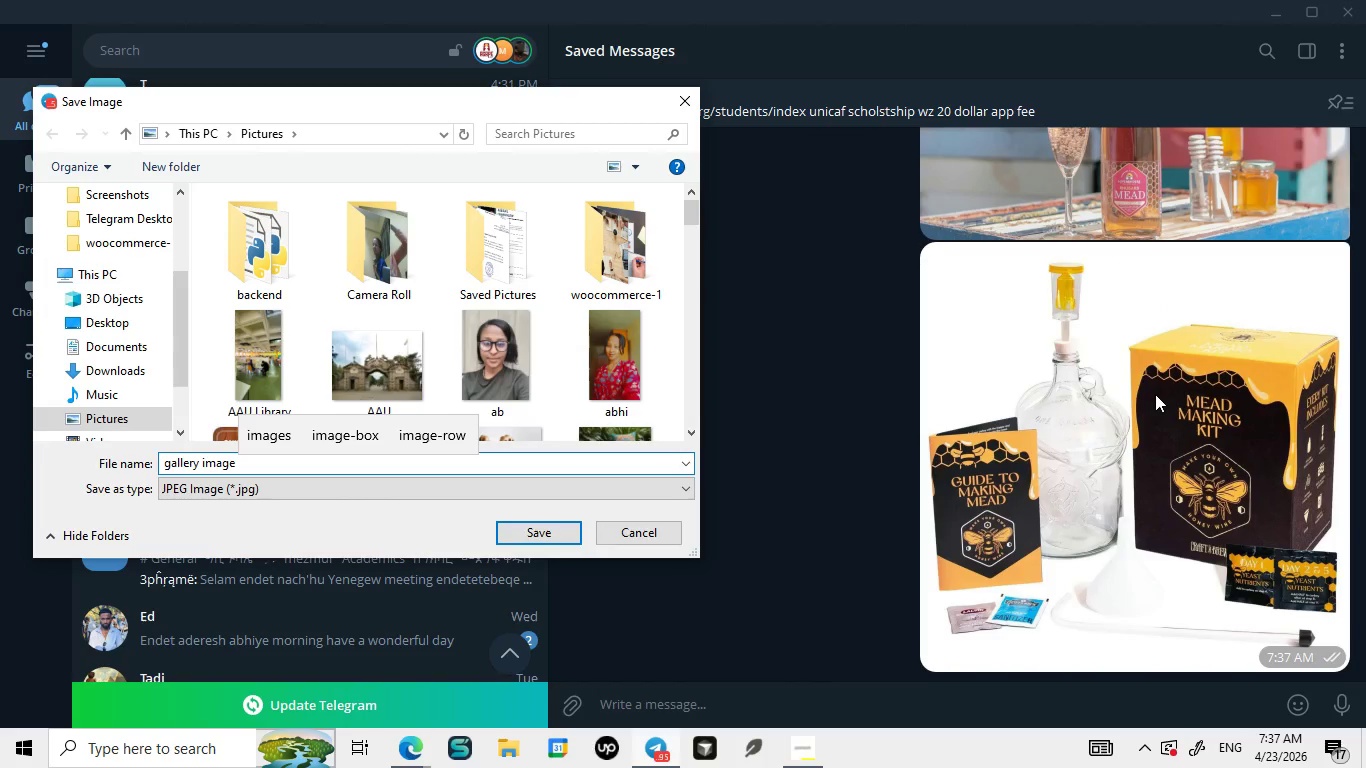 
key(Enter)
 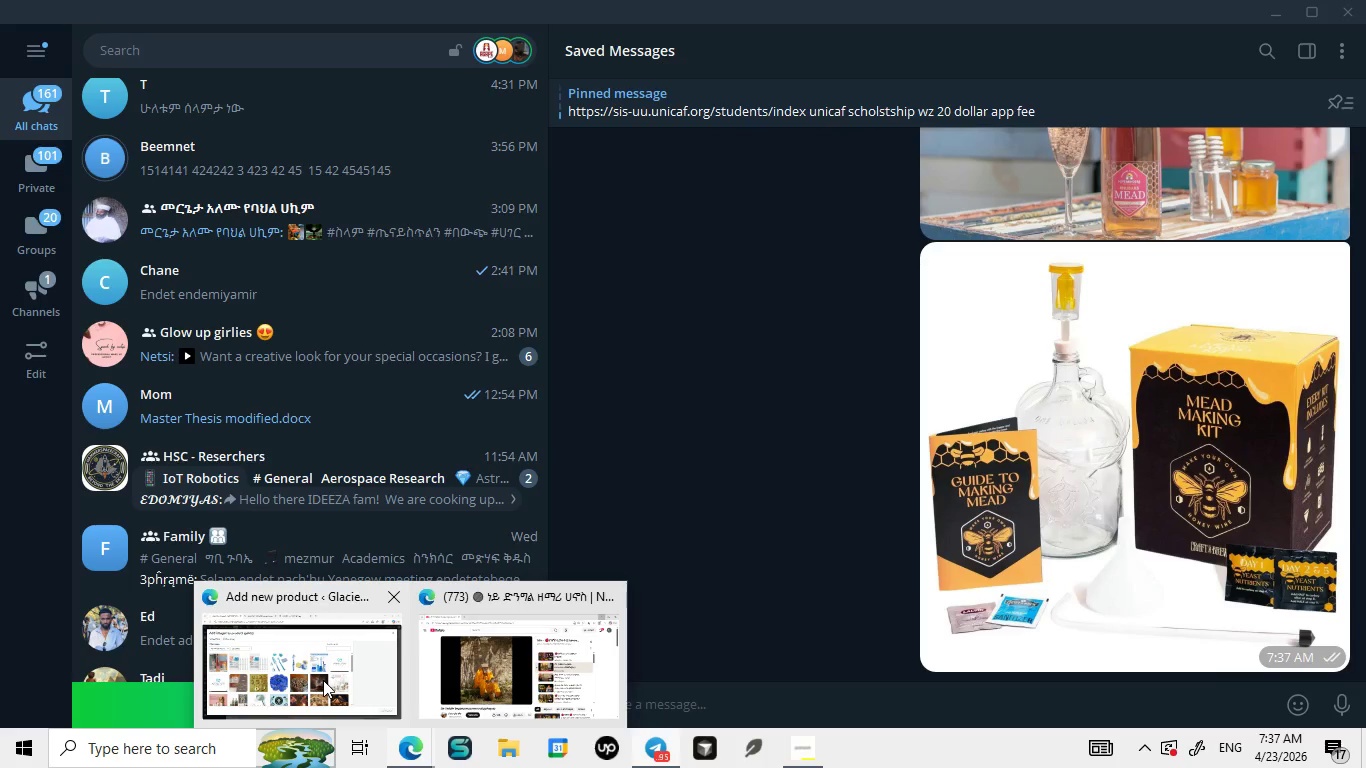 
left_click([323, 680])
 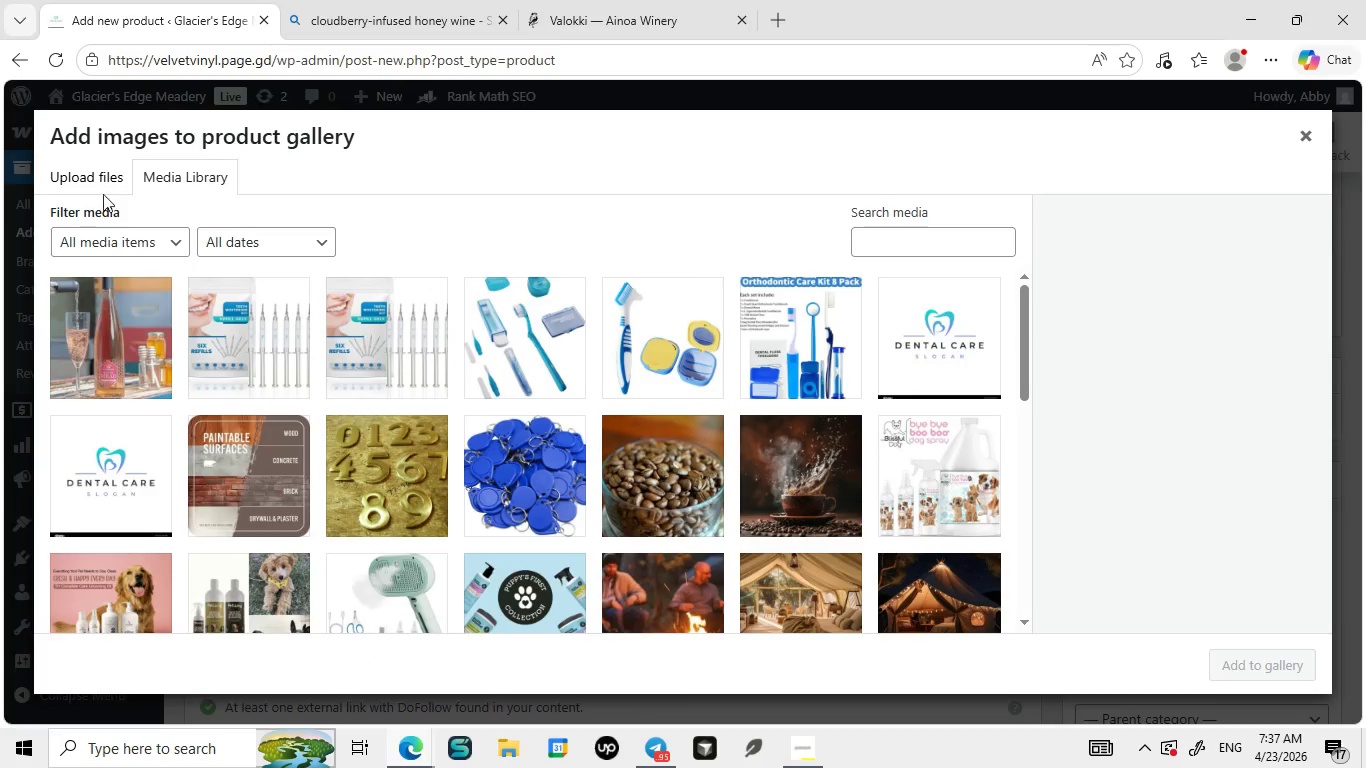 
left_click([93, 173])
 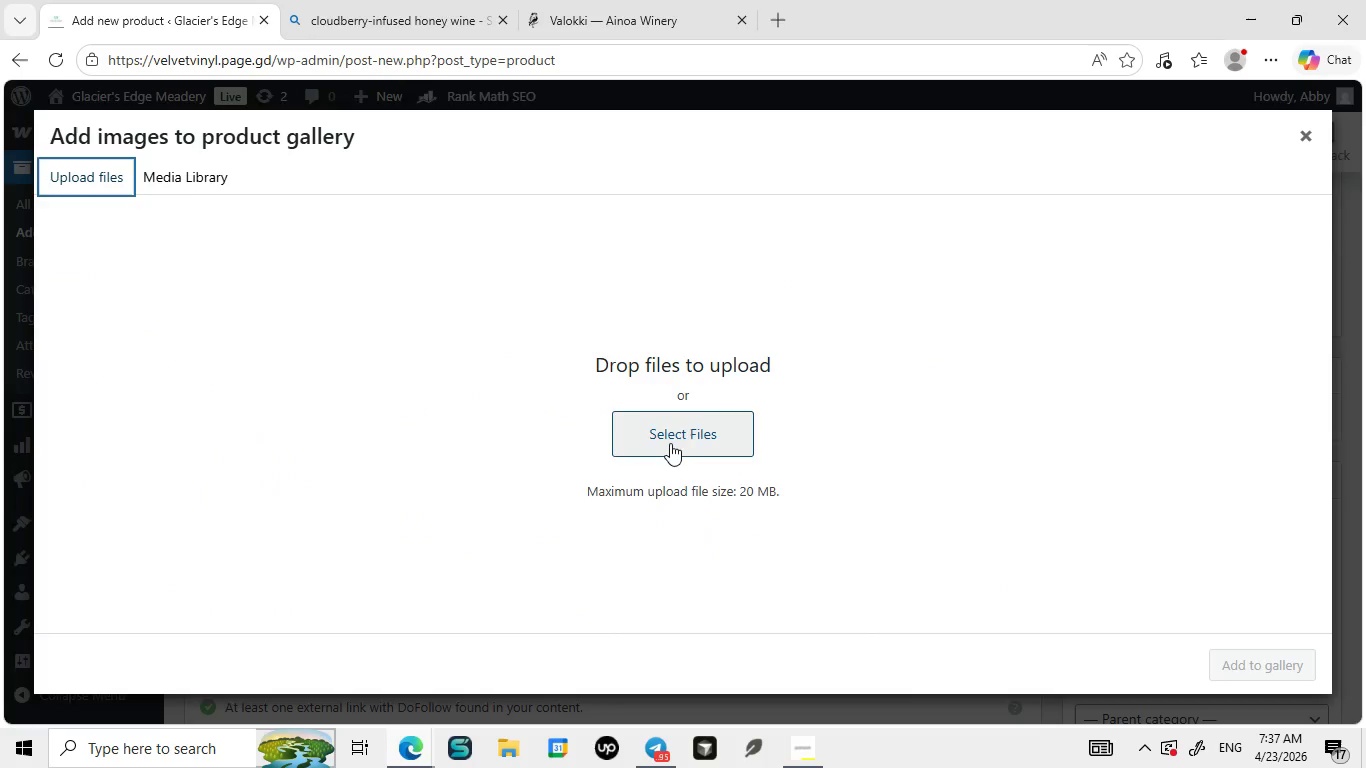 
left_click([670, 445])
 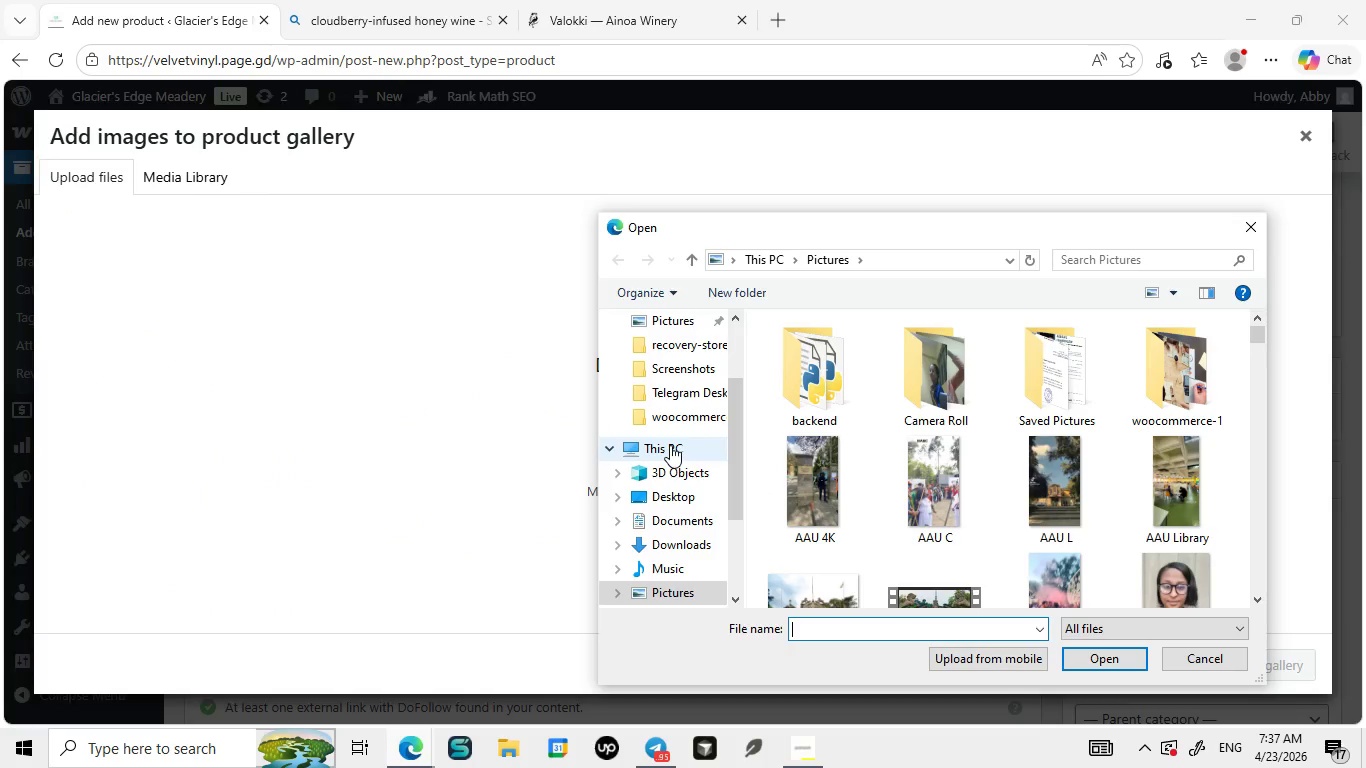 
scroll: coordinate [667, 387], scroll_direction: up, amount: 12.0
 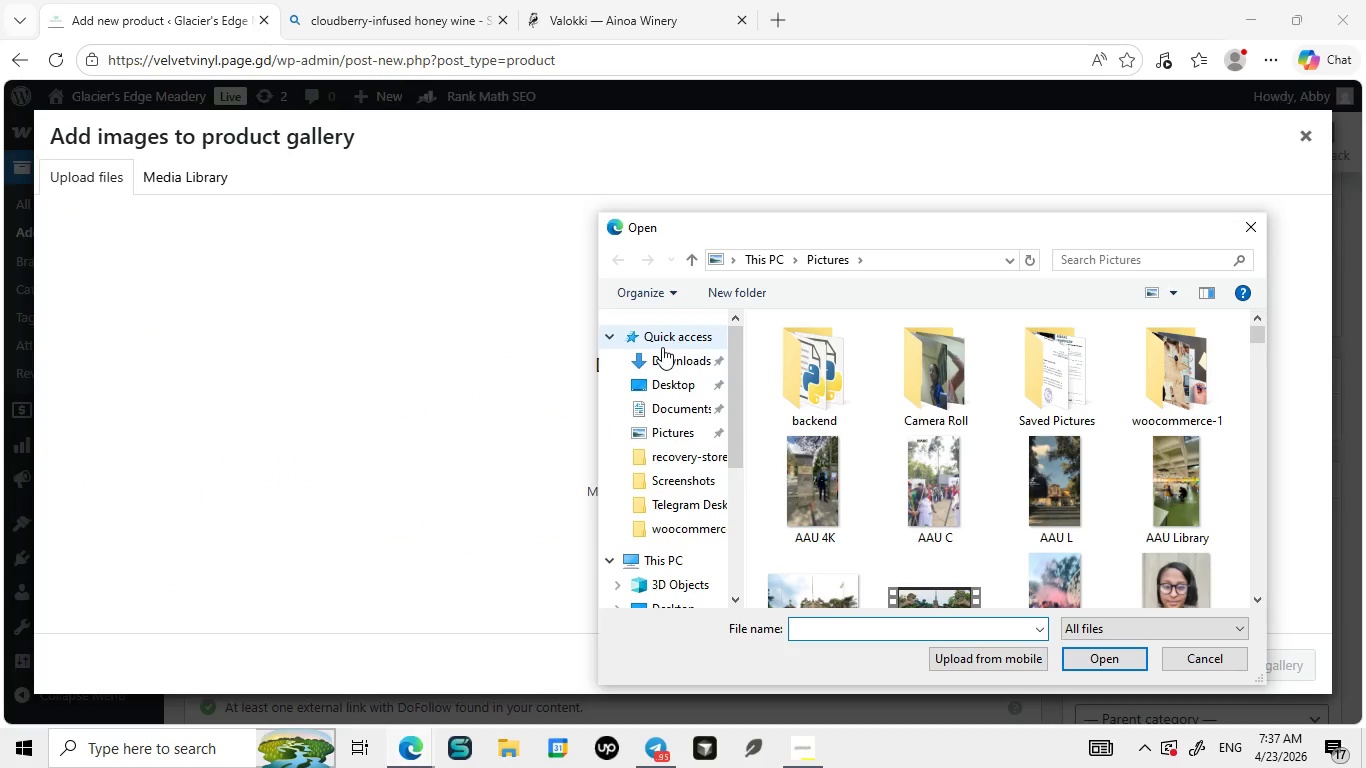 
double_click([662, 347])
 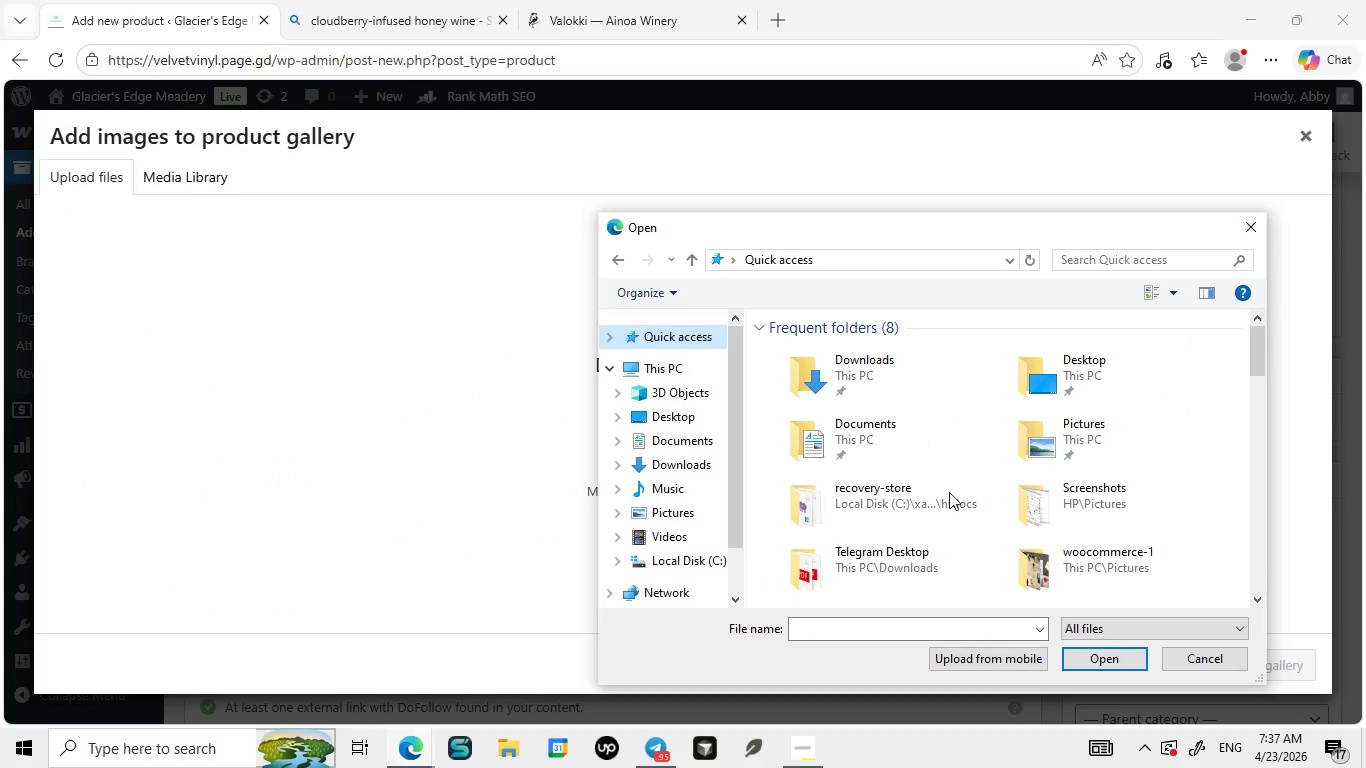 
scroll: coordinate [950, 495], scroll_direction: down, amount: 1.0
 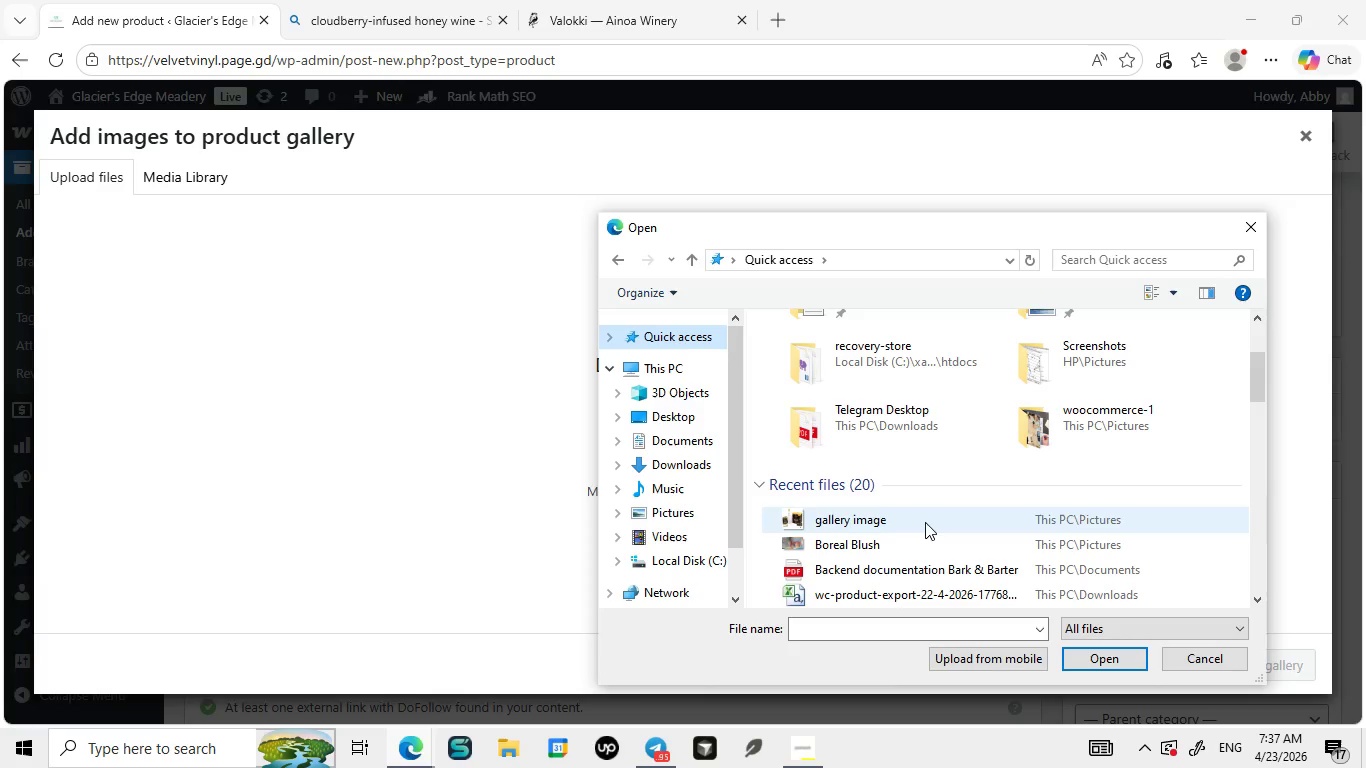 
left_click([925, 522])
 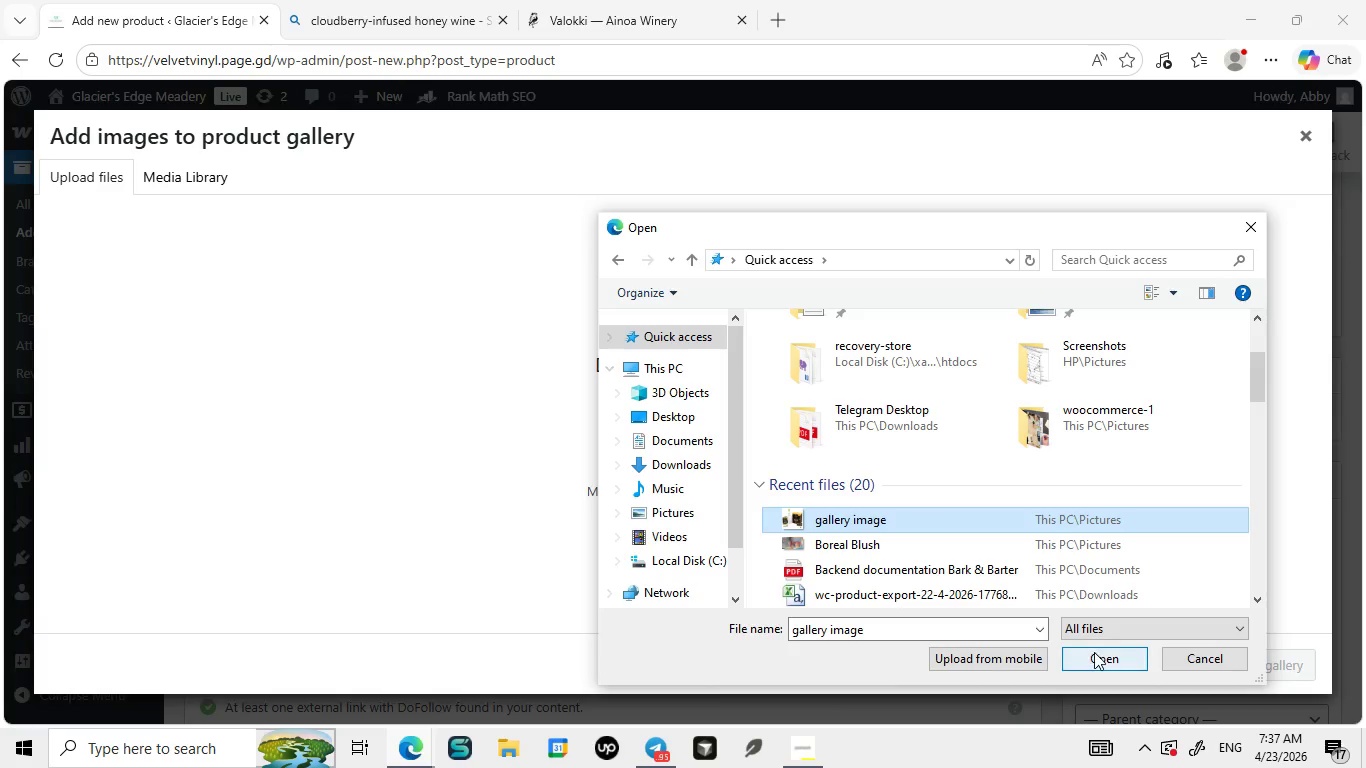 
left_click([1094, 653])
 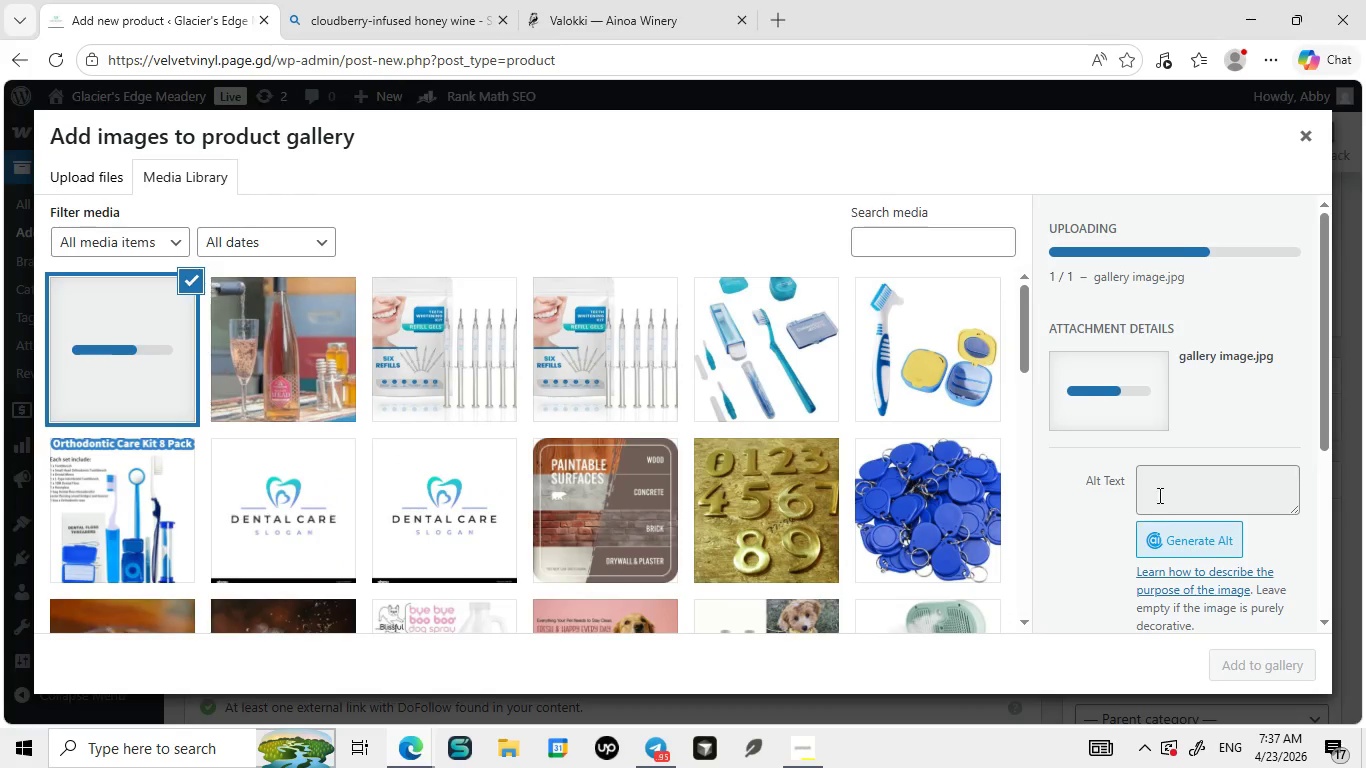 
left_click([1177, 494])
 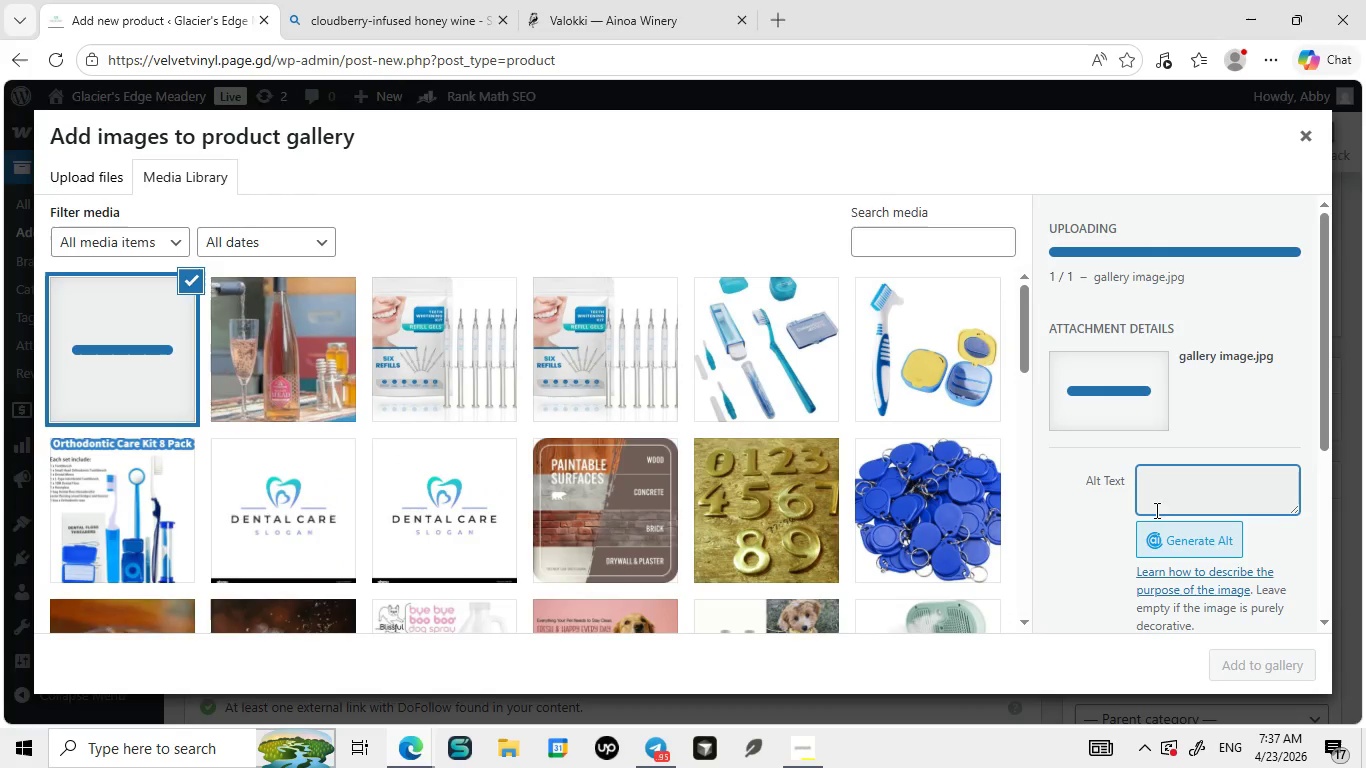 
wait(5.5)
 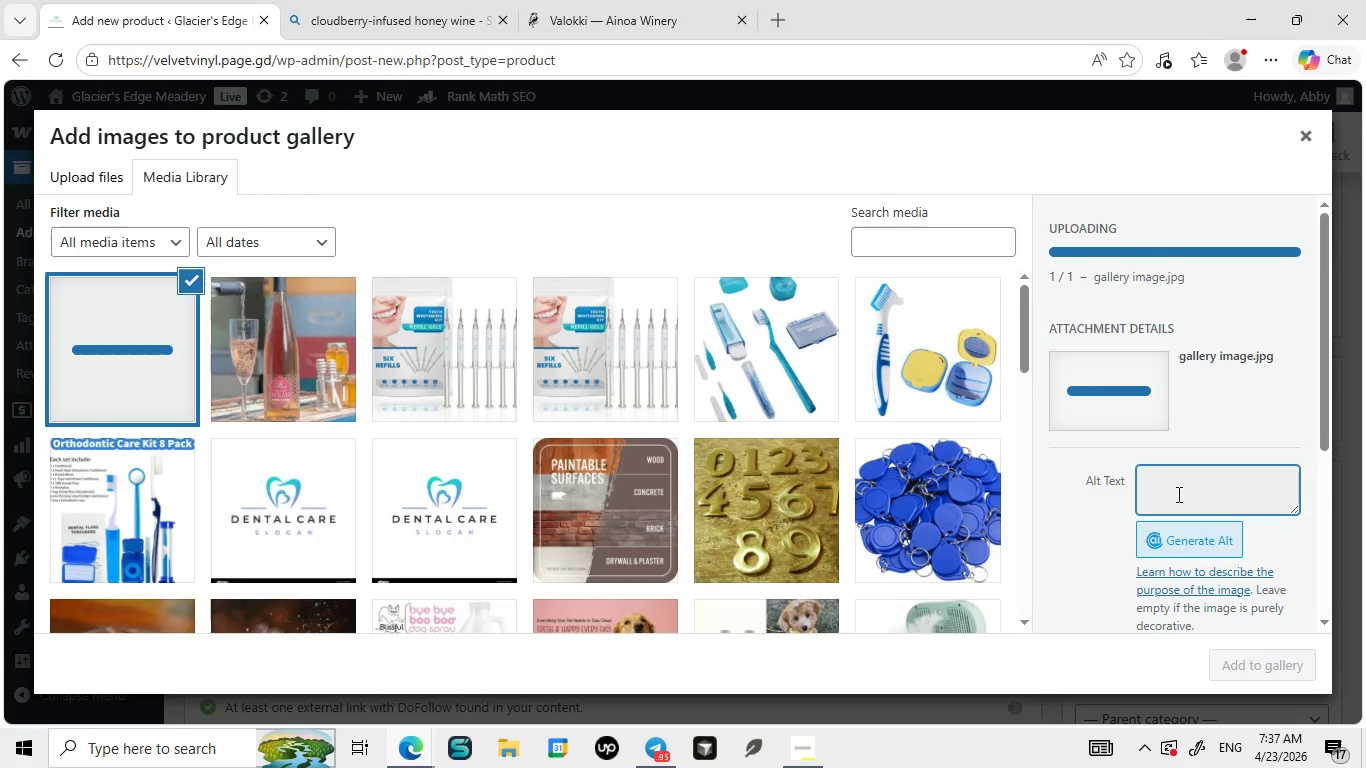 
left_click([1175, 425])
 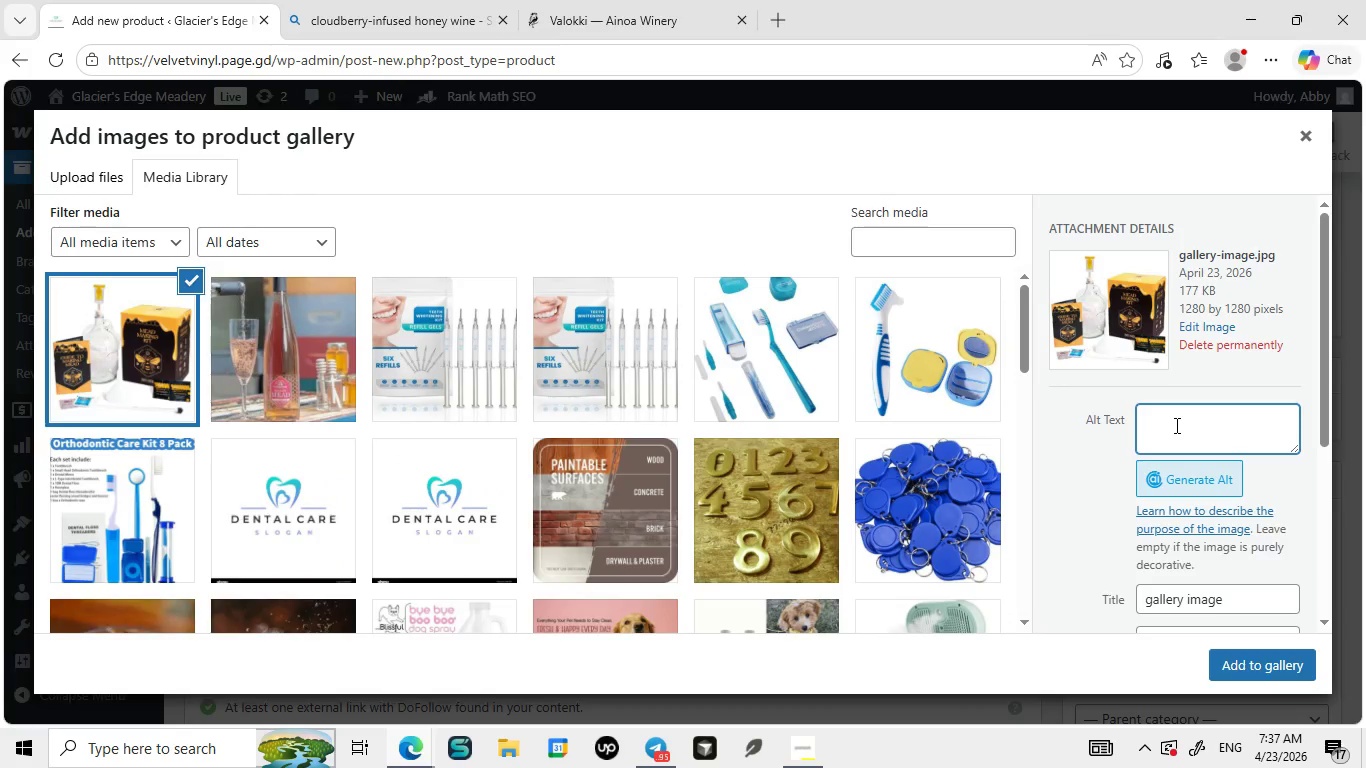 
type(pure honey ma)
key(Backspace)
type(ea tundra traditional small batch handcrafted mead)
 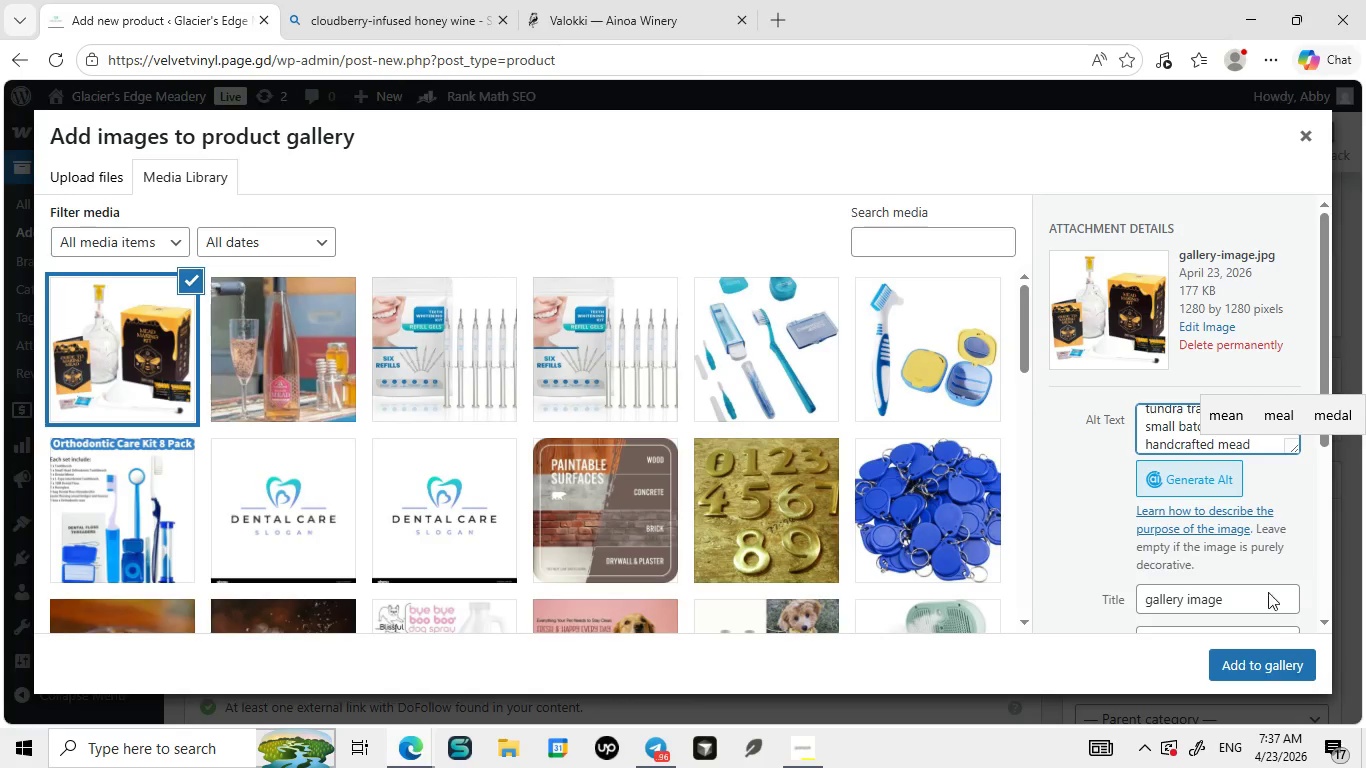 
left_click([1255, 657])
 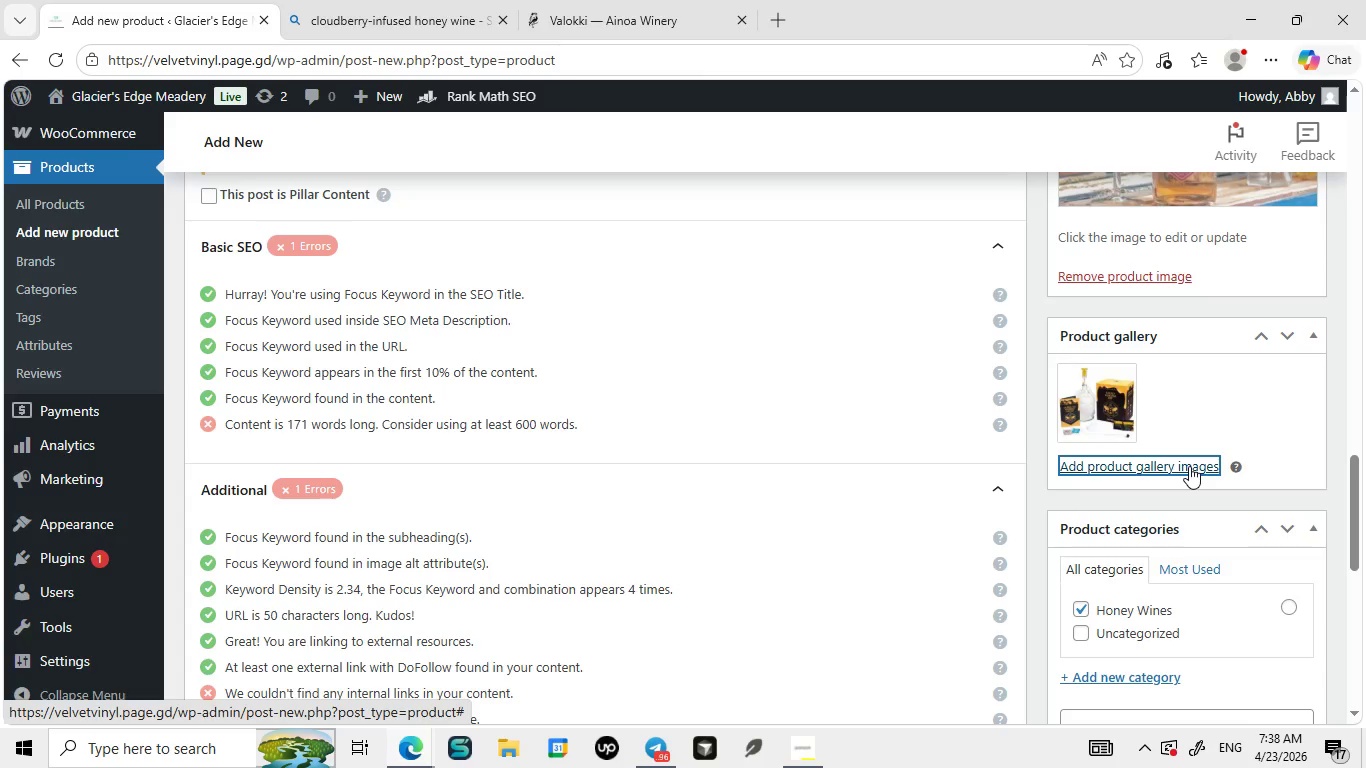 
wait(24.61)
 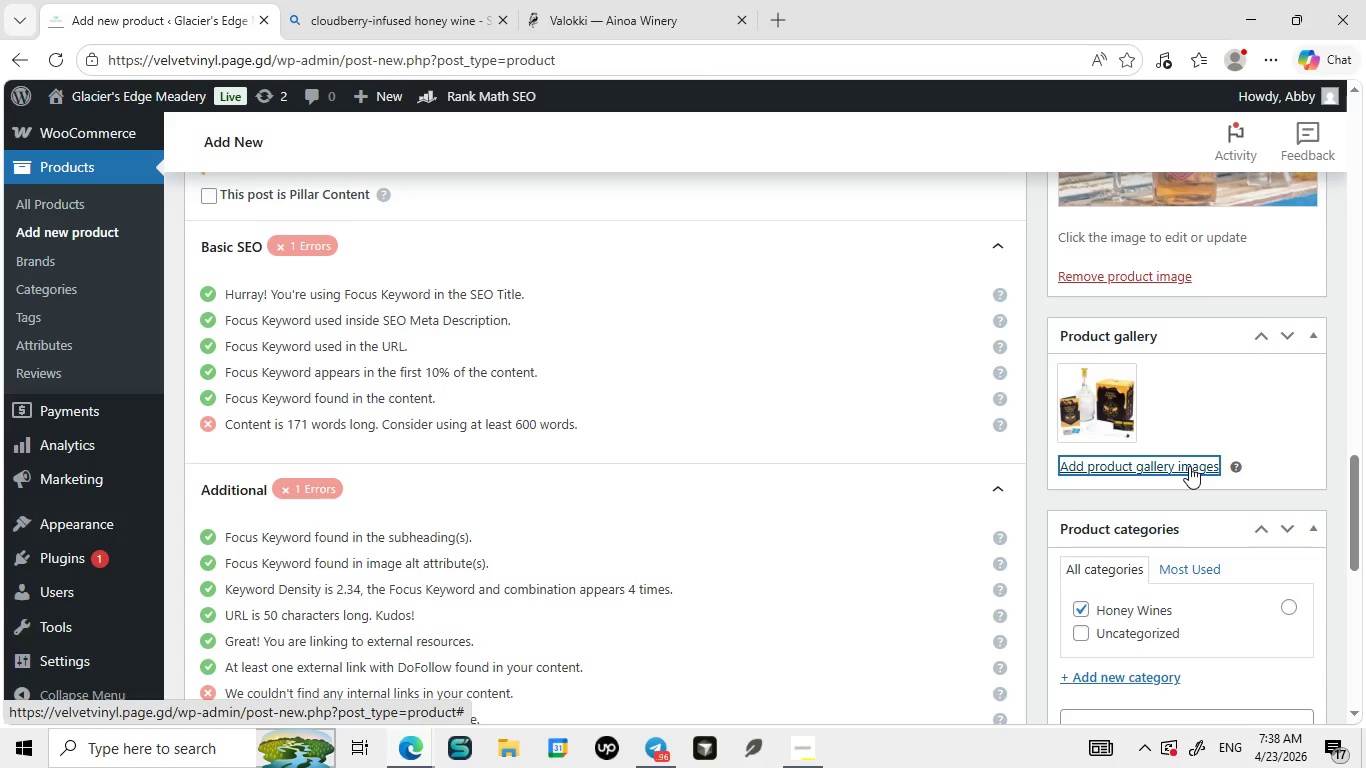 
left_click([648, 673])
 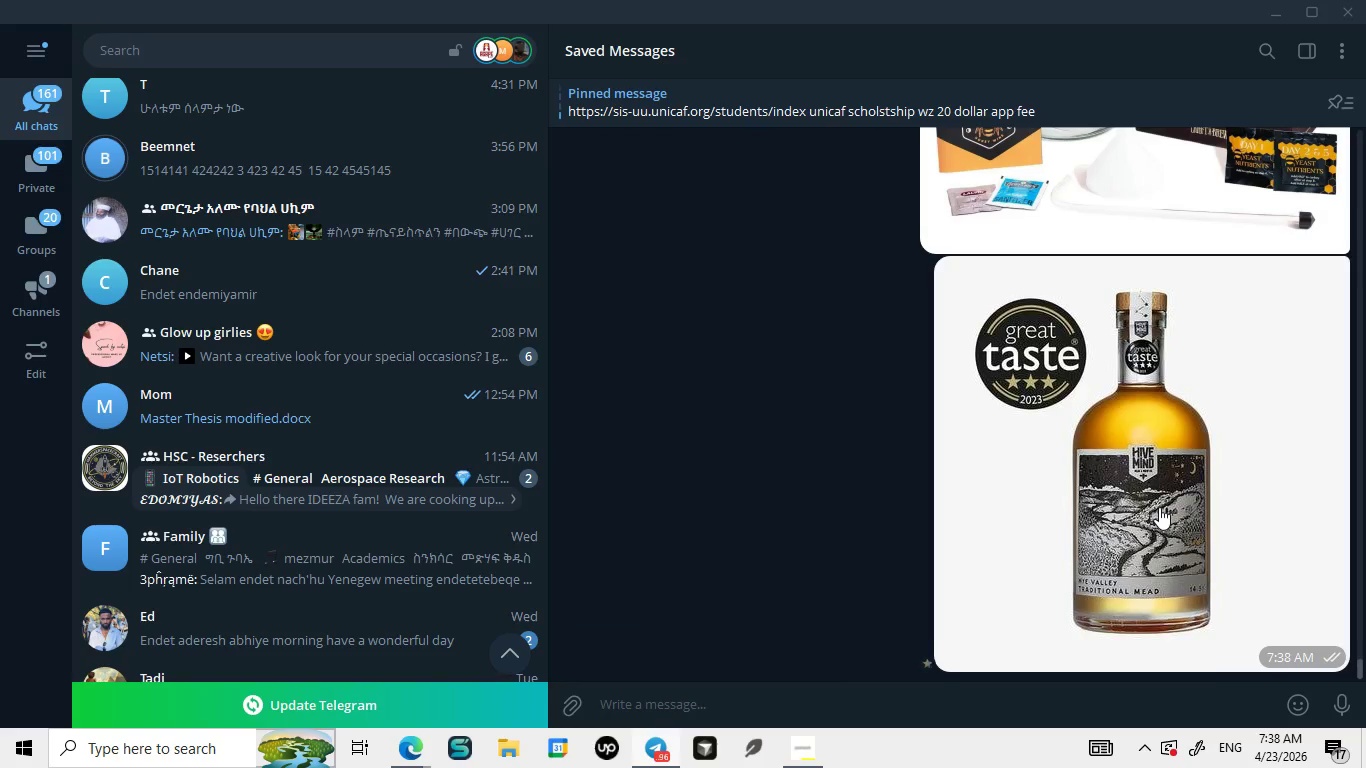 
right_click([1159, 507])
 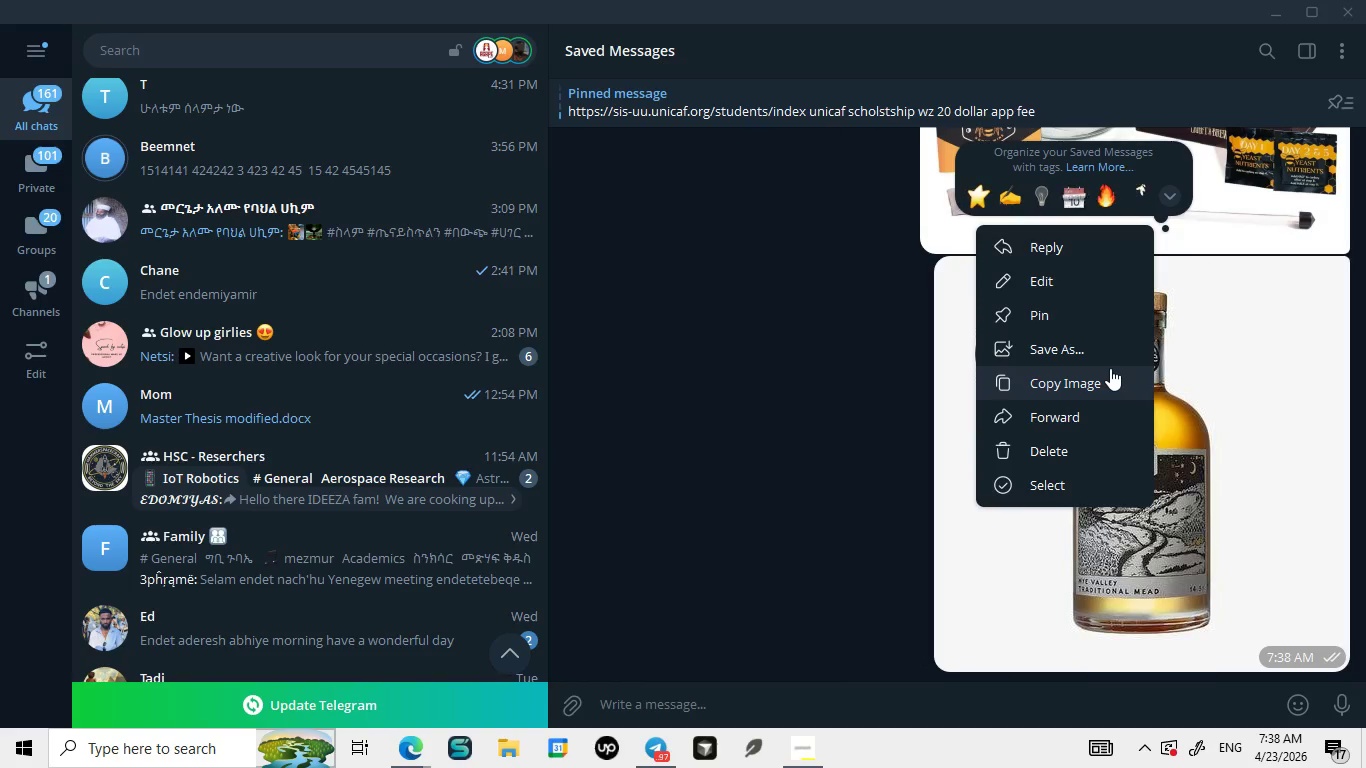 
left_click([1072, 343])
 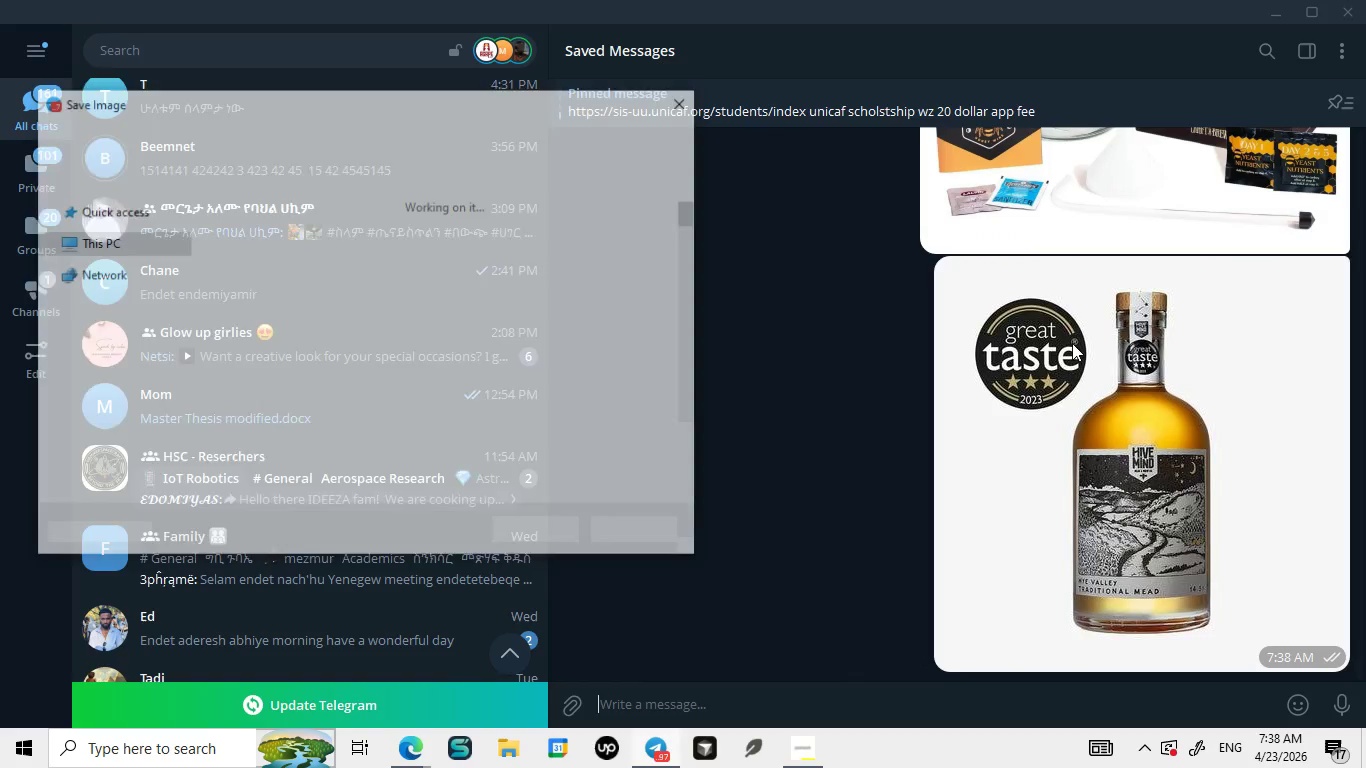 
type(golden product gallery )
 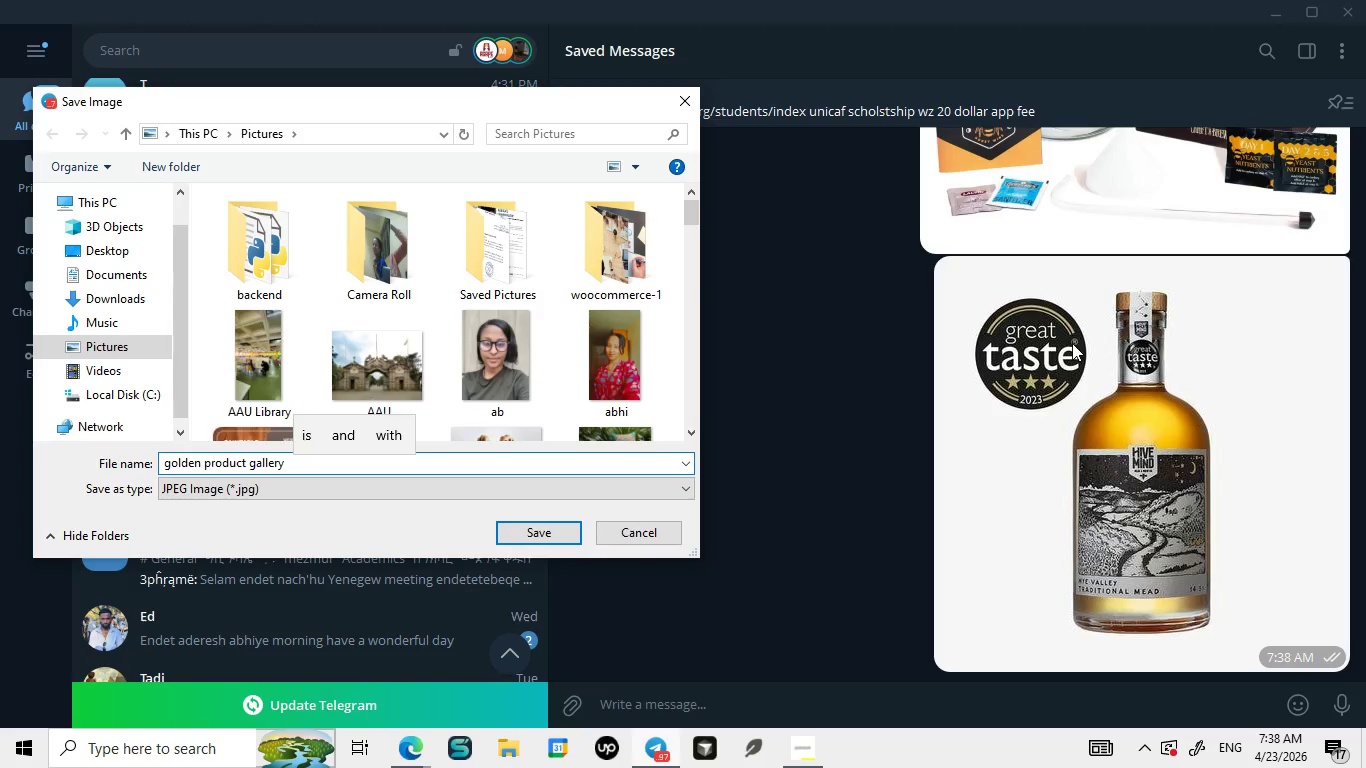 
key(Enter)
 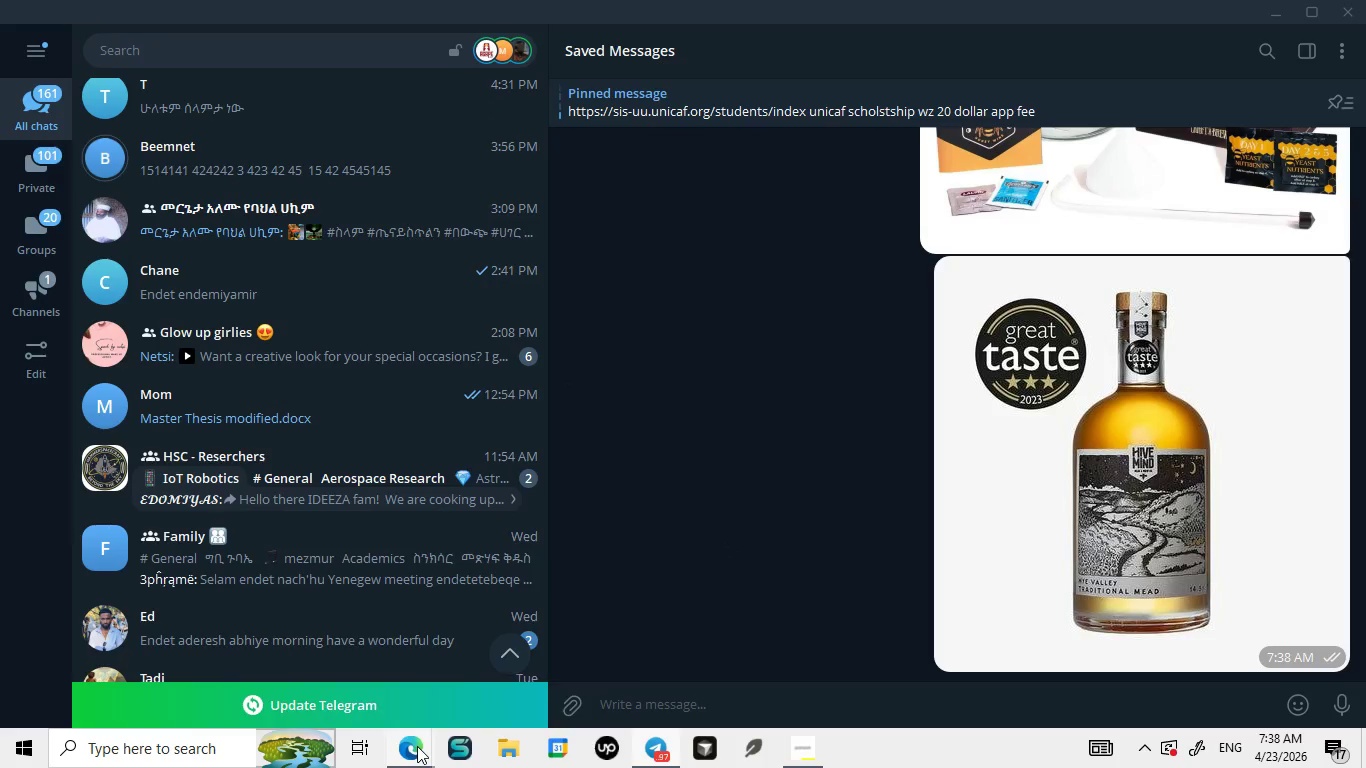 
left_click([342, 670])
 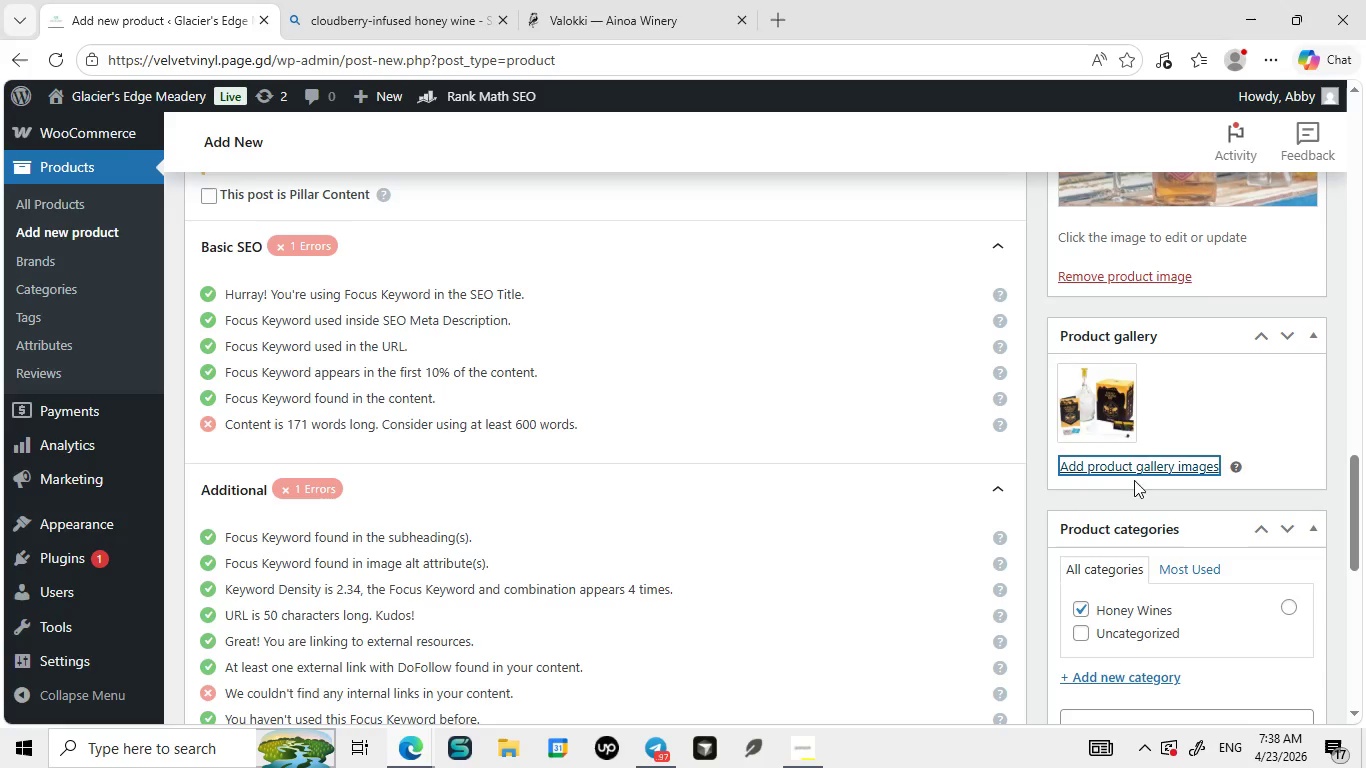 
left_click([1120, 464])
 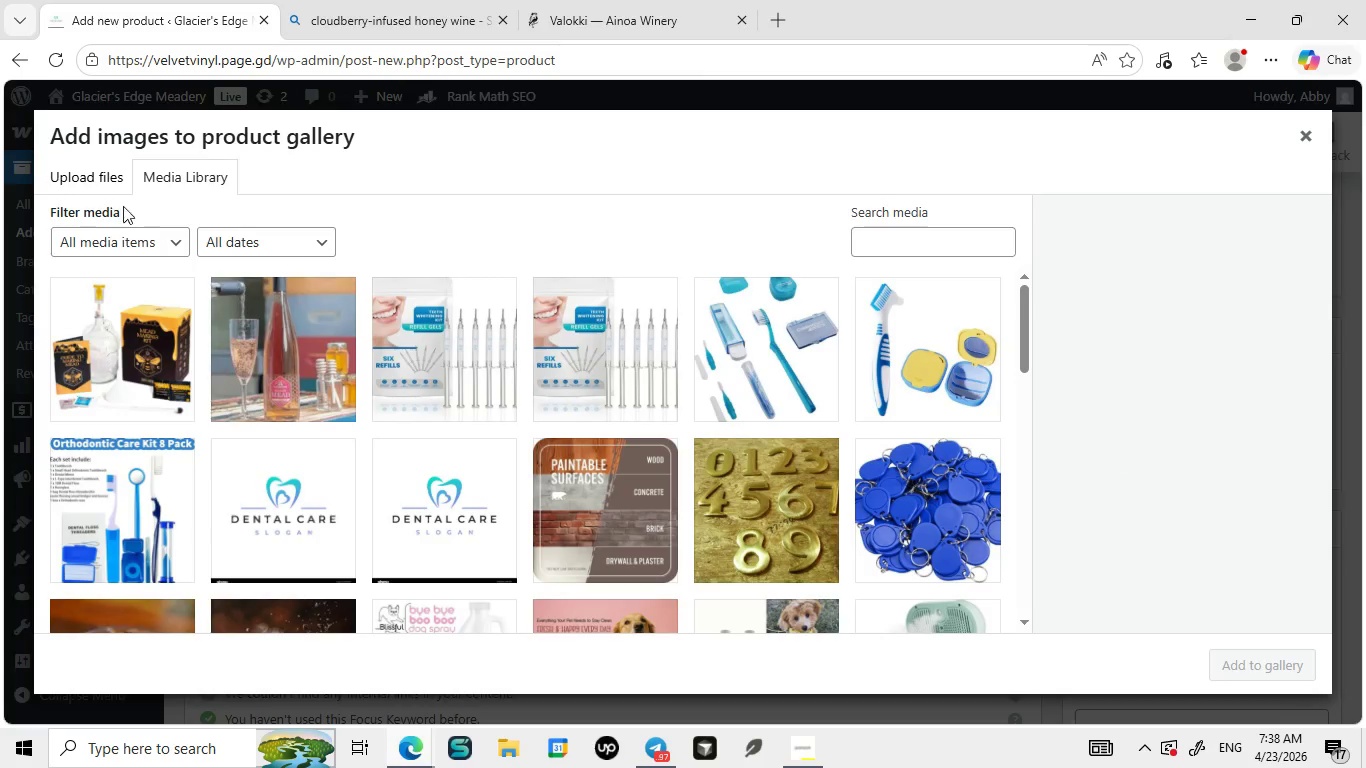 
left_click([102, 175])
 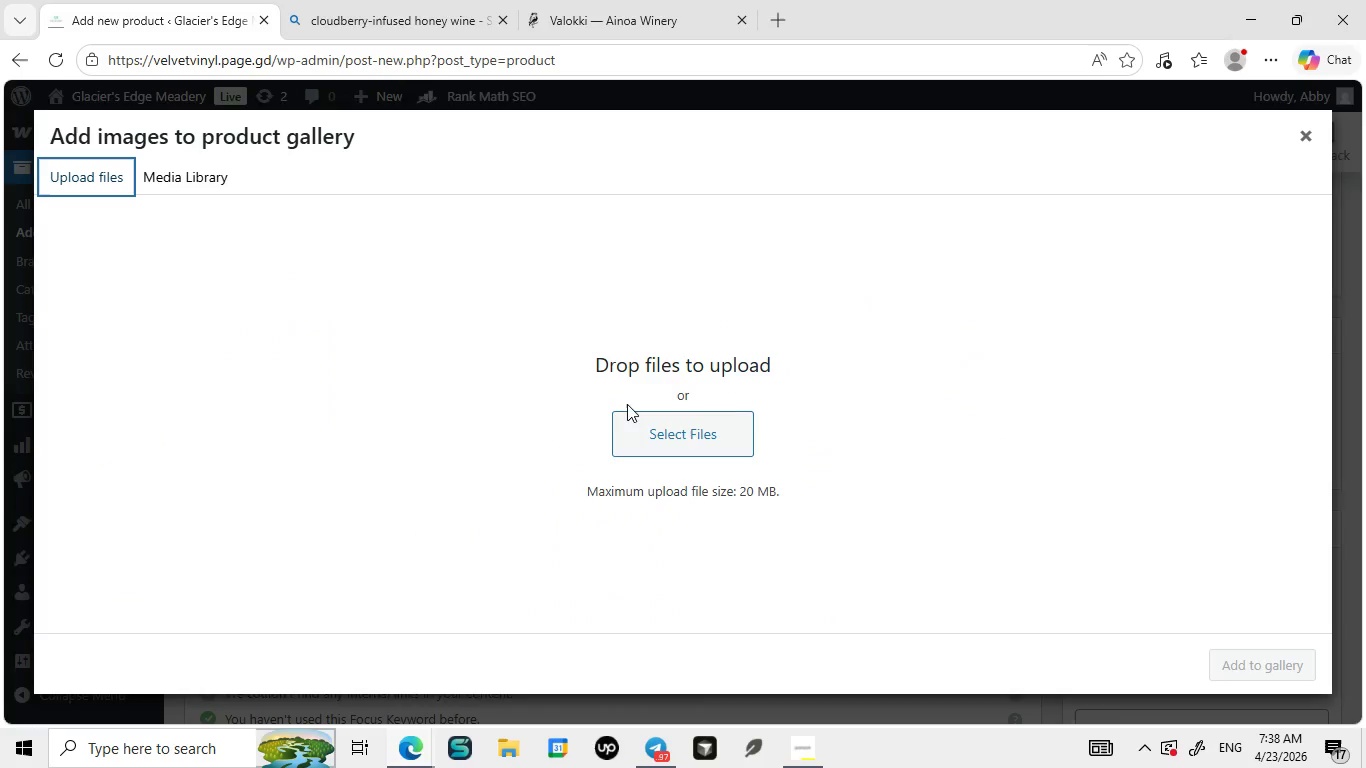 
left_click([665, 418])
 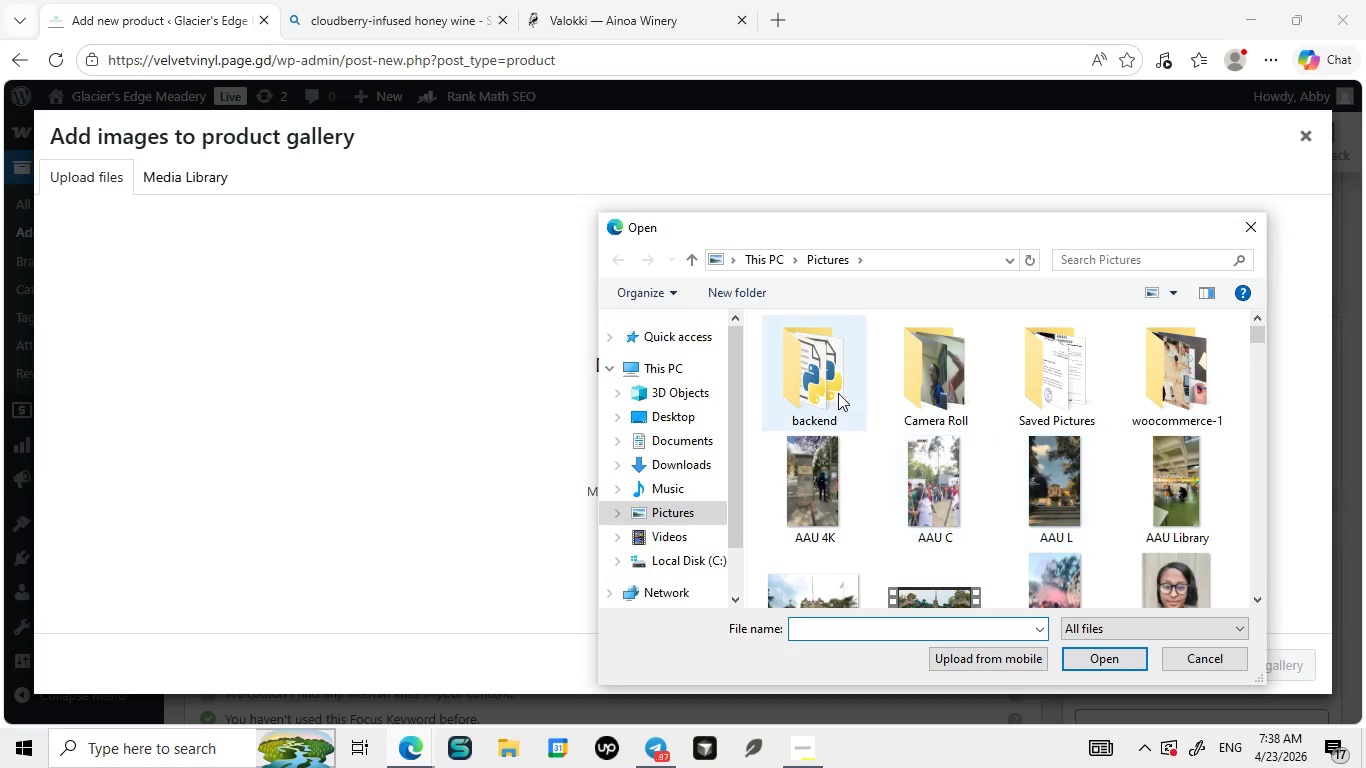 
double_click([687, 336])
 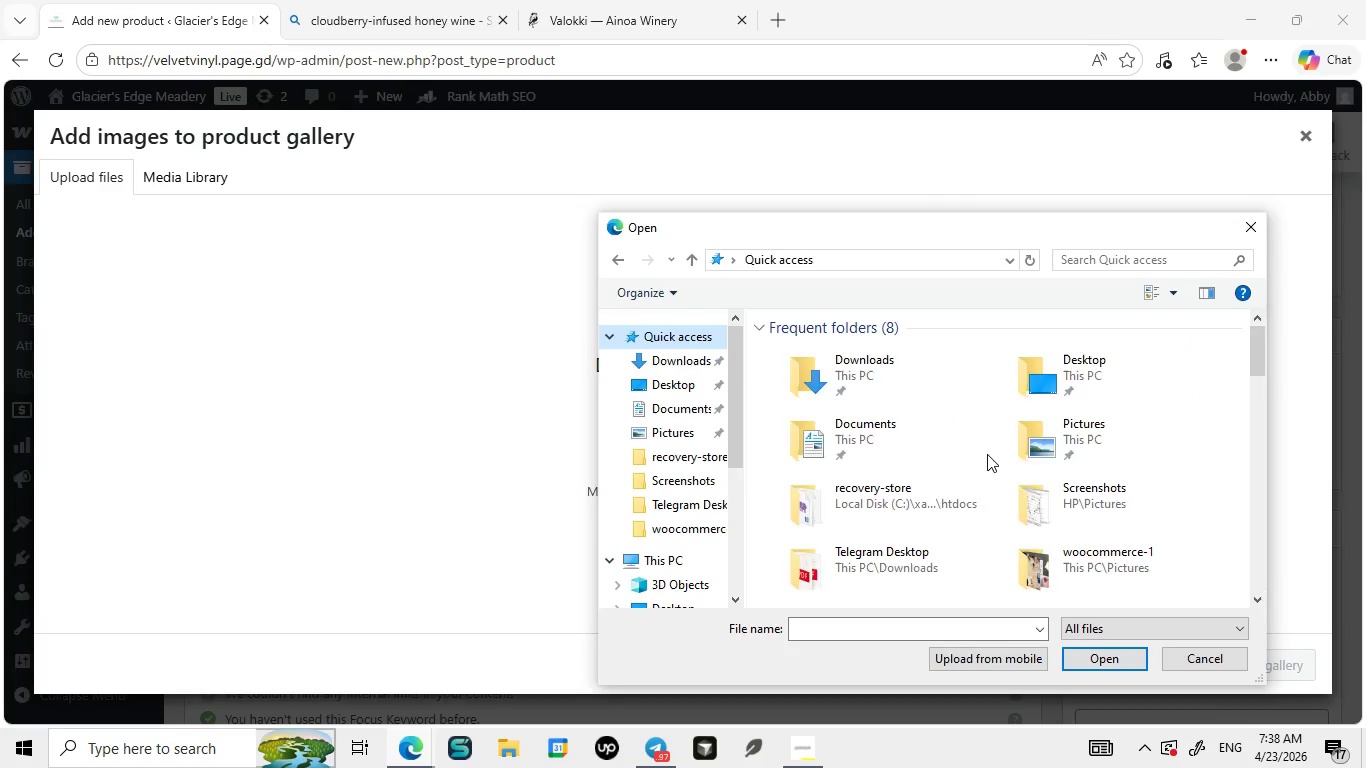 
scroll: coordinate [987, 454], scroll_direction: down, amount: 3.0
 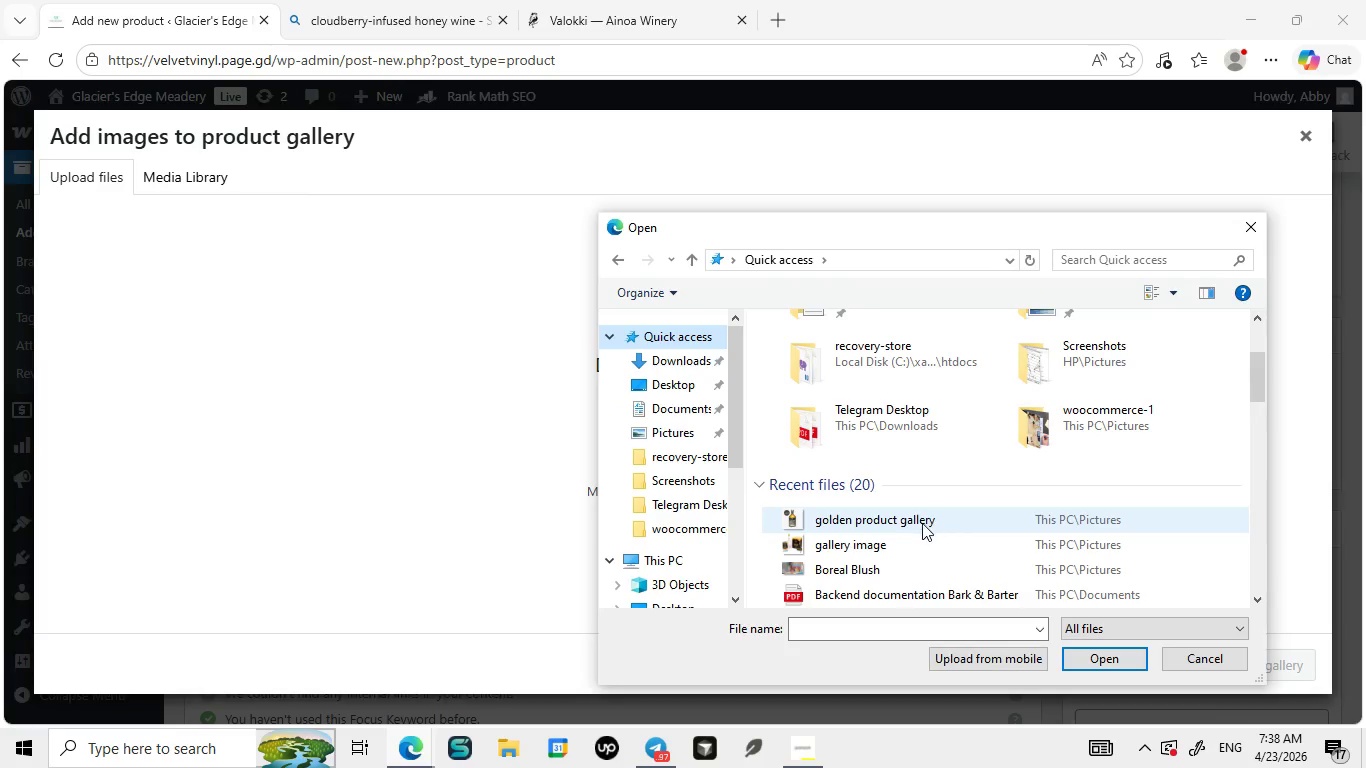 
left_click([922, 523])
 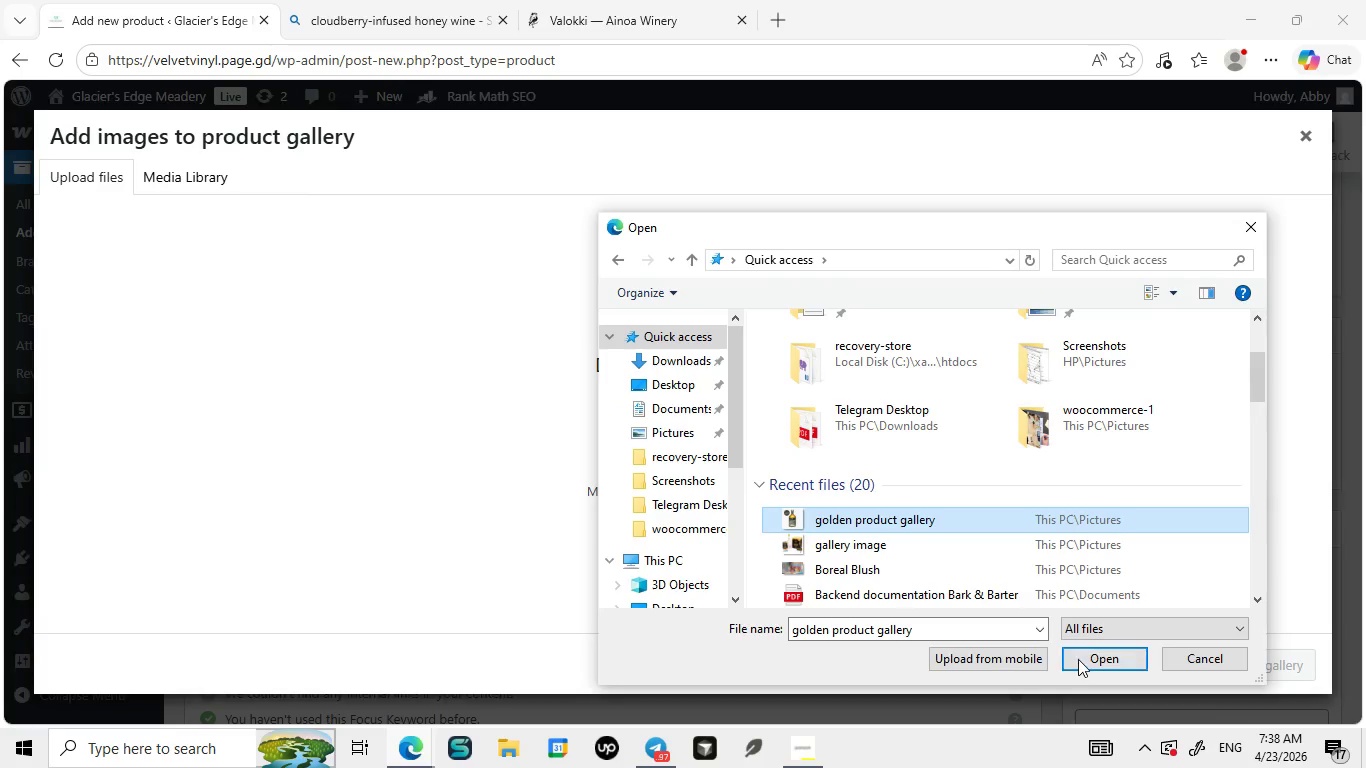 
left_click([1078, 659])
 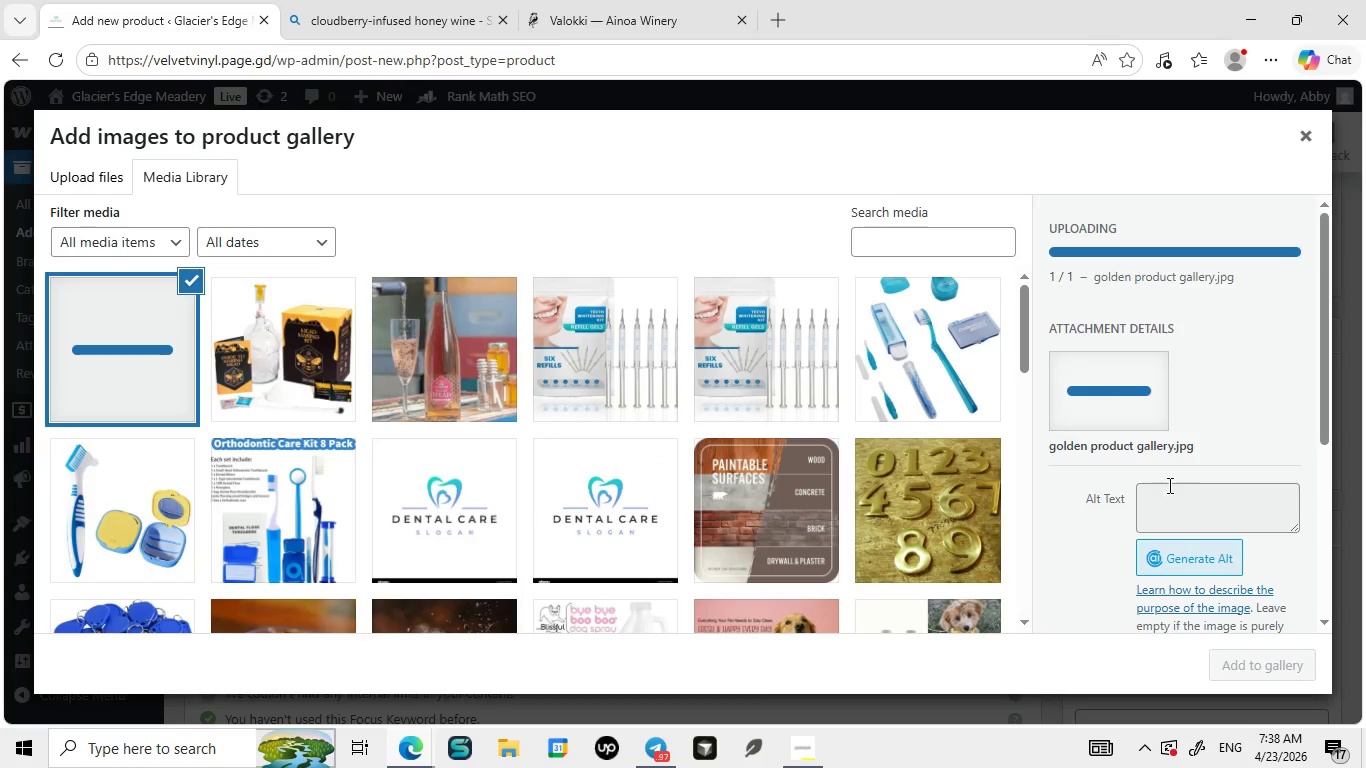 
left_click([1163, 496])
 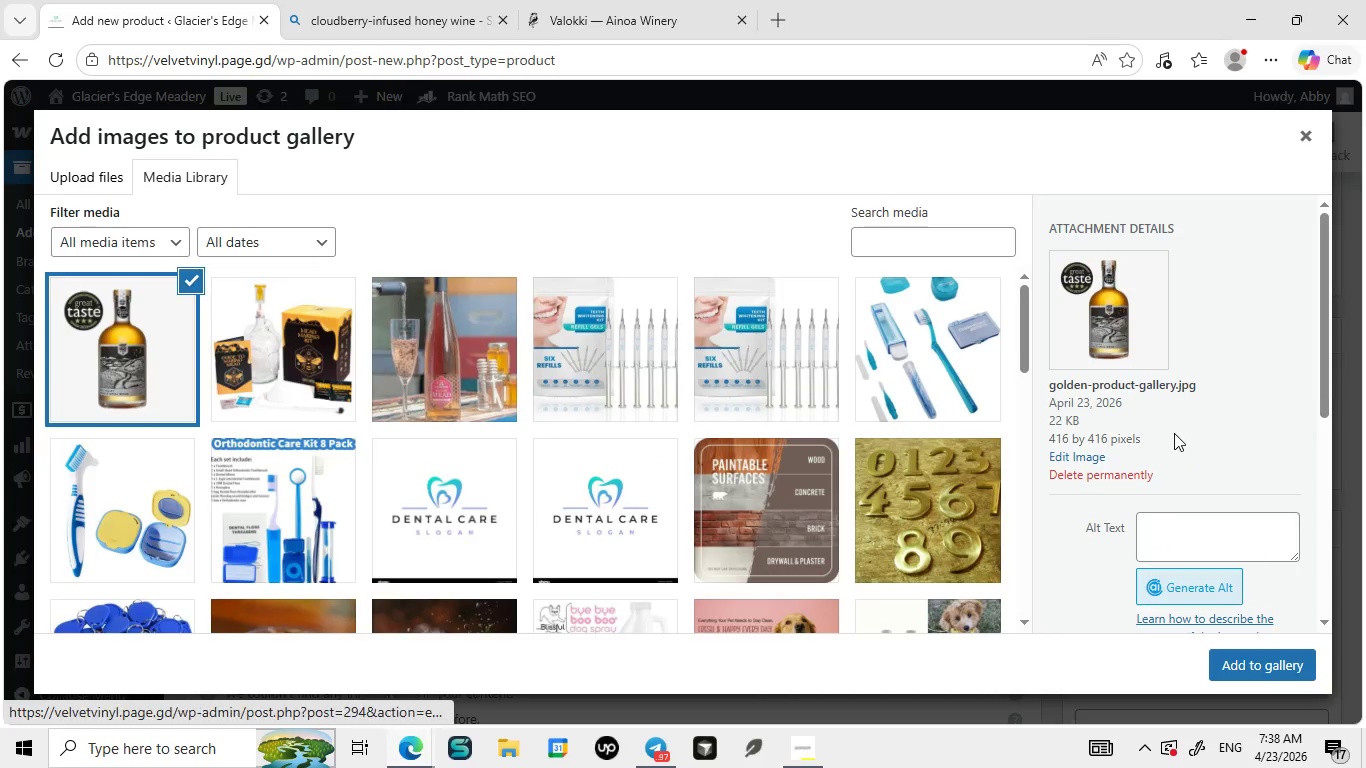 
left_click([1162, 528])
 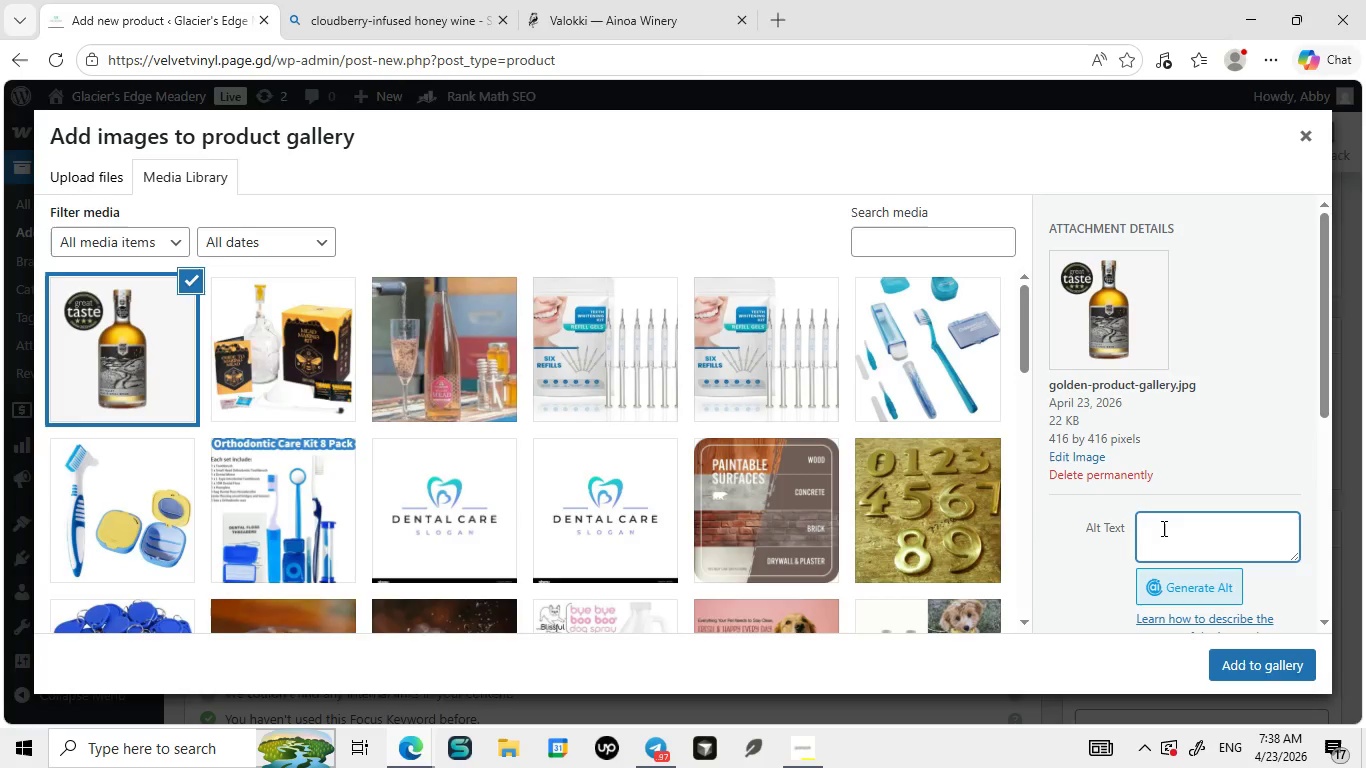 
type(golden honey wine with clean finish traditional mead from the north)
 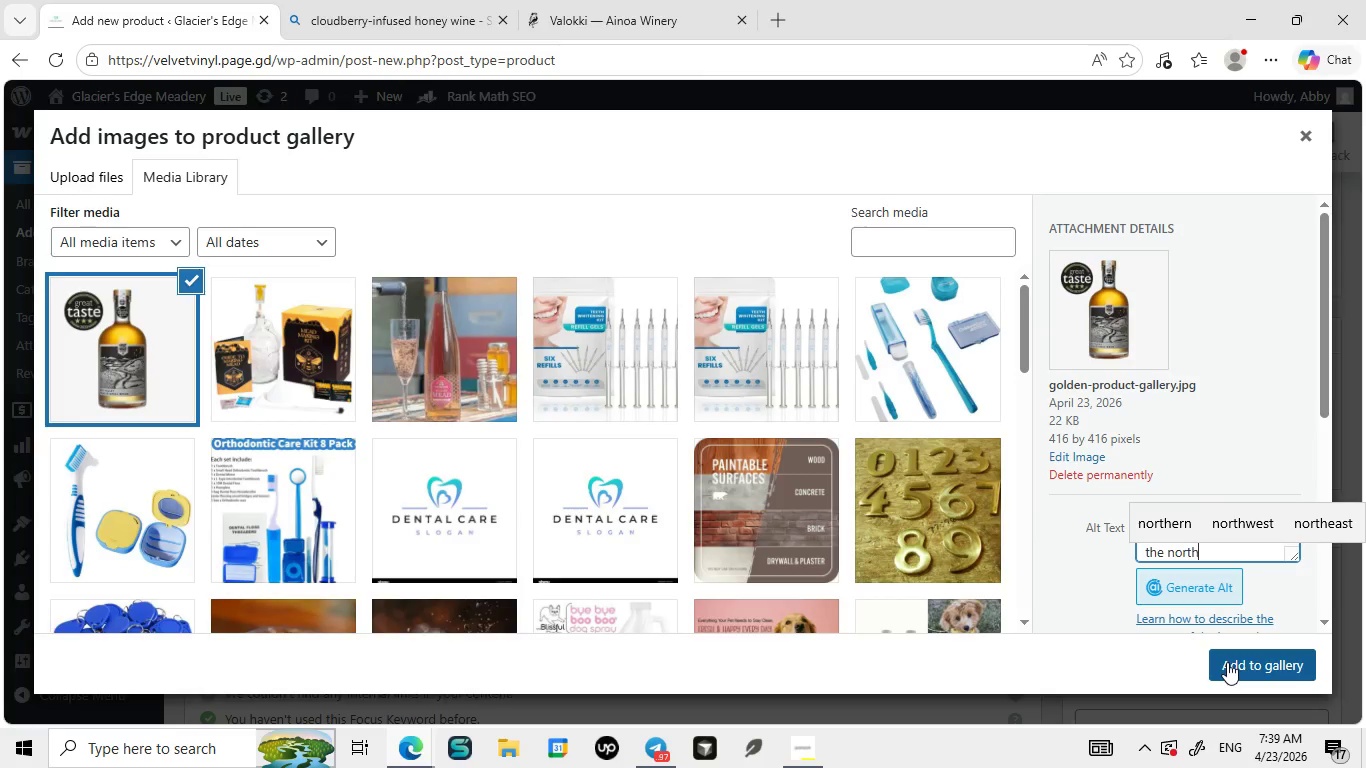 
left_click([1227, 662])
 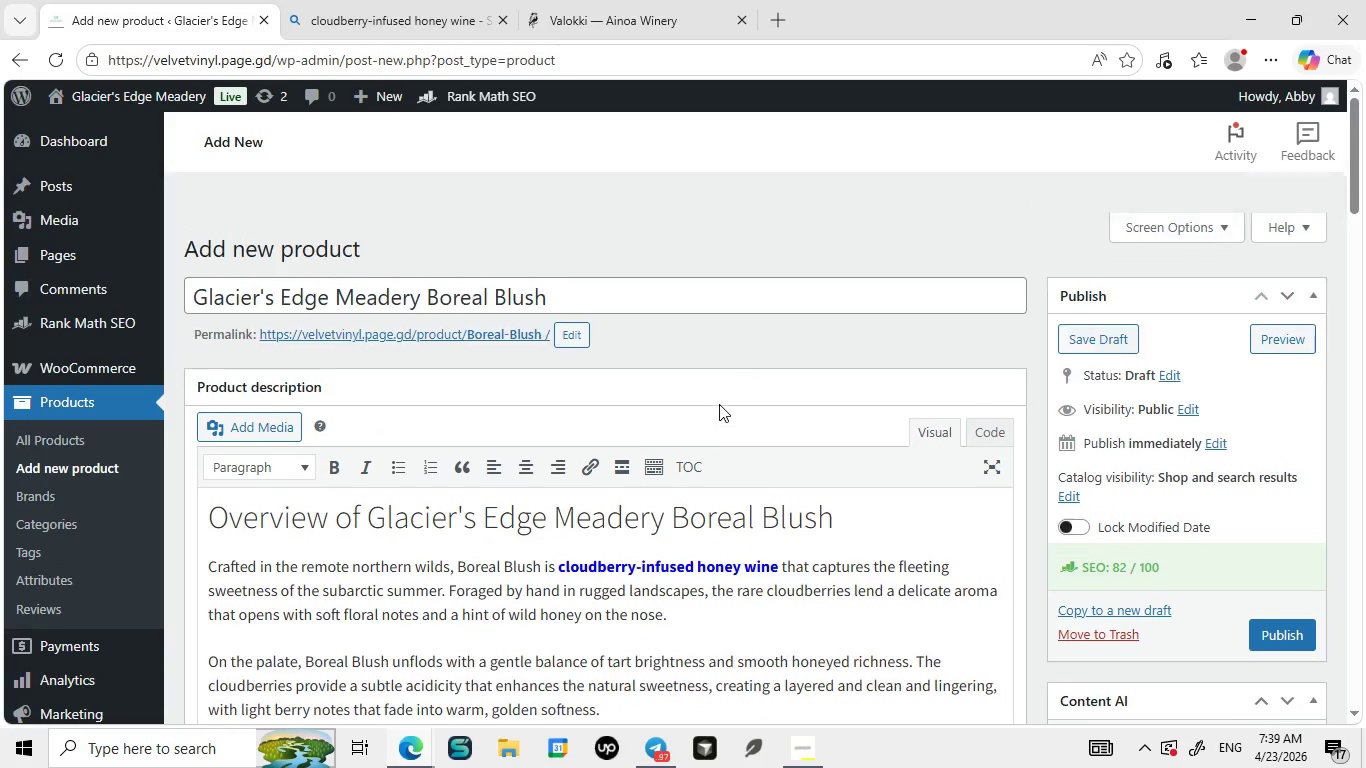 
wait(7.58)
 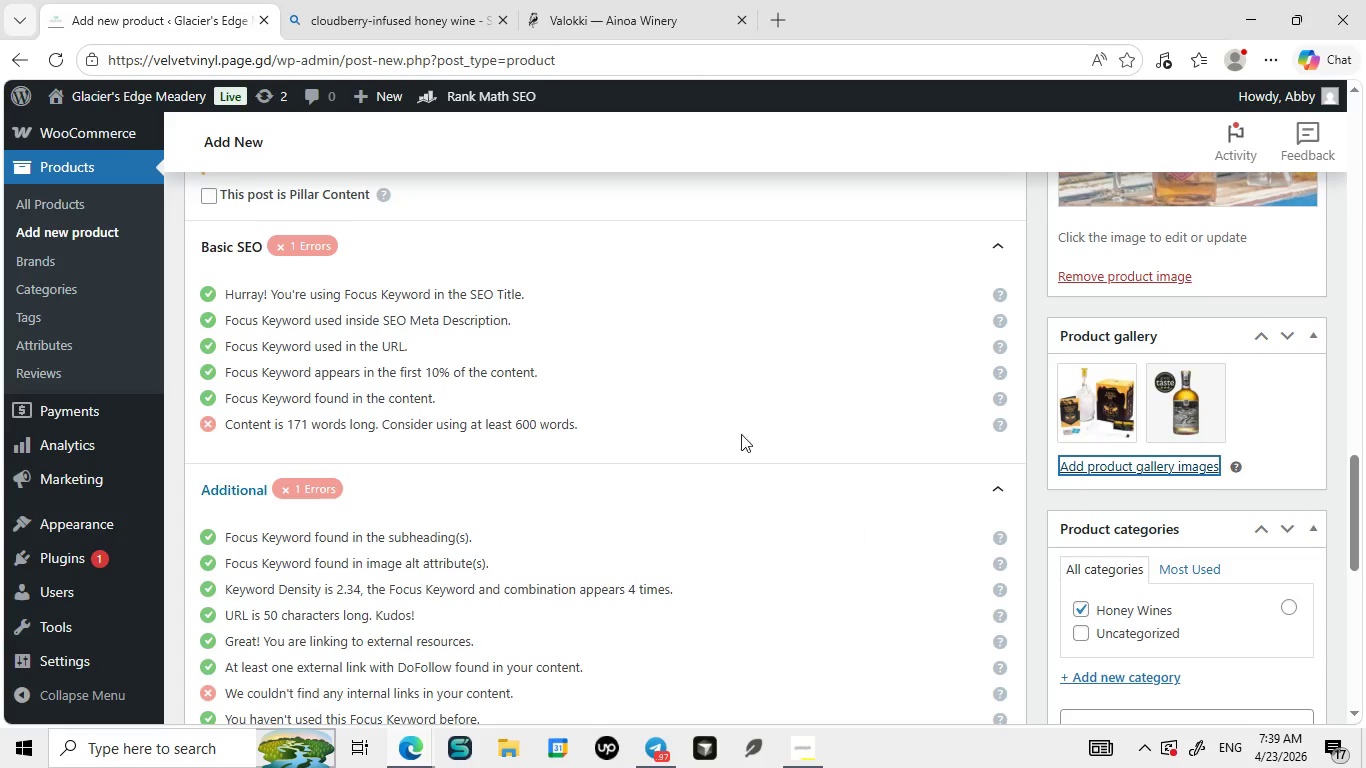 
left_click([1295, 596])
 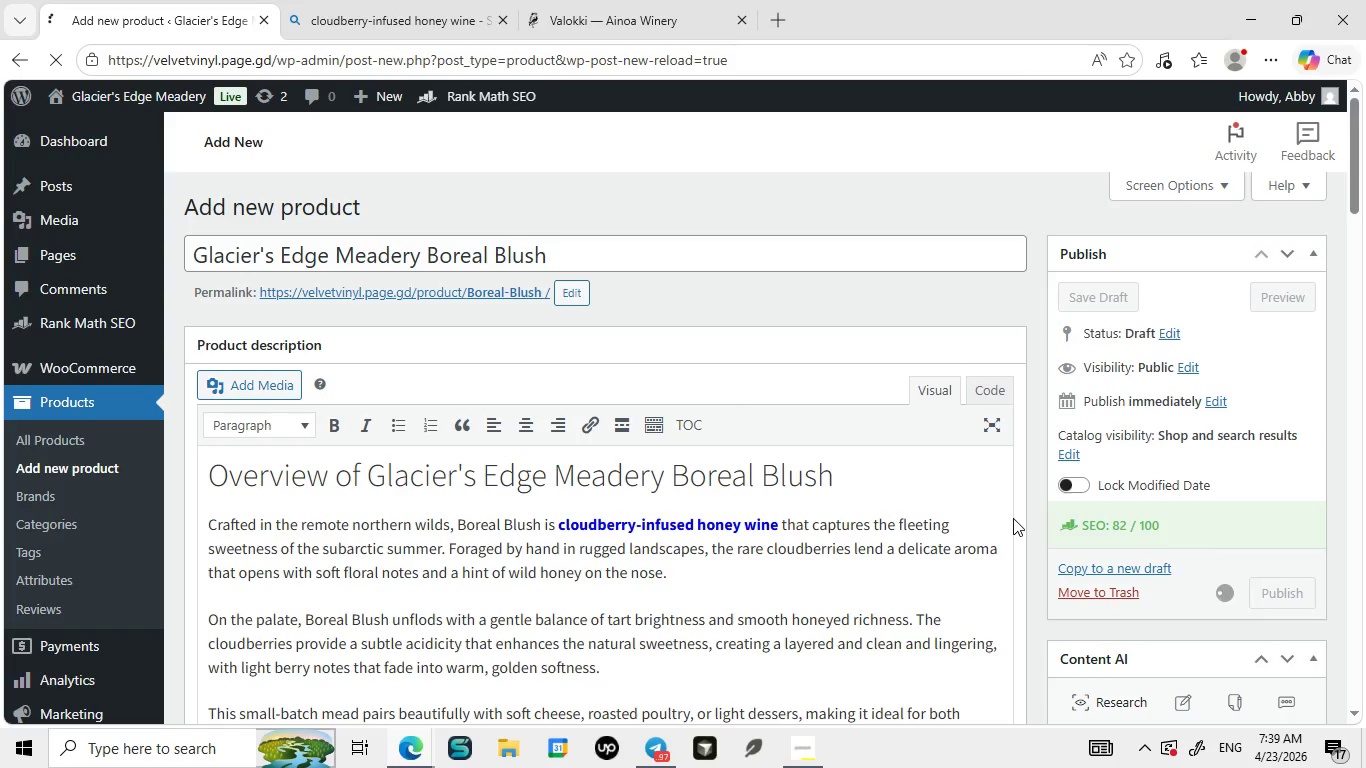 
wait(12.58)
 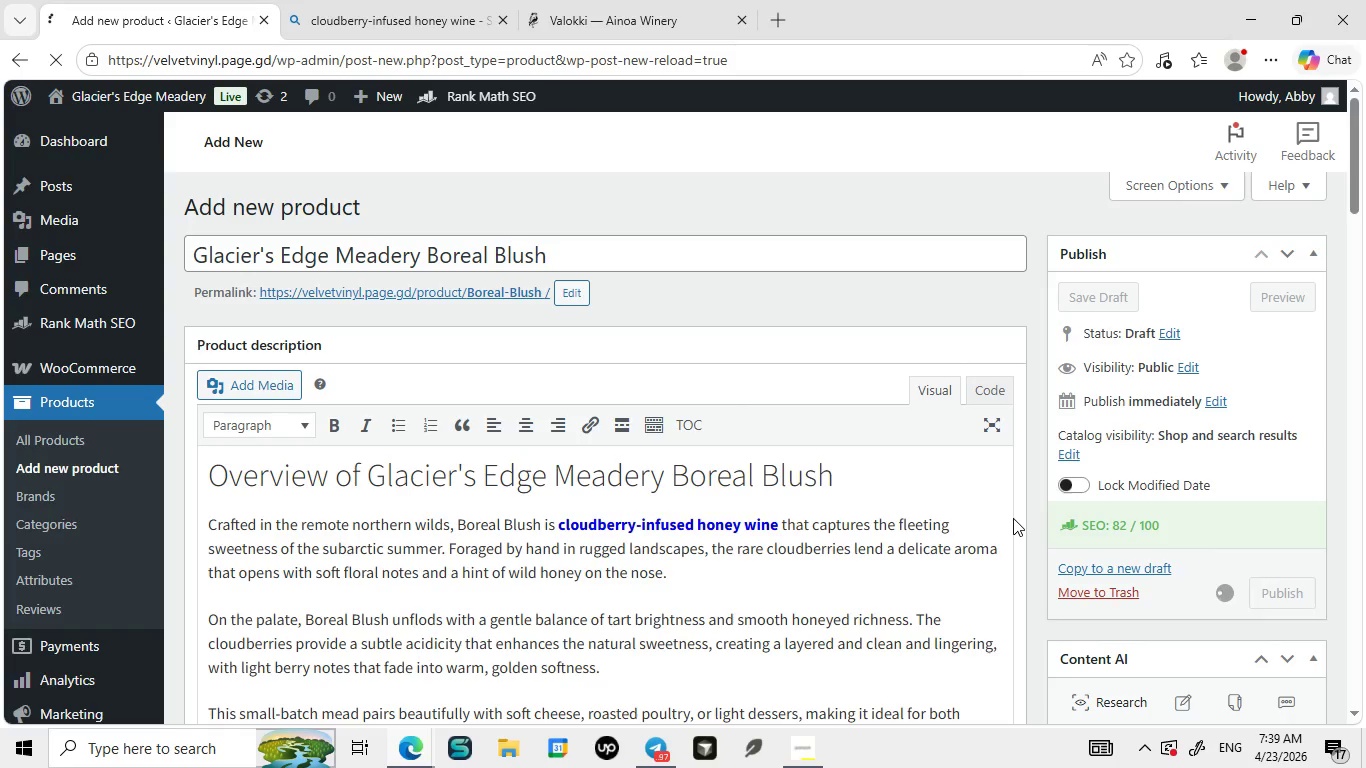 
left_click([401, 203])
 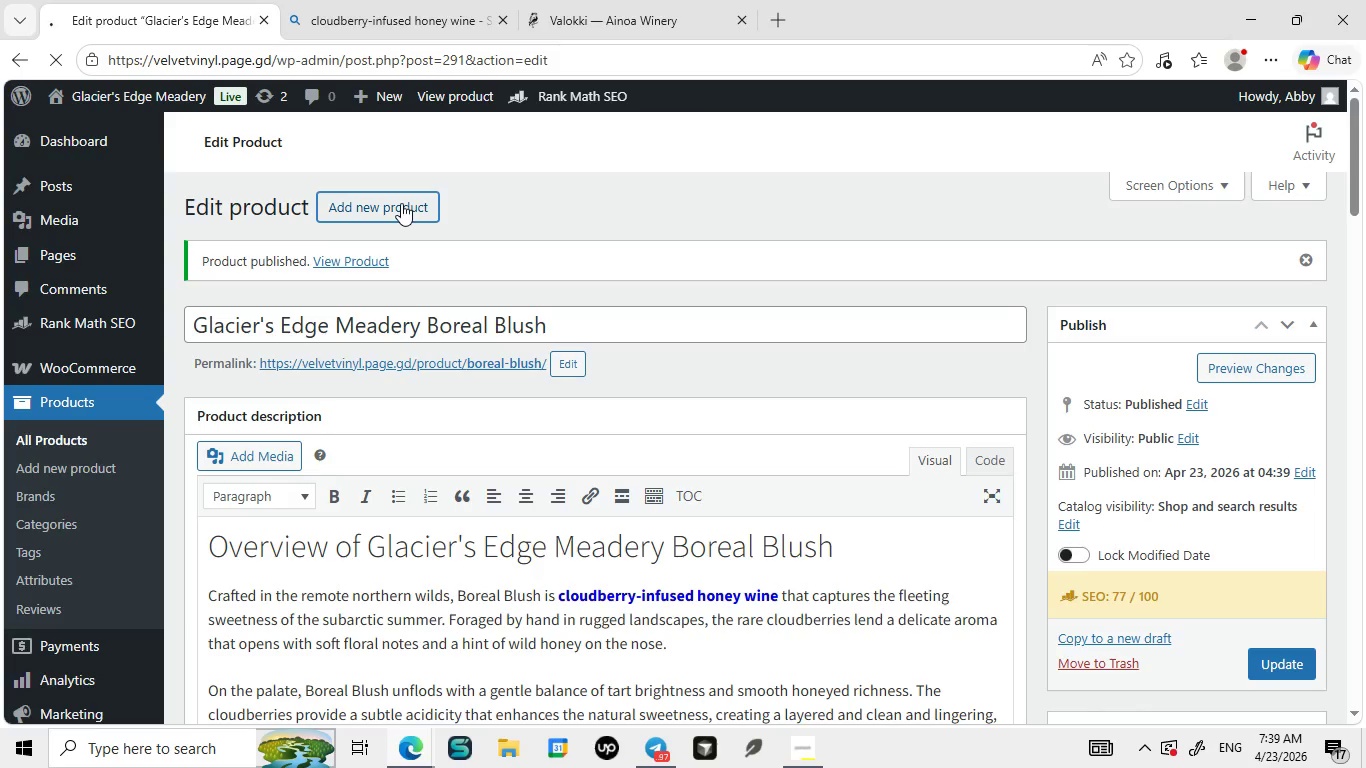 
wait(13.92)
 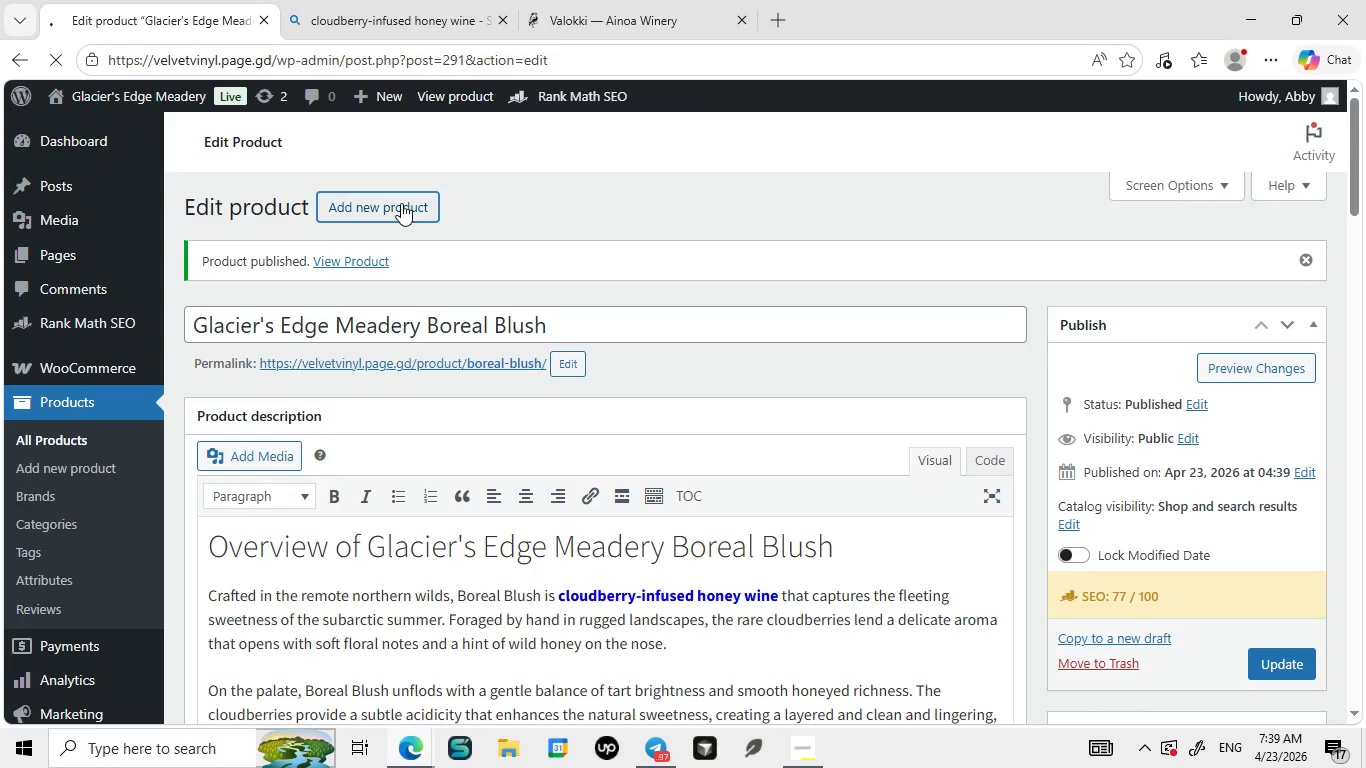 
type(Glacier's Edge)
 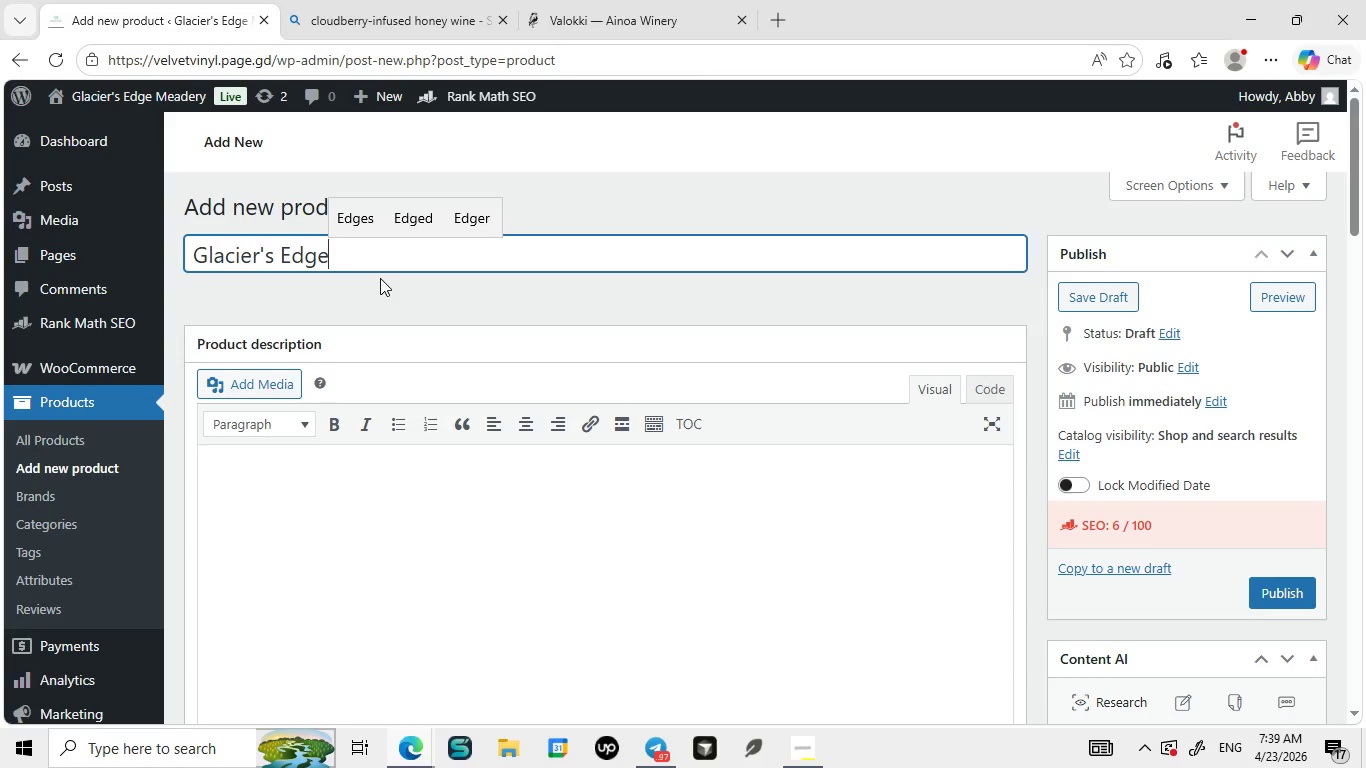 
wait(10.5)
 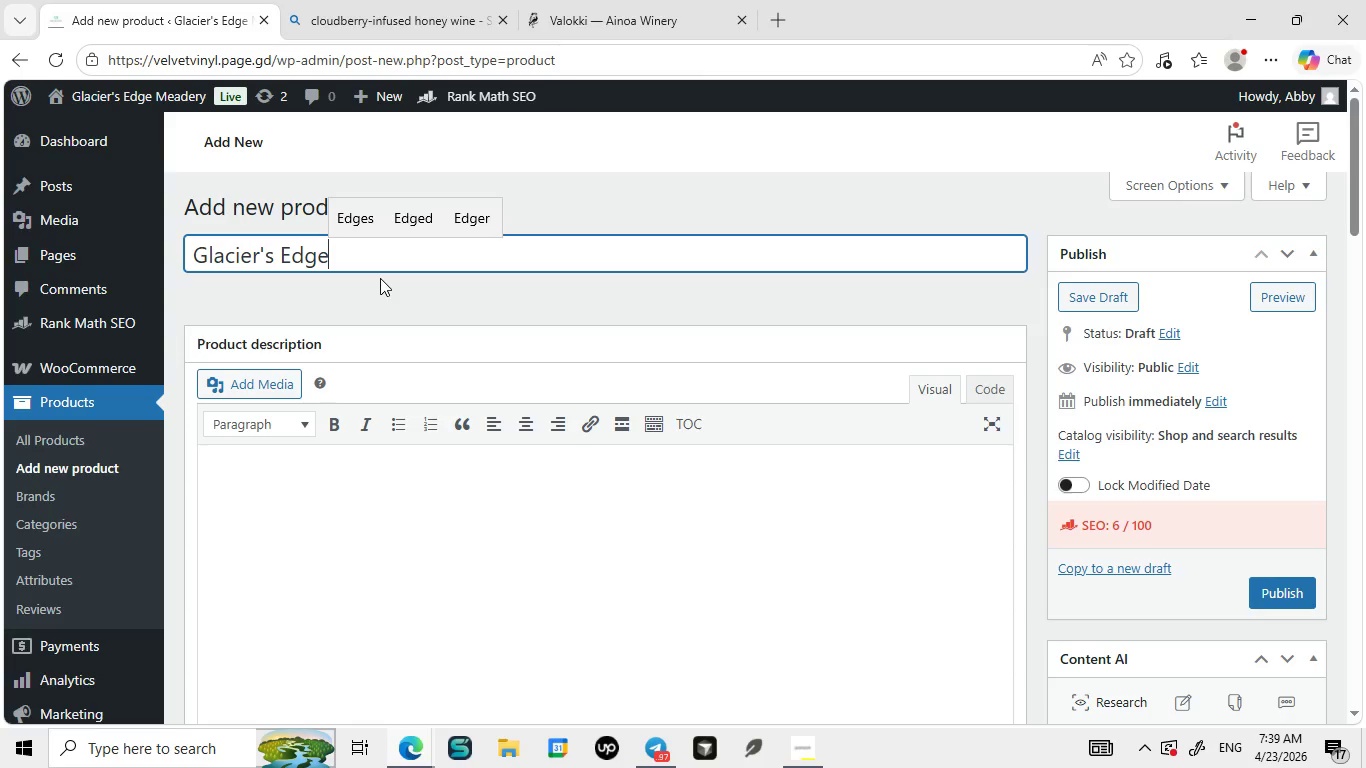 
type( Meadery Midnight sun)
 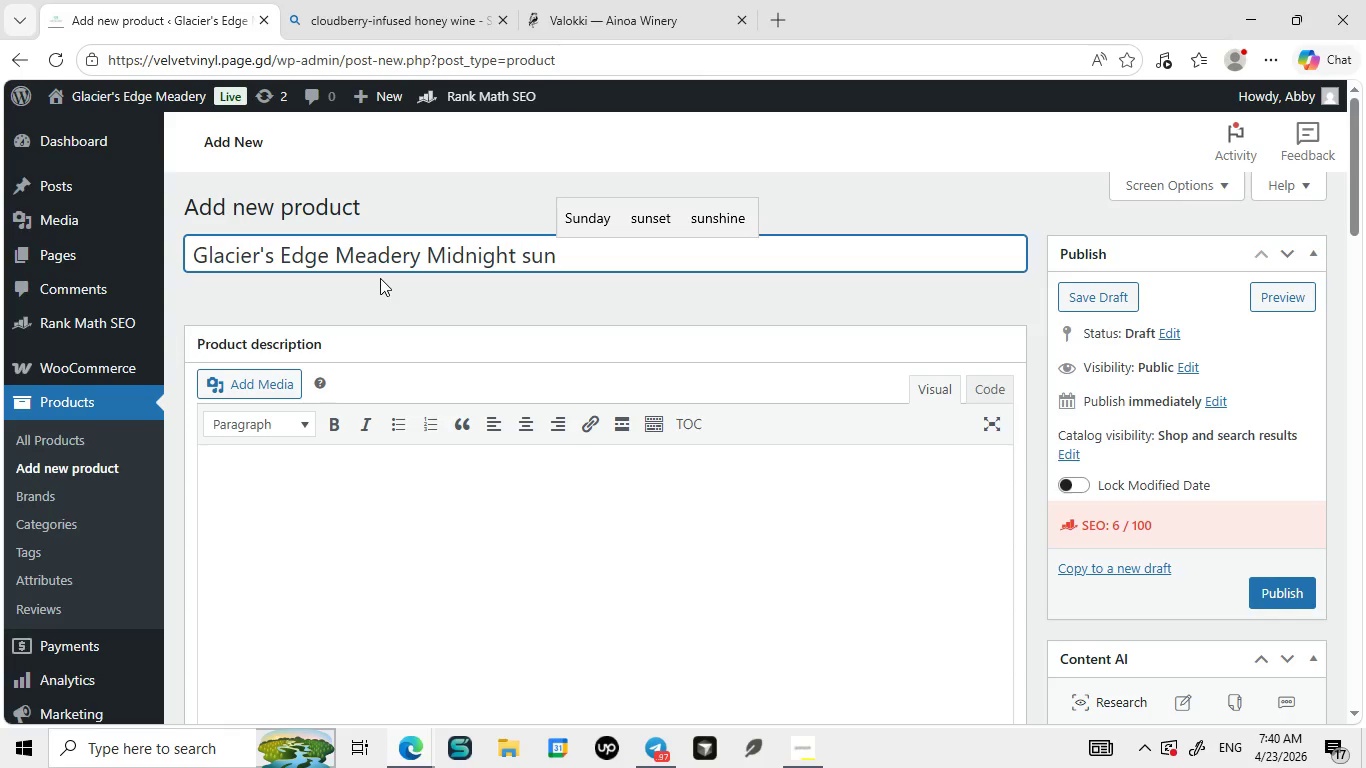 
key(Backspace)
key(Backspace)
key(Backspace)
type(Sun M)
 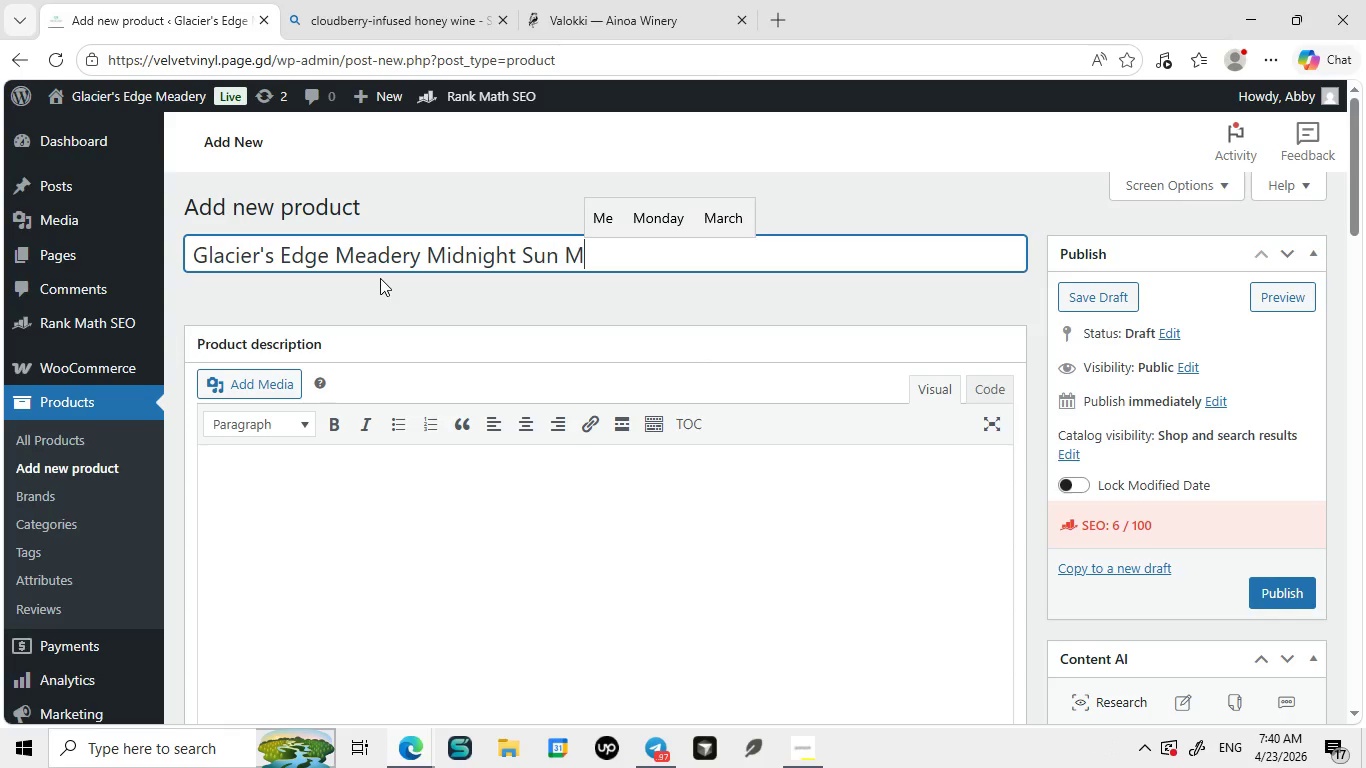 
hold_key(key=Backspace, duration=1.5)
 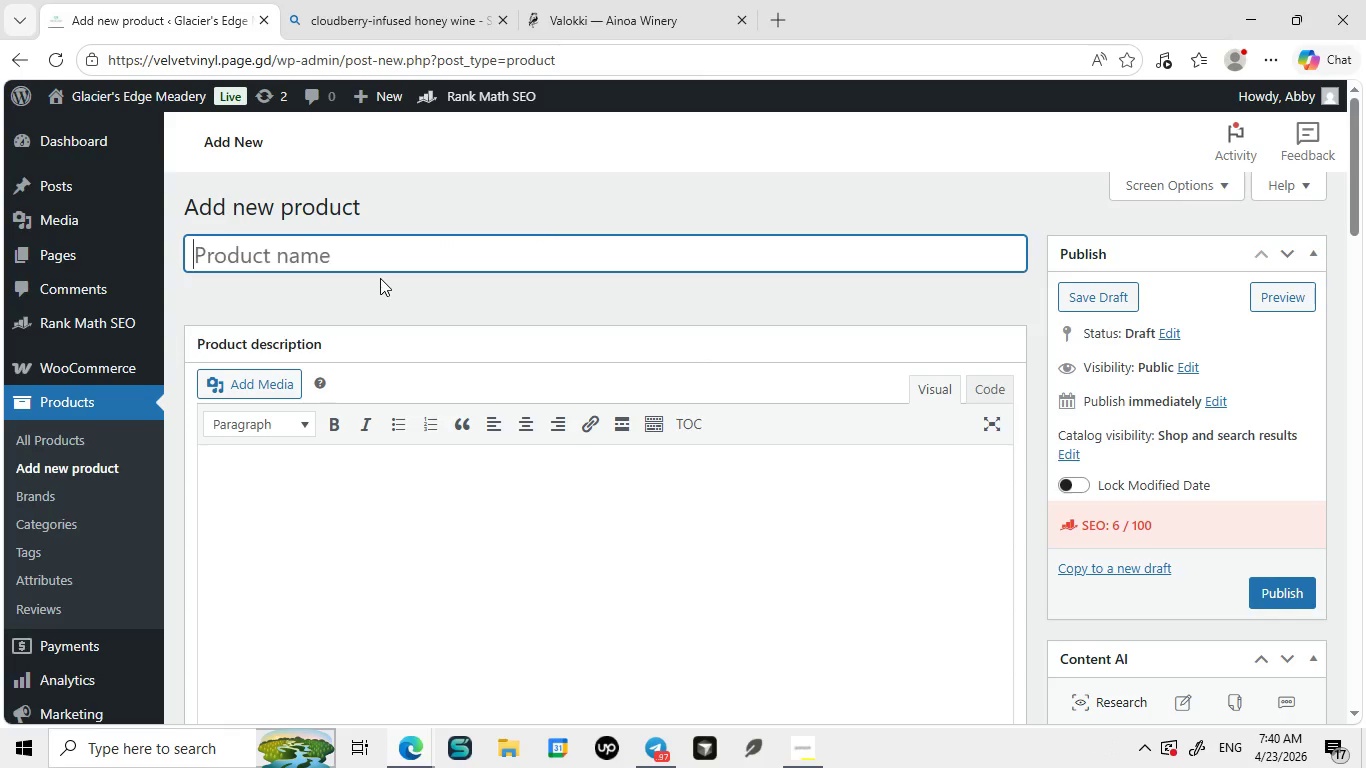 
hold_key(key=Backspace, duration=0.48)
 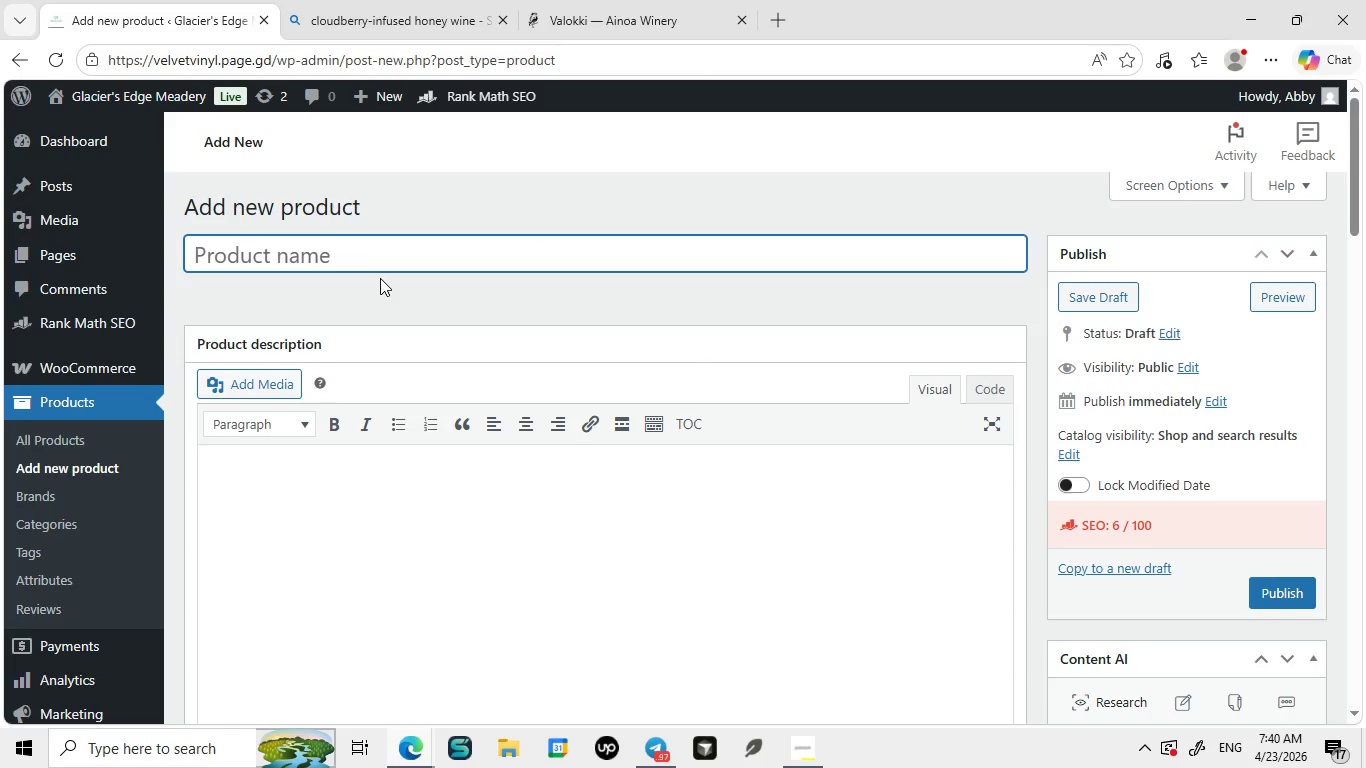 
key(Backspace)
key(Backspace)
type(Midnight SU)
key(Backspace)
type(un Melomel)
 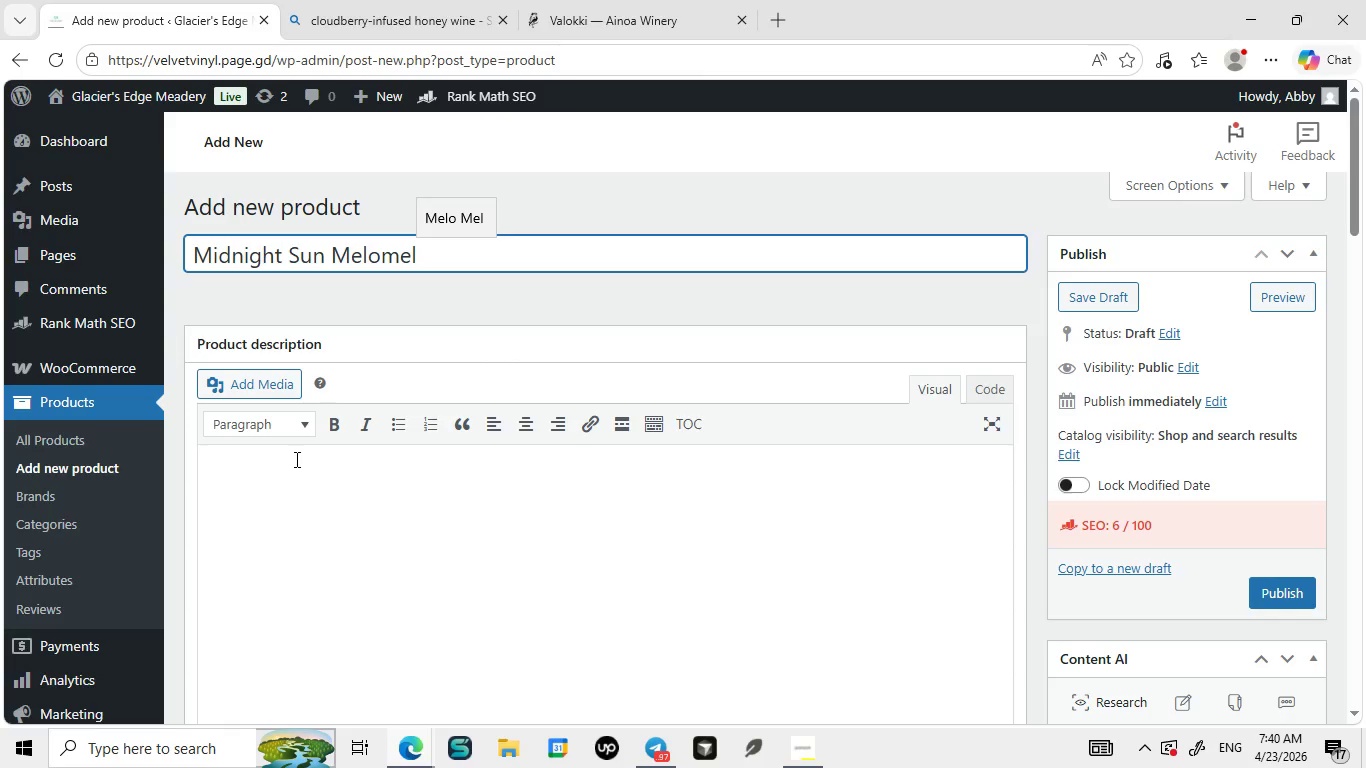 
left_click([295, 459])
 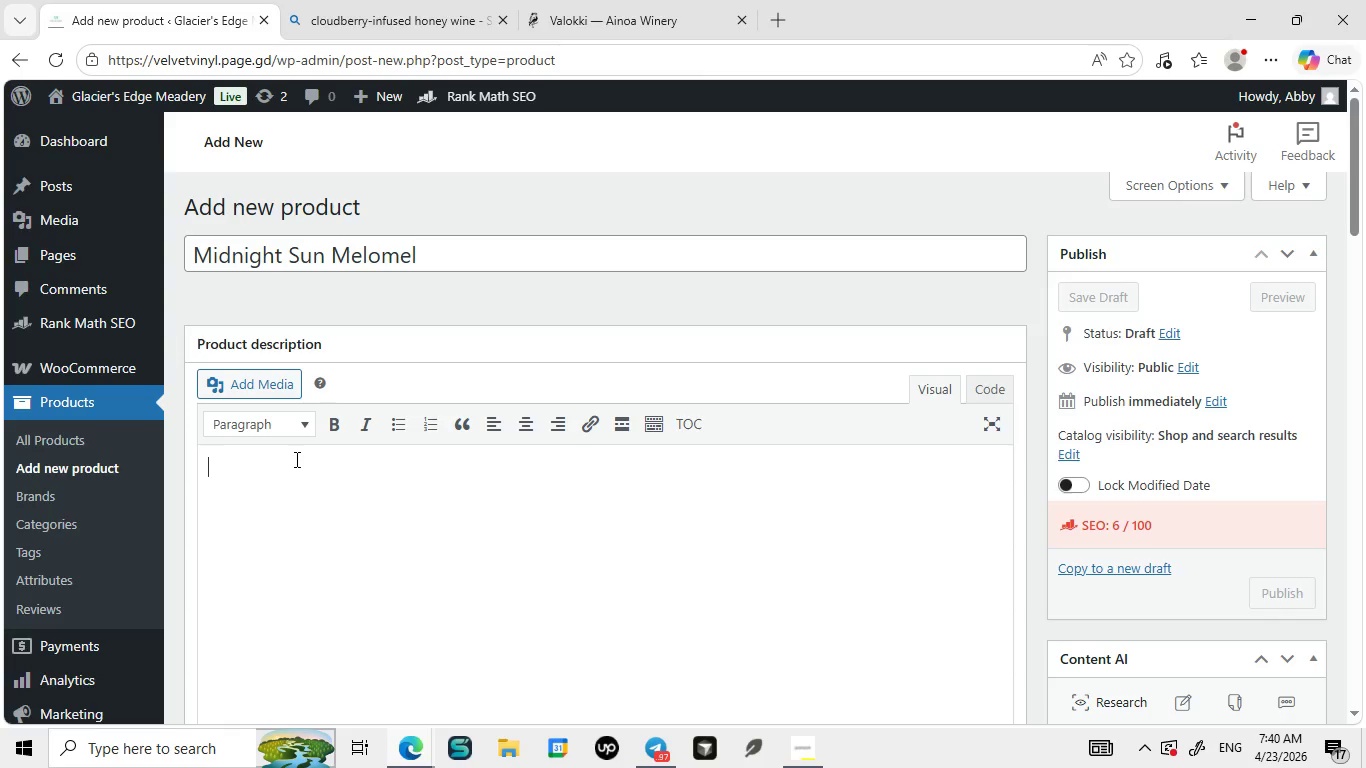 
type(Inspired by the endless glow of the northern summers, Midnight su)
key(Backspace)
key(Backspace)
type(Sun Melomel is a vibrant berry-infused honey wine crafted from careffully foraged wild fruits and raw northeren honey. Each batch relfects yje  richness of the land, wher )
key(Backspace)
type(e berries ripen under long daylight hours and develop deep, concentrr)
key(Backspace)
type(ated flavors.)
 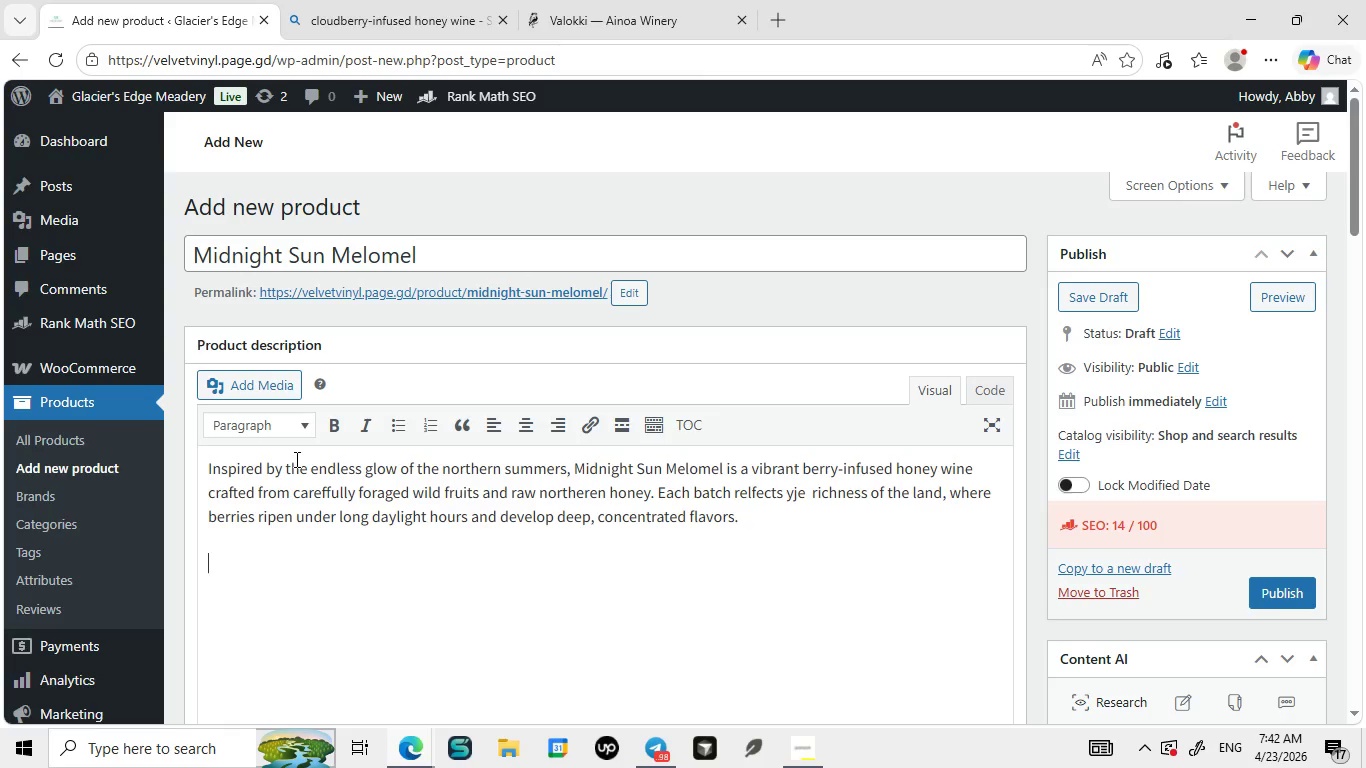 
key(Enter)
 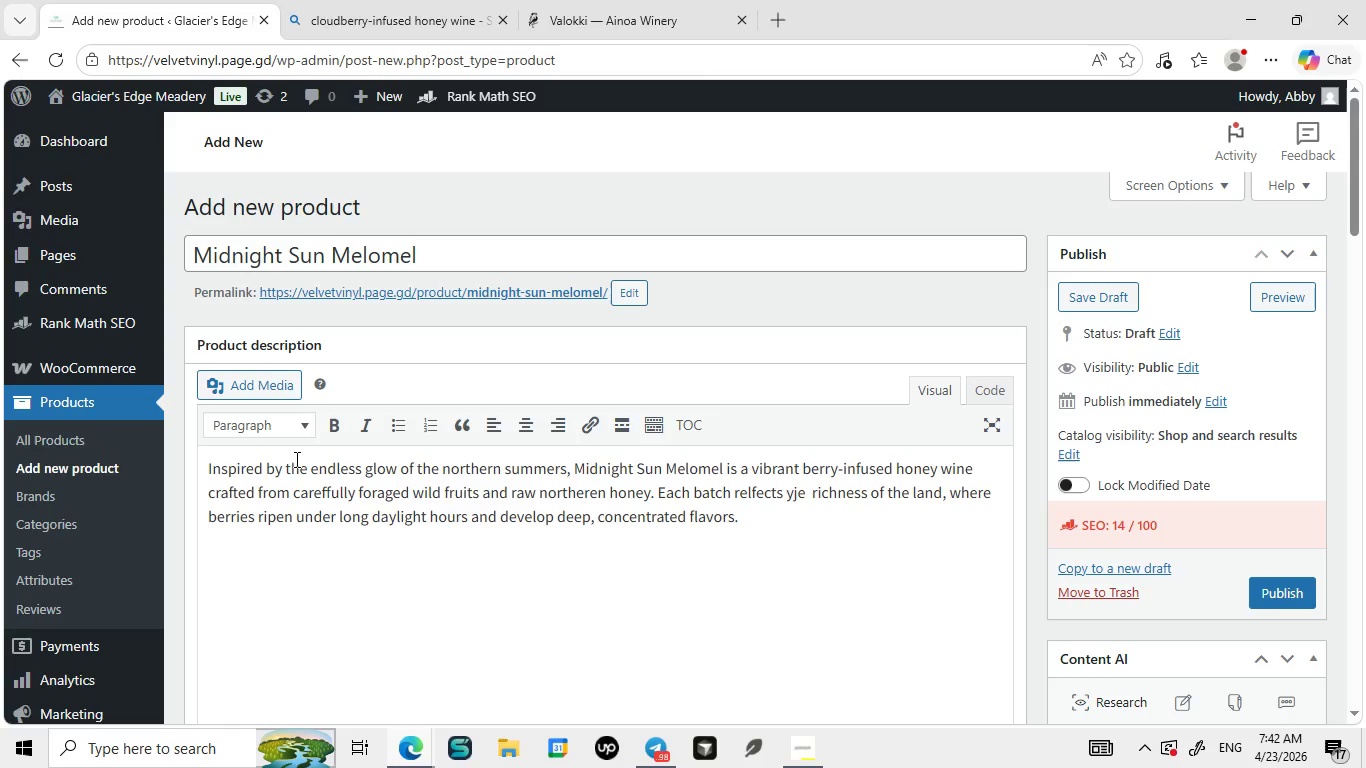 
type(On the nose, this melomel i)
key(Backspace)
type(opens with nold)
key(Backspace)
key(Backspace)
key(Backspace)
key(Backspace)
type(bold bweey aromas layered with subtle floral hone)
key(Backspace)
key(Backspace)
type(ney notes. The palate delivers a balanced fusin)
key(Backspace)
type(on of natural flavo)
key(Backspace)
key(Backspace)
key(Backspace)
key(Backspace)
key(Backspace)
type(sweetn)
key(Backspace)
type(ness and f)
key(Backspace)
type(genlt)
key(Backspace)
key(Backspace)
type(tle tartness, creating a refreshing yet complext taste. Notes of ru)
key(Backspace)
type(ipe berries uf)
key(Backspace)
type(nfold gradually, leading to smooth, slightly dry finish that lingers with soft warmth.)
 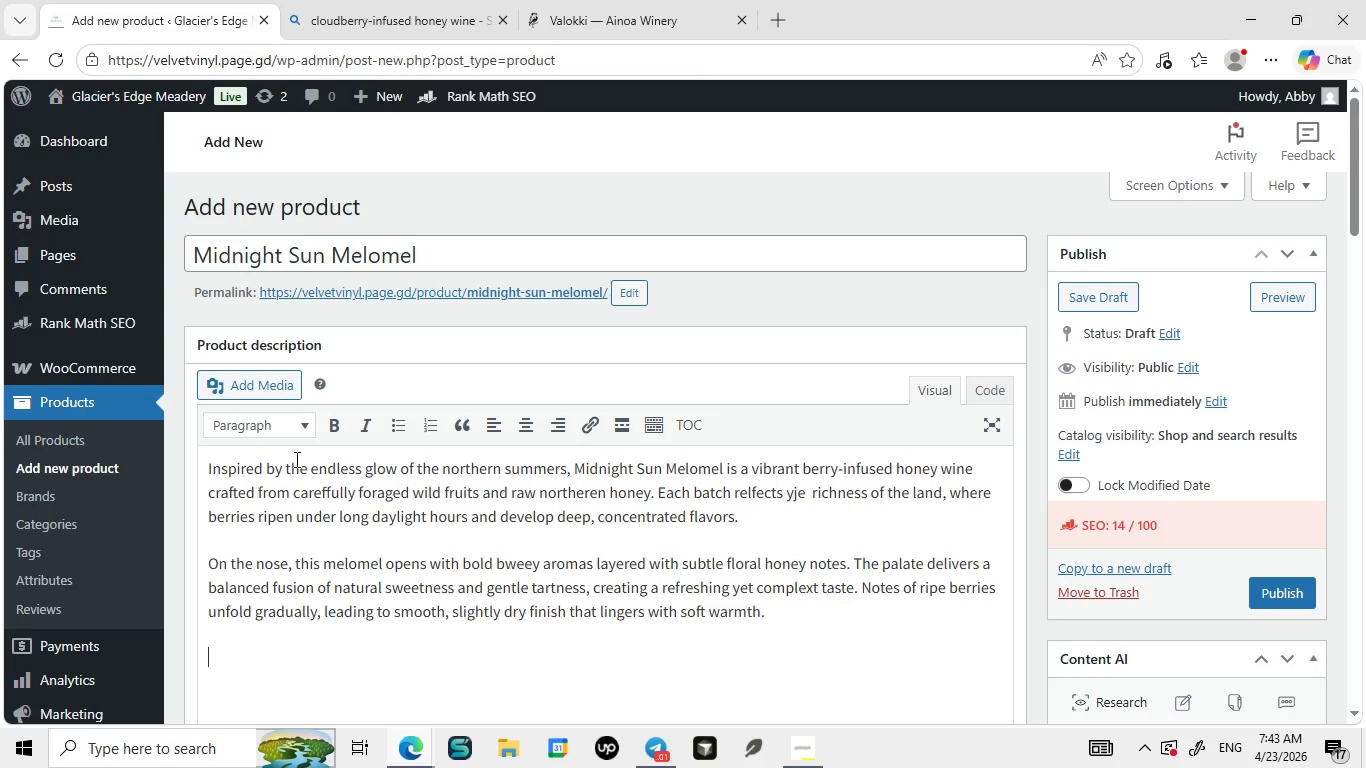 
key(Enter)
 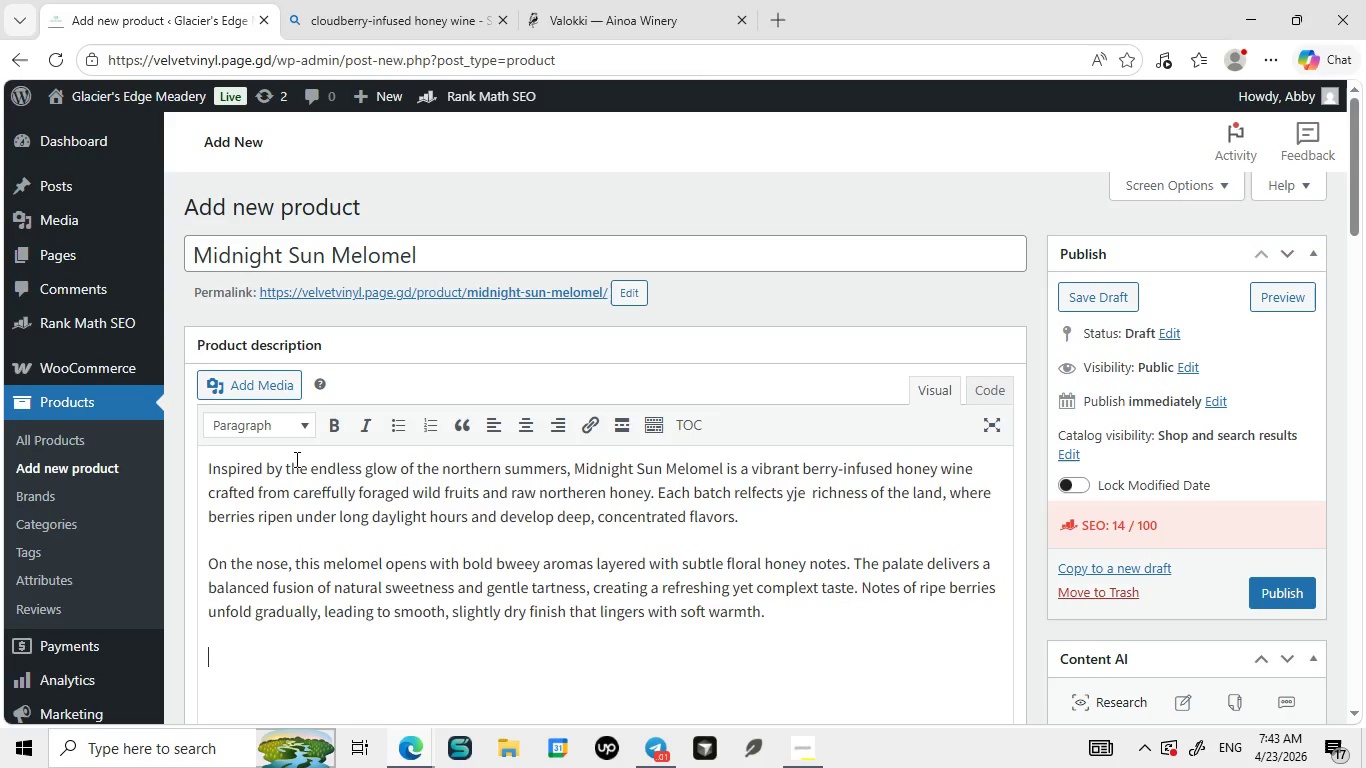 
type(Perfect got pait)
key(Backspace)
type(ring with grilled meats d)
key(Backspace)
key(Backspace)
type(, dark chocolate, or aged cheese, Midi)
key(Backspace)
type(nigh Sun Melomel offers a versatile and memorable drinking exprience. Crafted in small batche)
 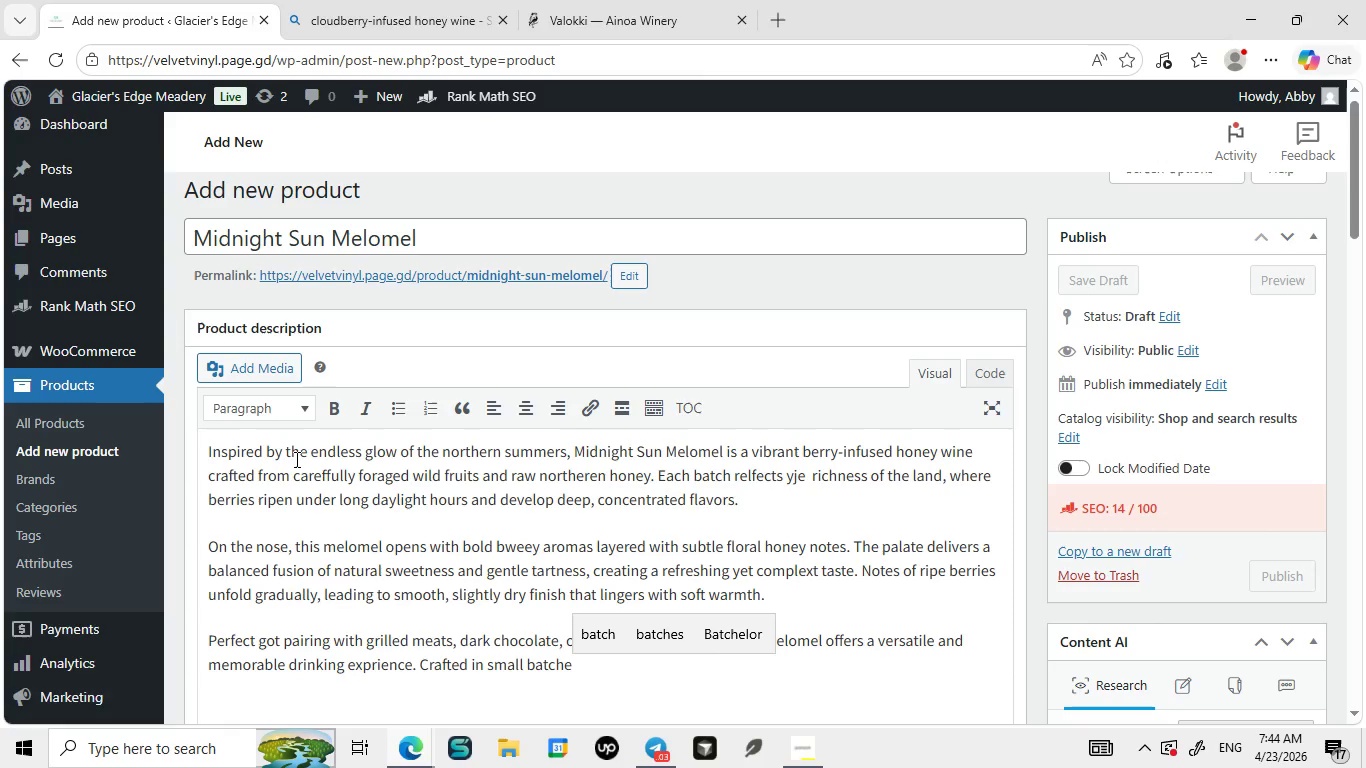 
type(s, it embodies the rugged elegance and natural charachter of Glacier's Edge Meadery )
key(Backspace)
type(, bringing the taste of the northern wild)
 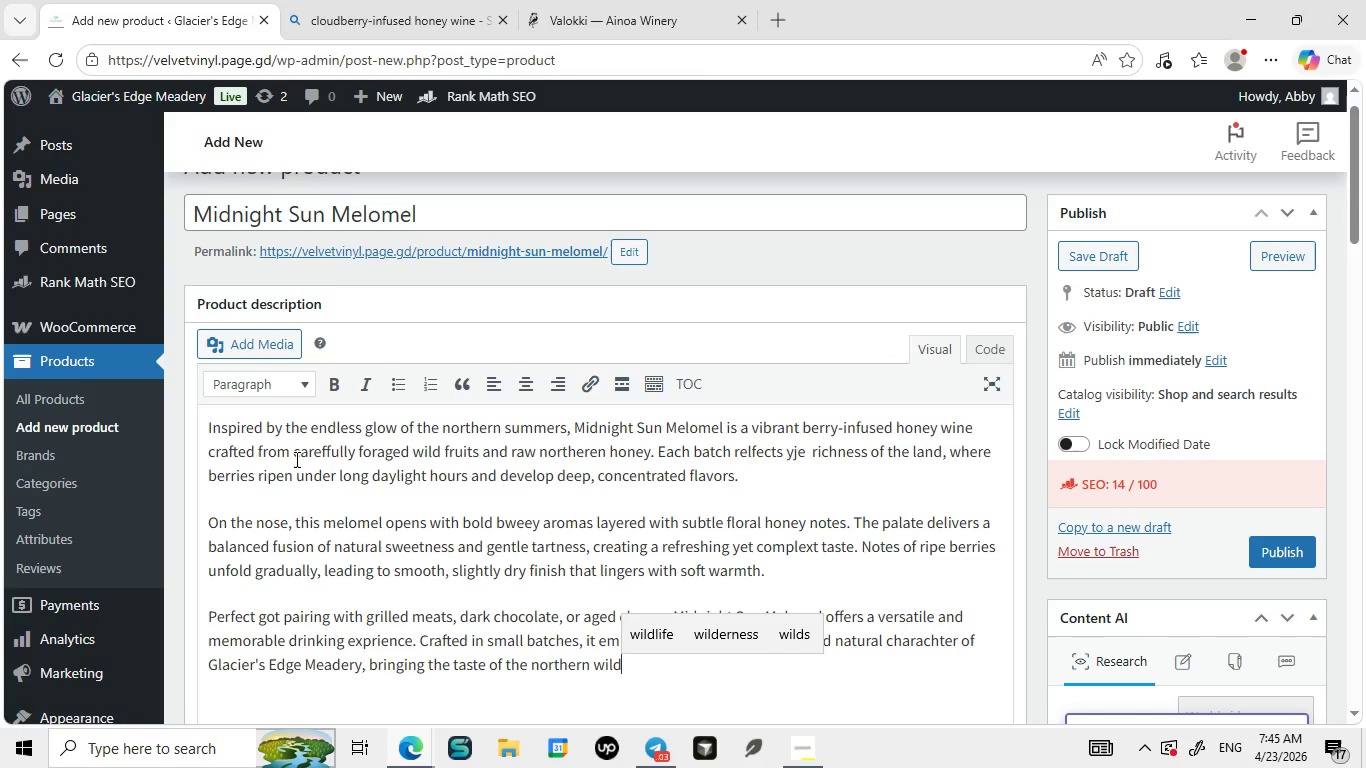 
type(reness into every glass.)
 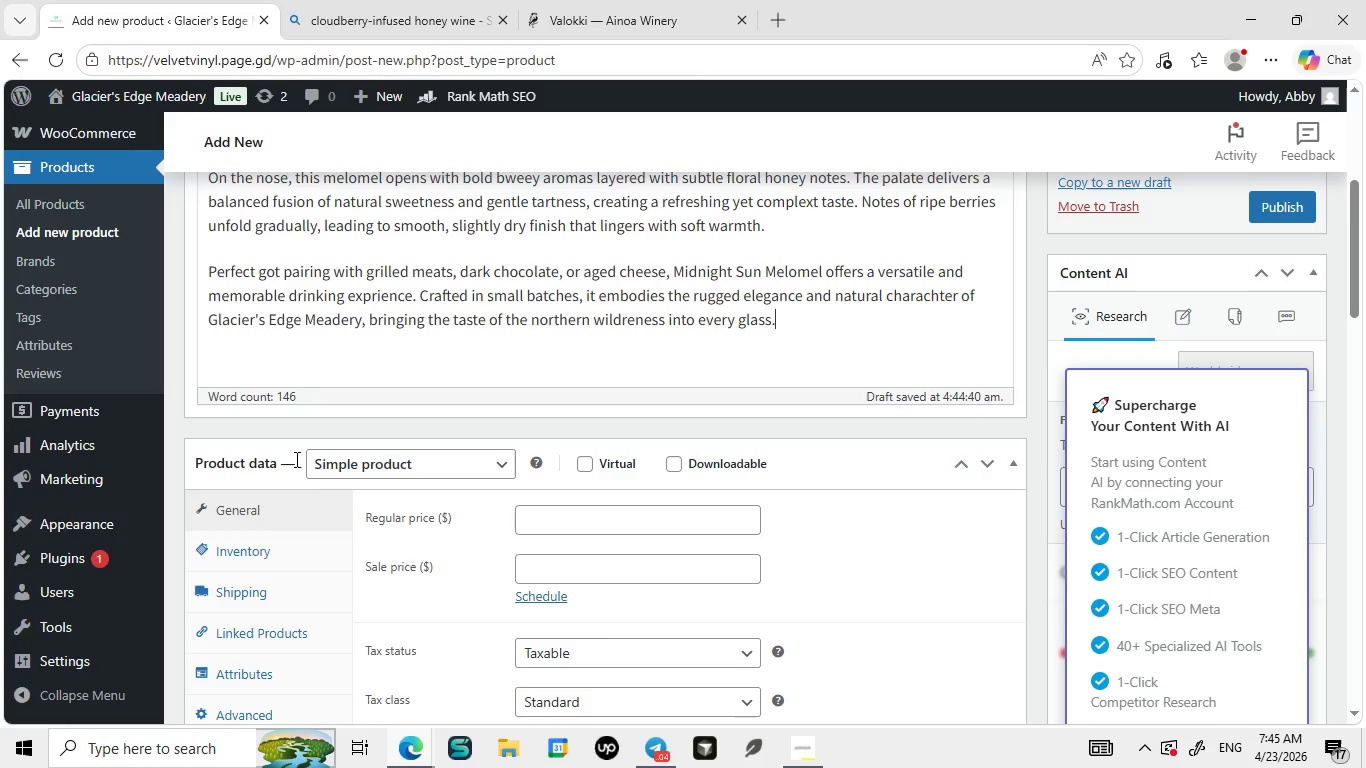 
wait(23.27)
 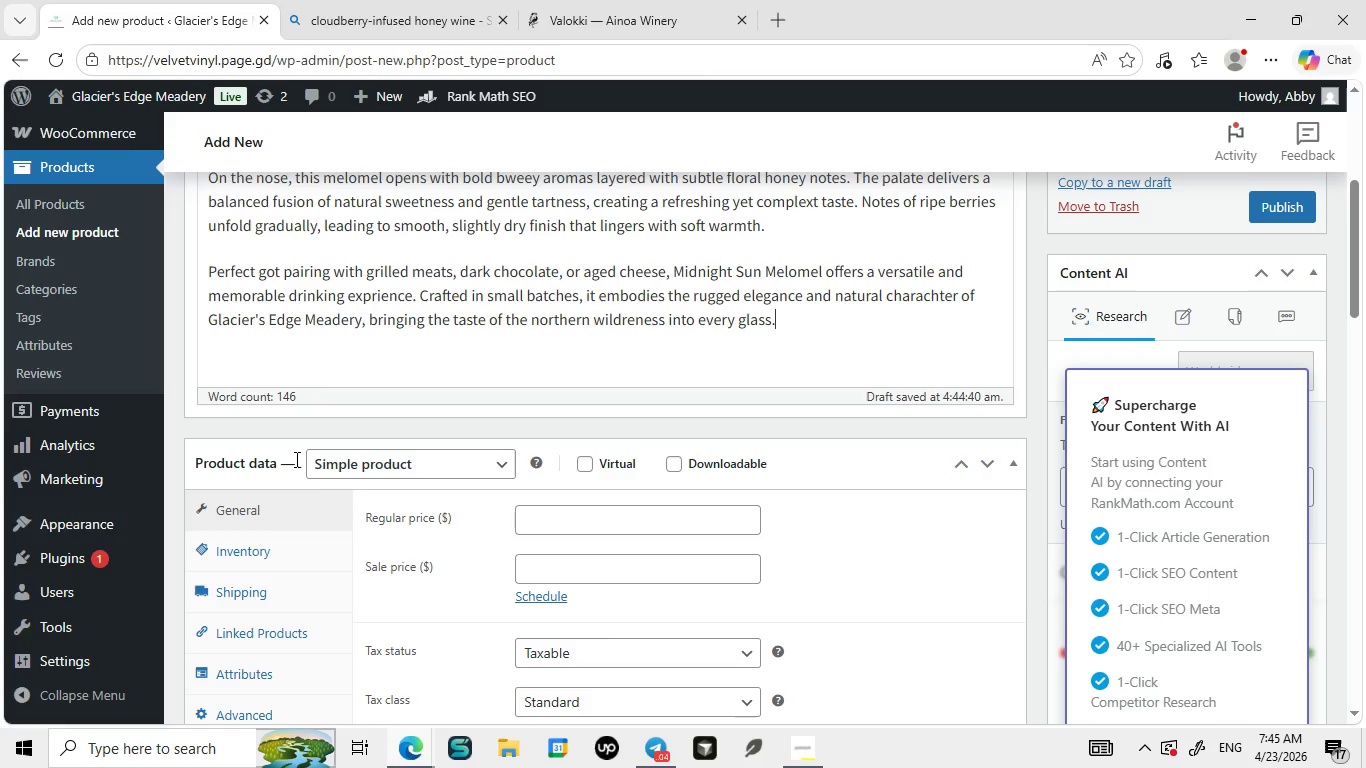 
left_click([484, 311])
 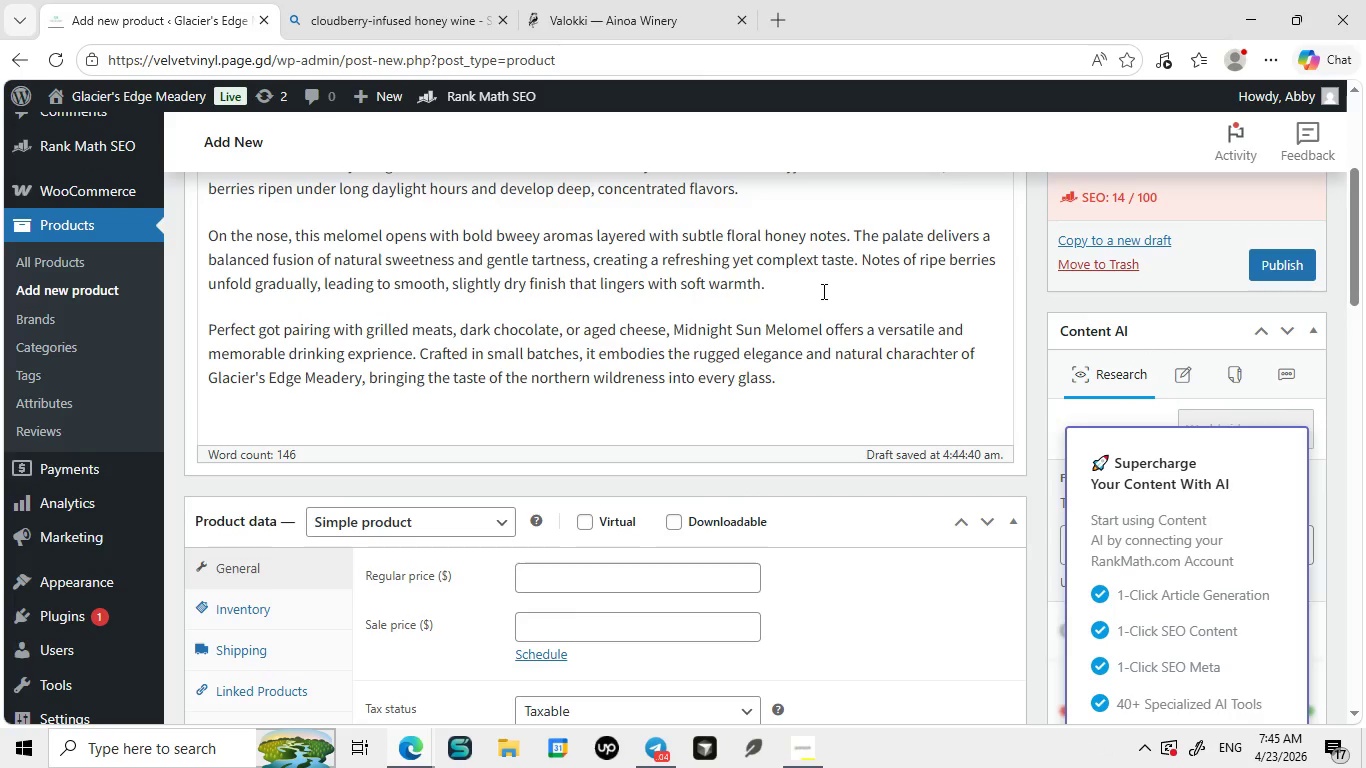 
left_click([821, 290])
 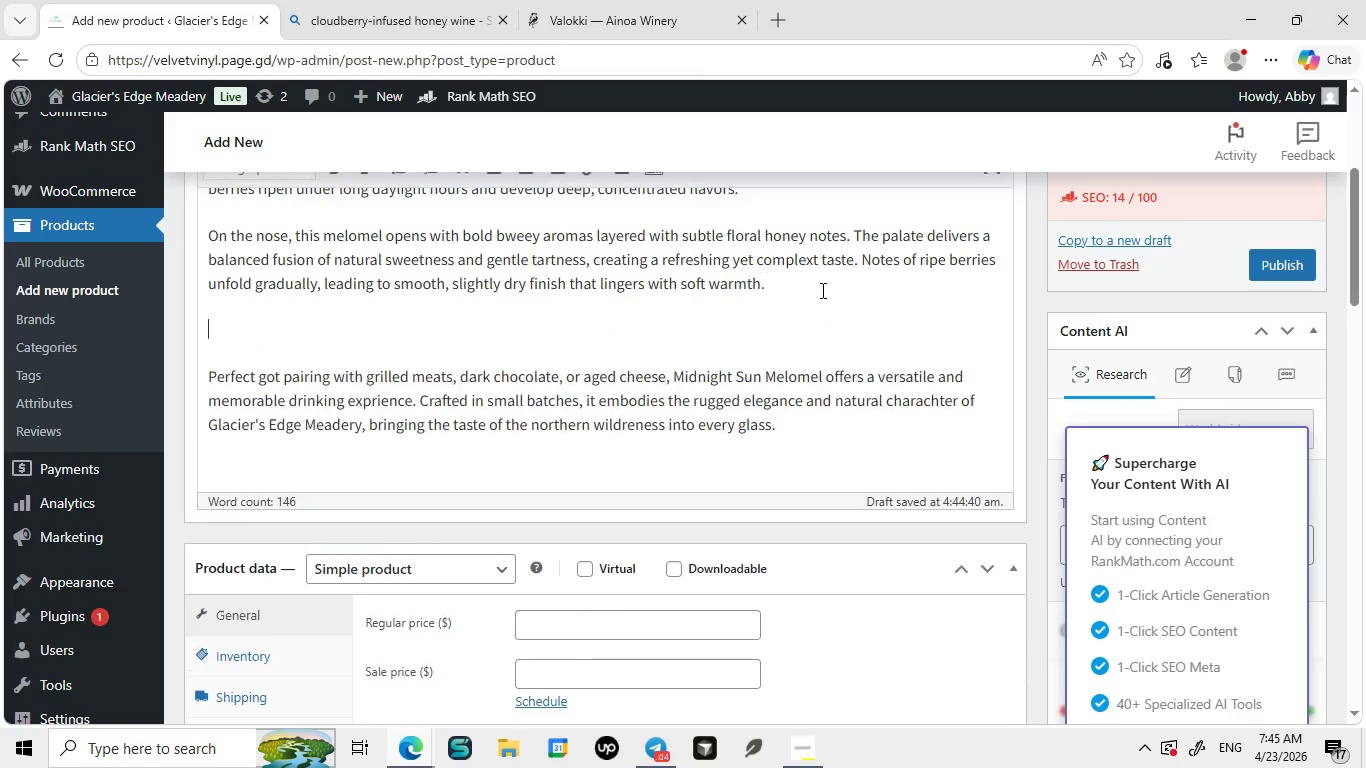 
key(Enter)
 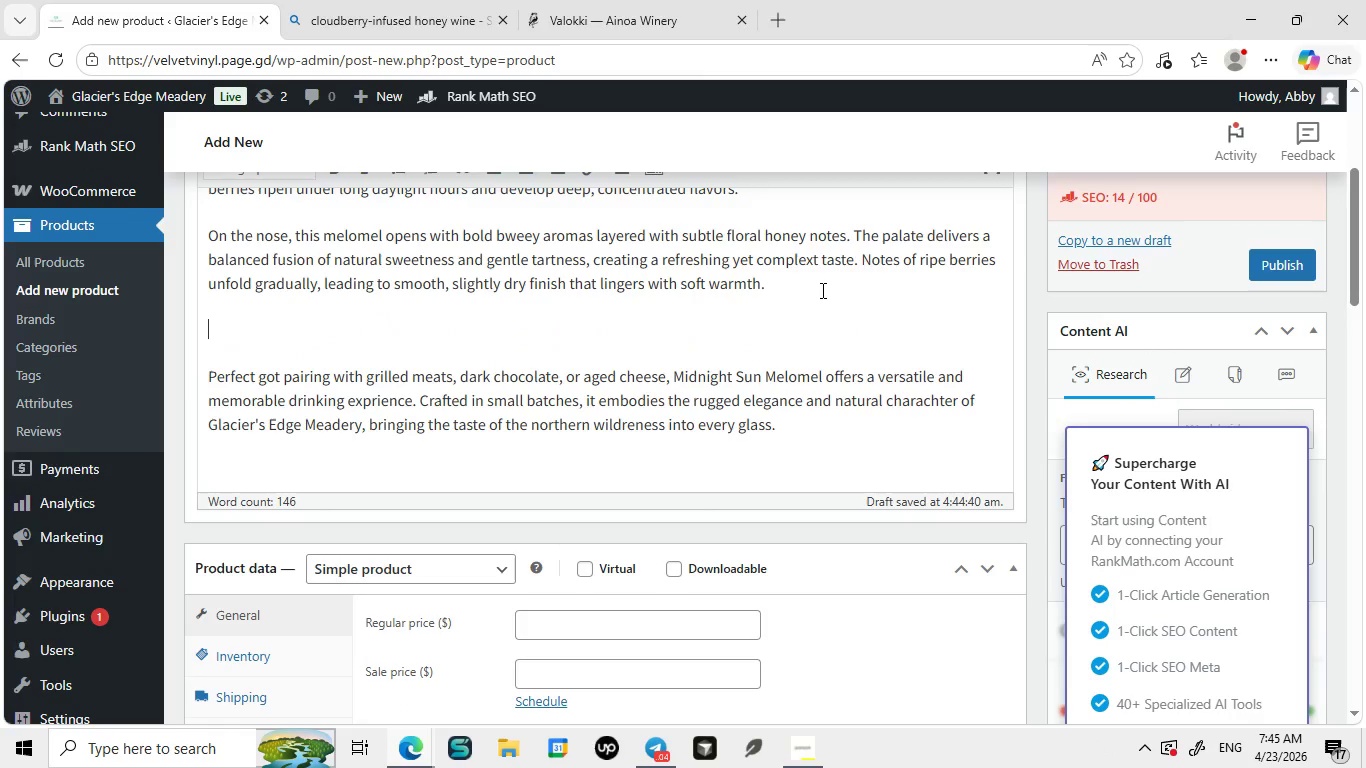 
type(Each bootle reflects the fleeting)
 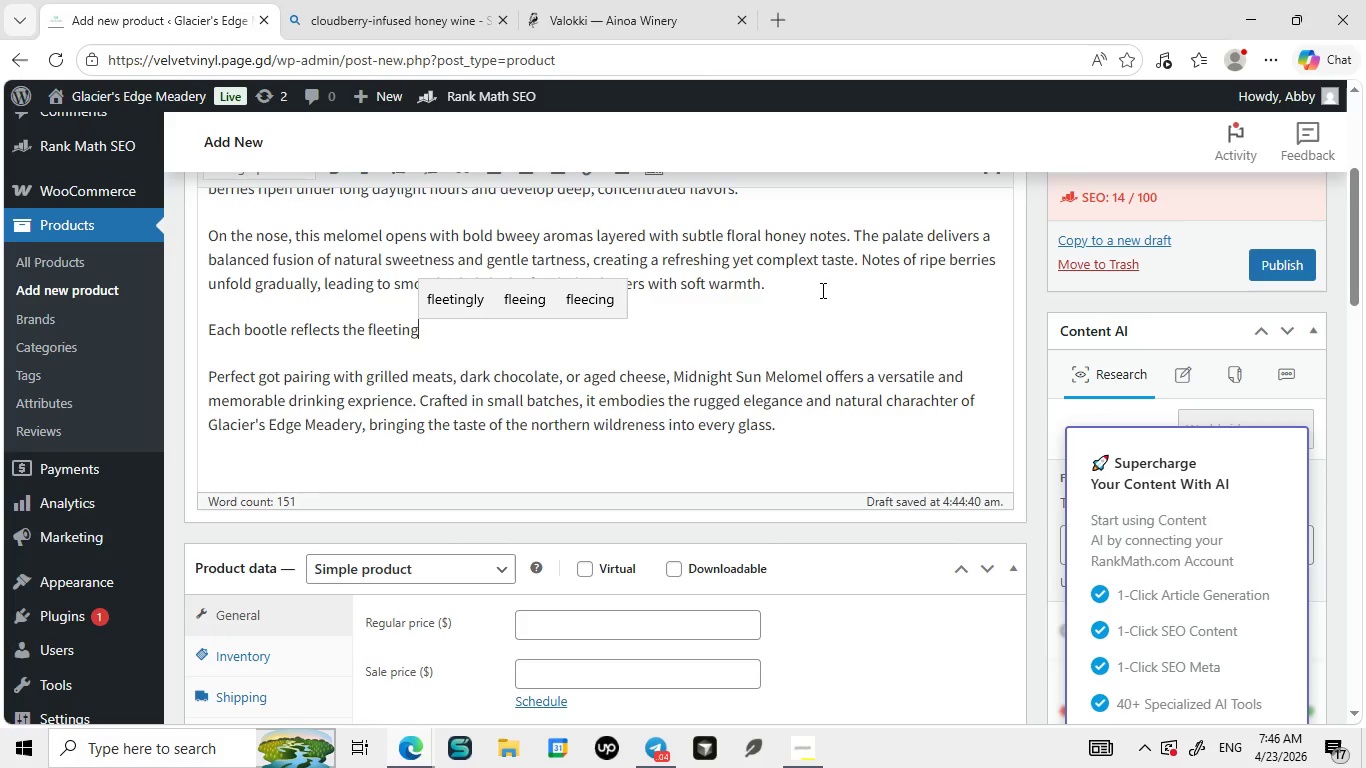 
wait(12.45)
 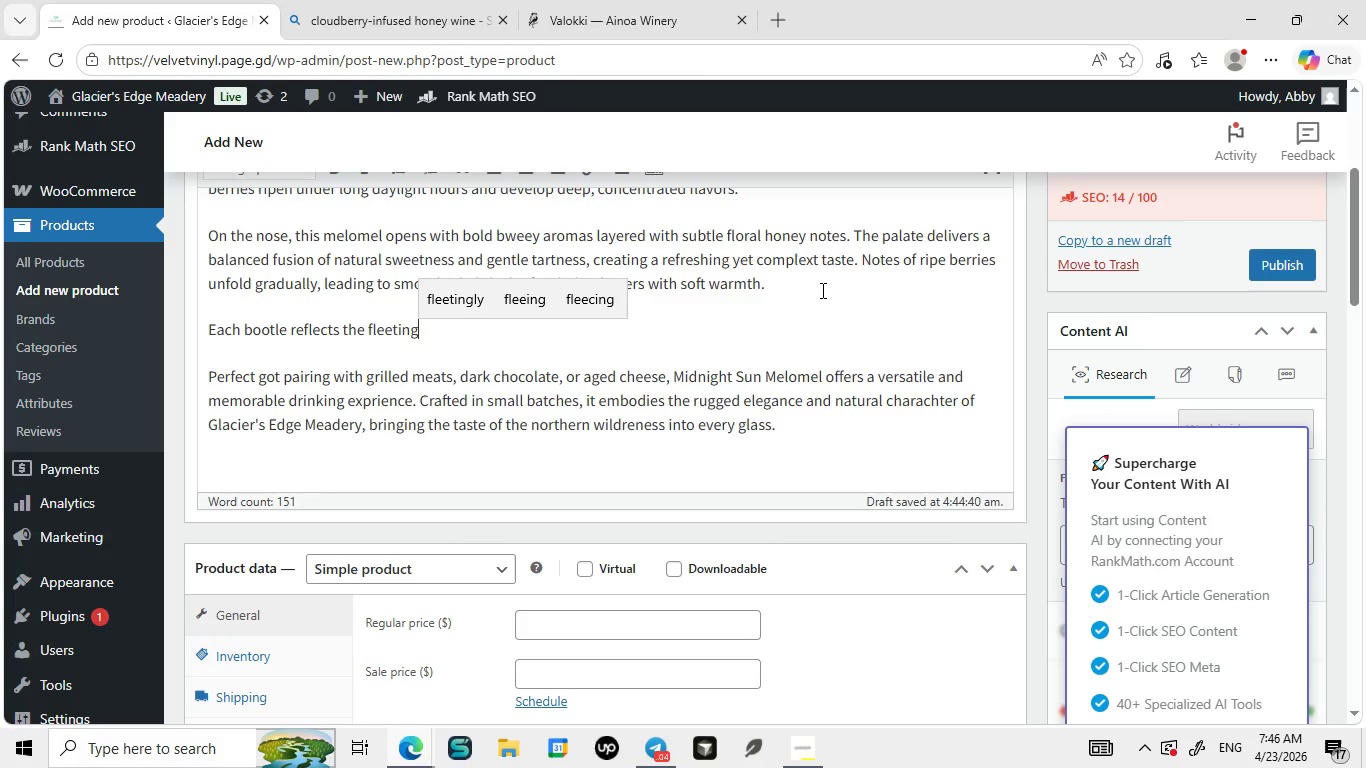 
type(intensity of the northern summer, were light lingers and flavor deepen in the wild. This mead isnot juts)
 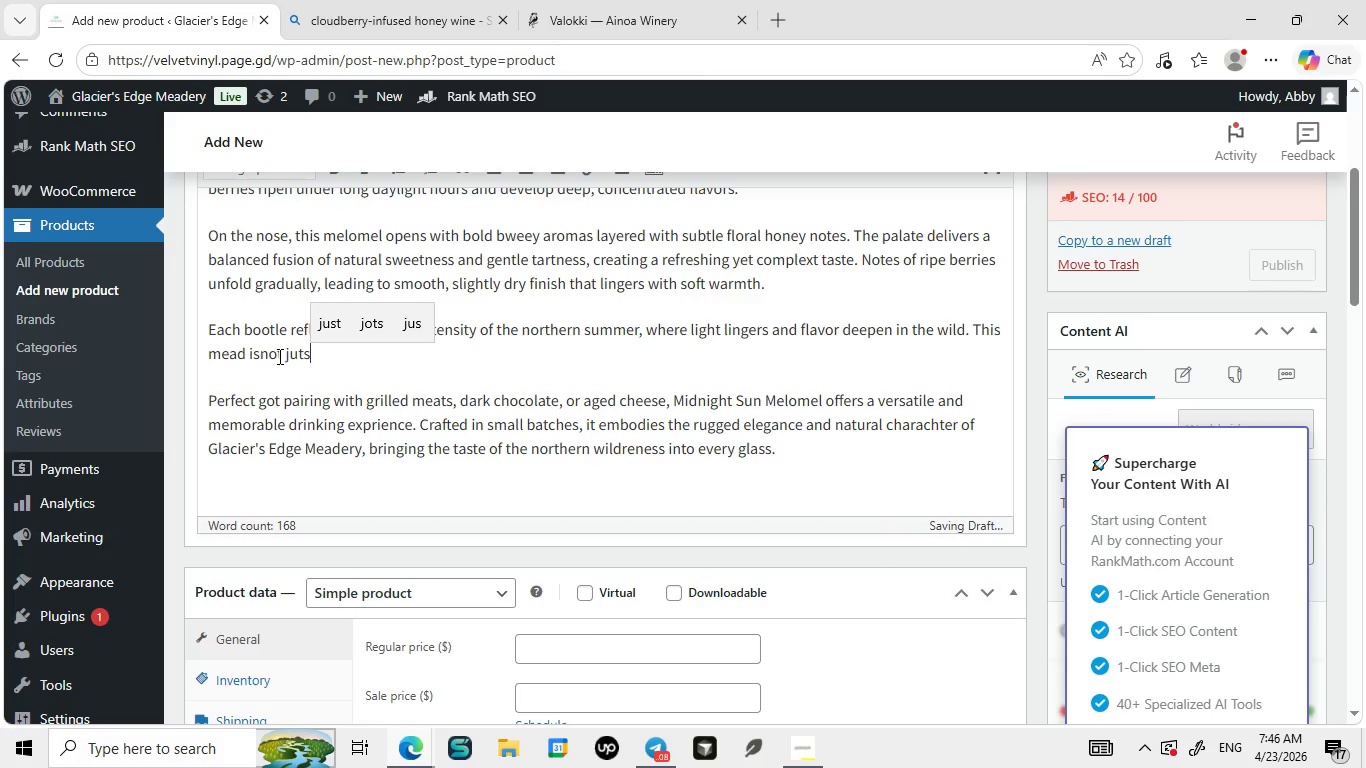 
left_click([259, 356])
 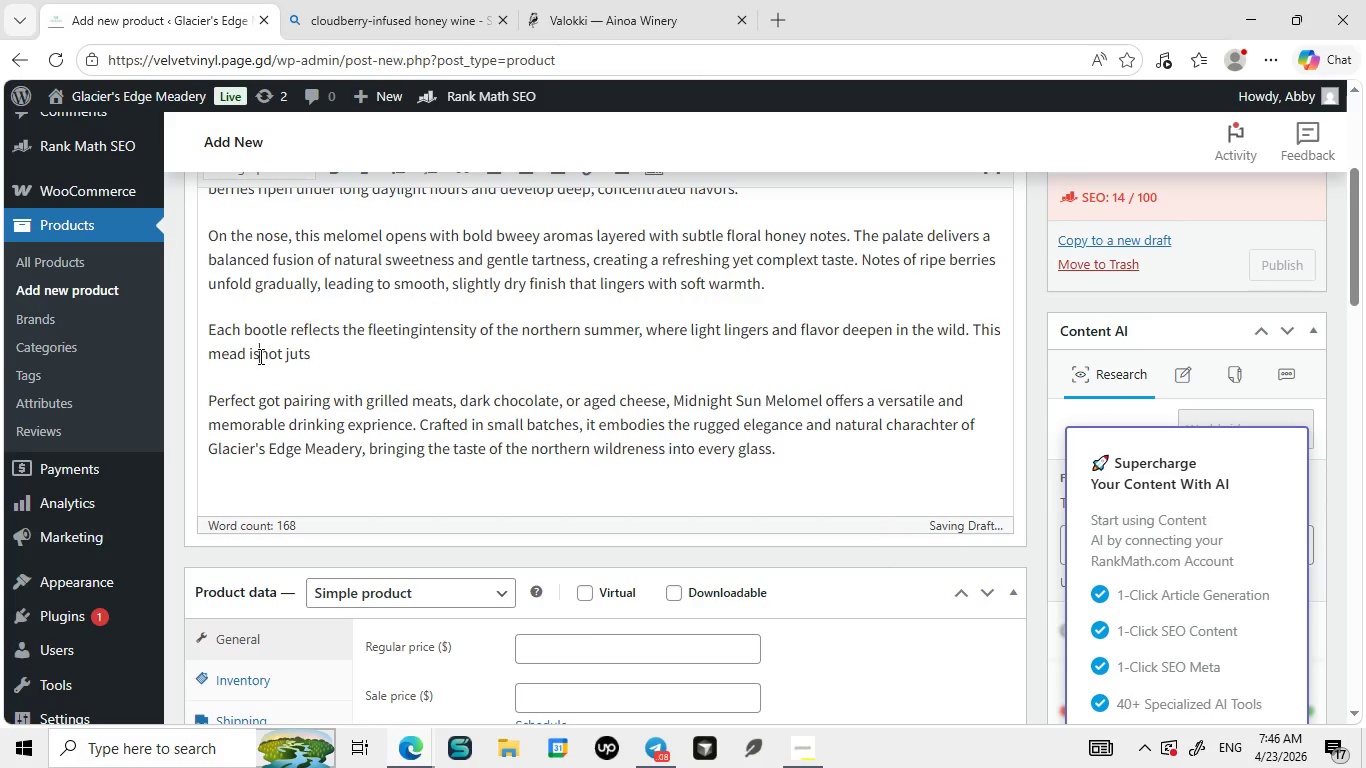 
key(Space)
 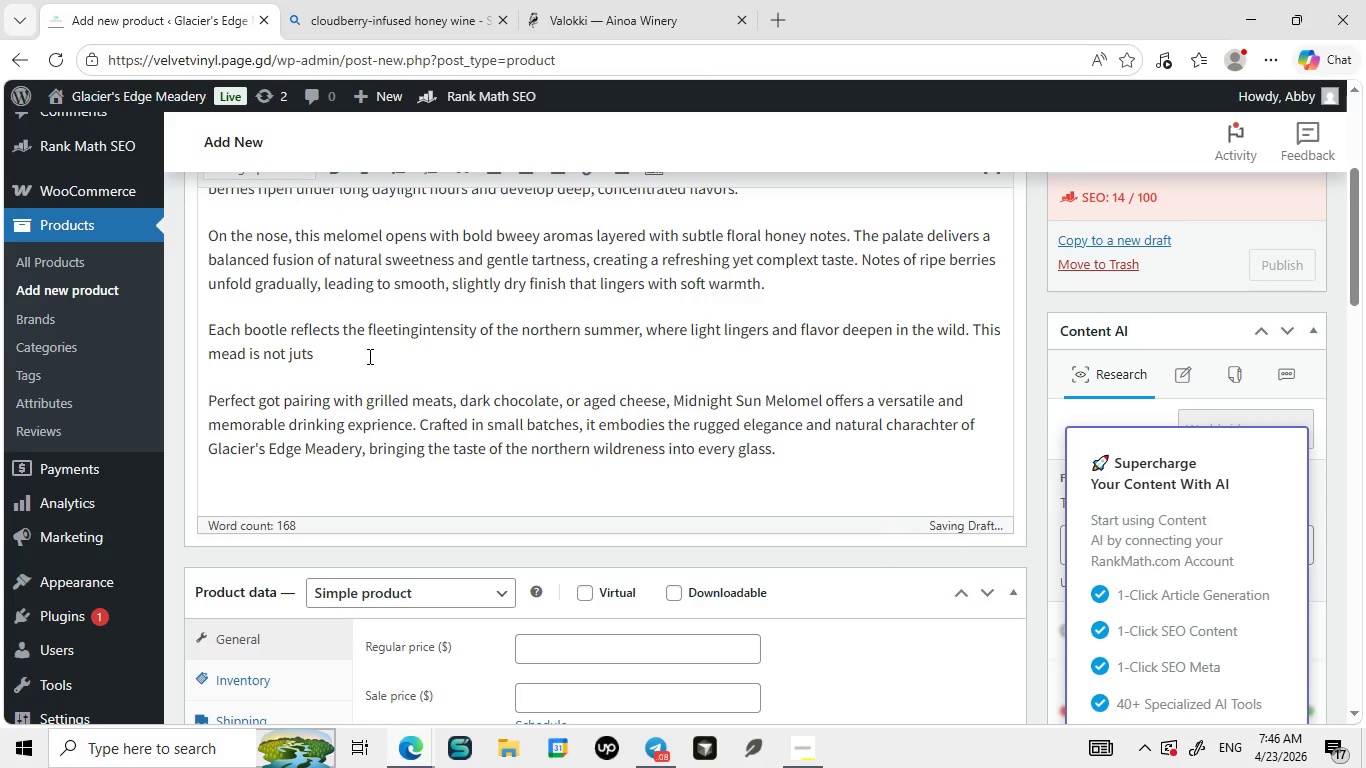 
left_click([368, 356])
 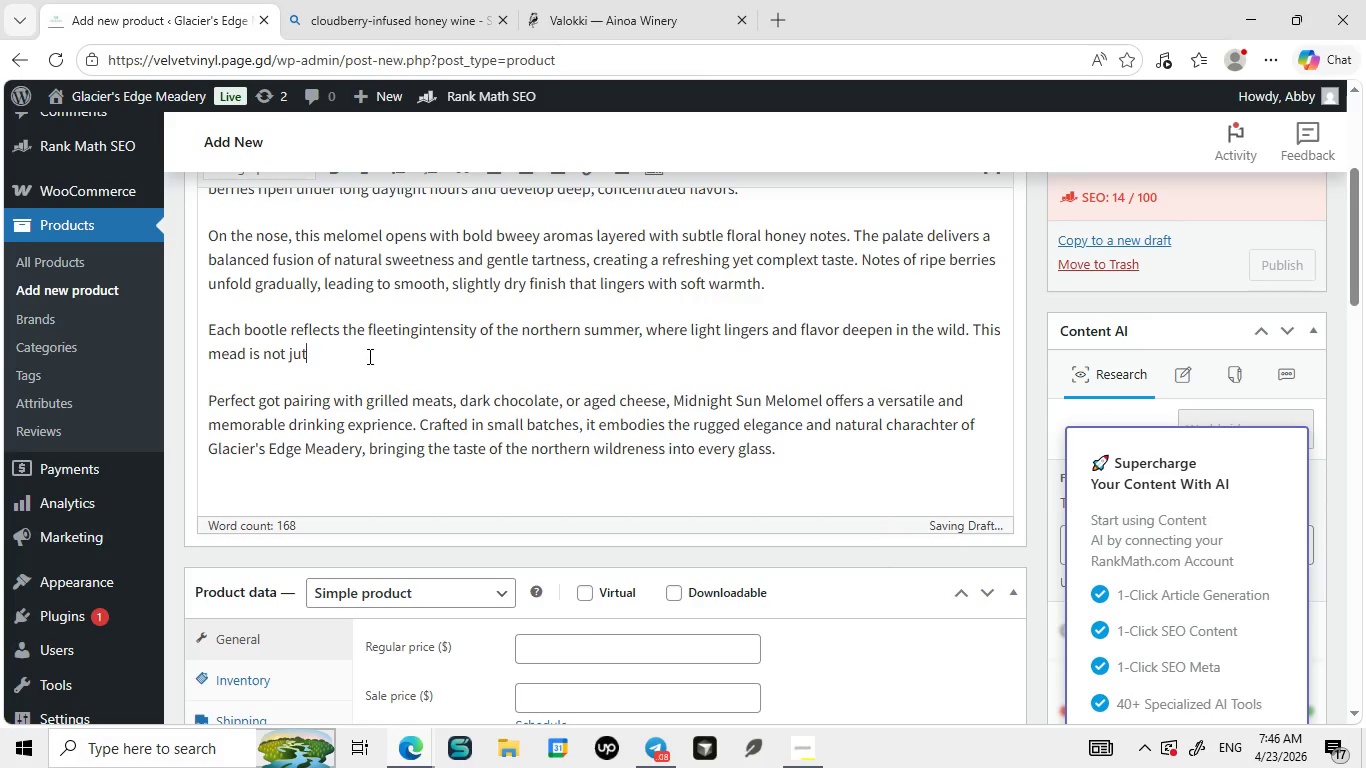 
key(Backspace)
key(Backspace)
type(st a drink, but a sensory expression of the a)
key(Backspace)
type(land-crafted for those who appe)
key(Backspace)
type(rea)
key(Backspace)
type(ciate bold charachter, natural ingridients, and the quiet luxury of small batch producution.)
 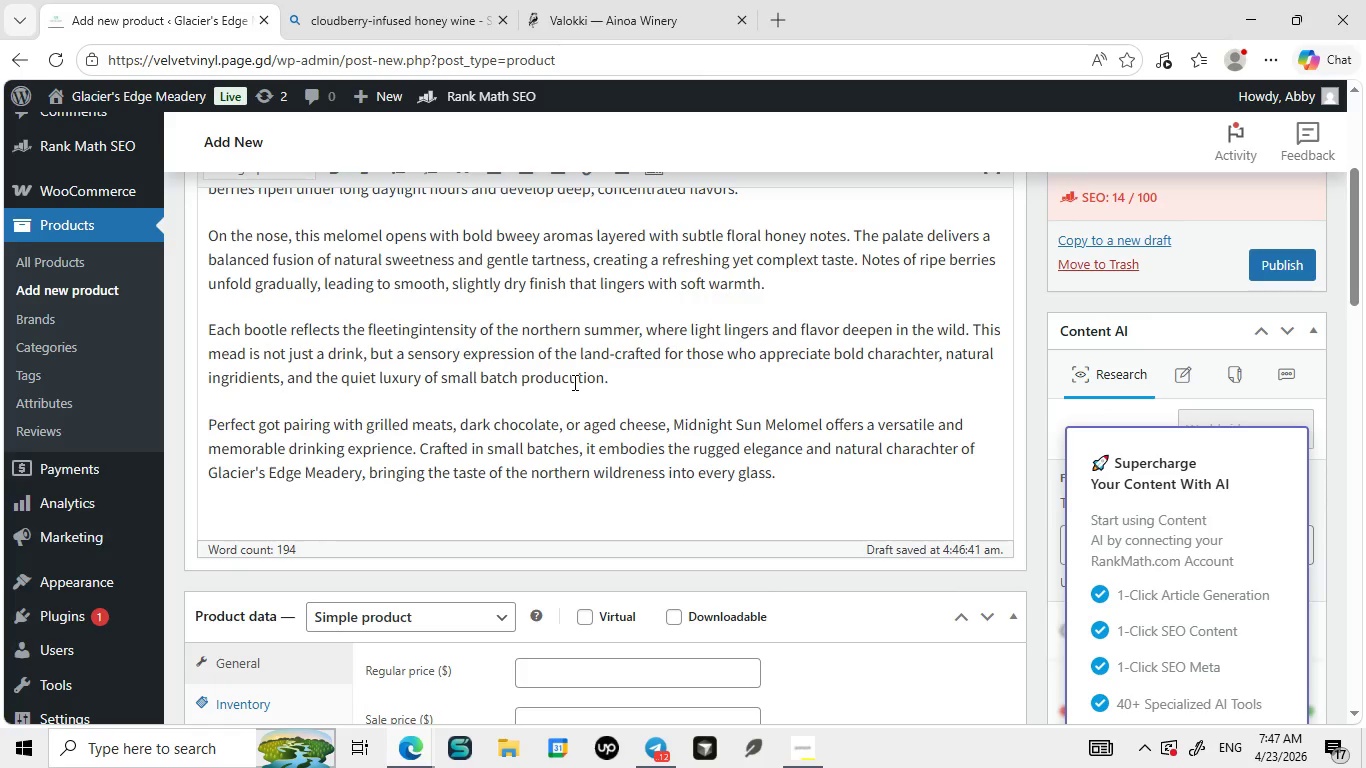 
left_click([575, 379])
 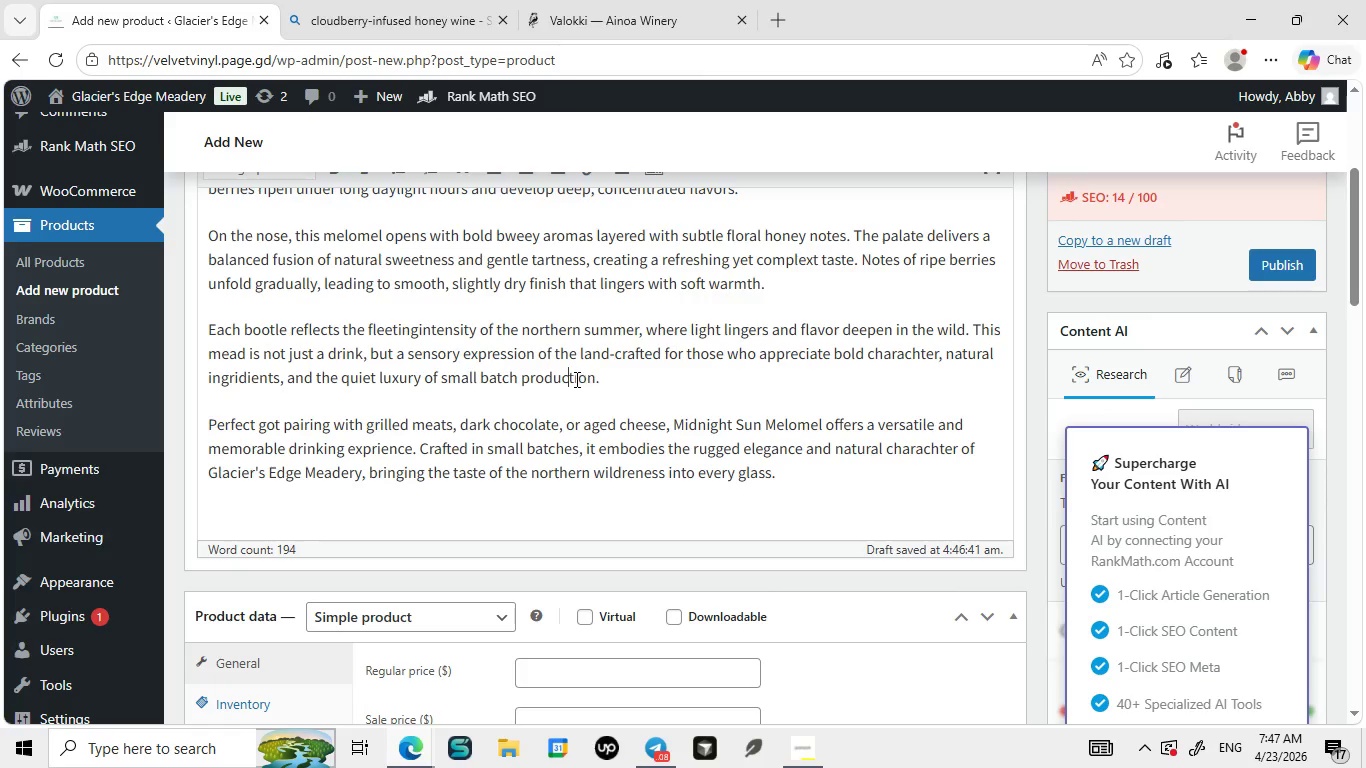 
key(Backspace)
 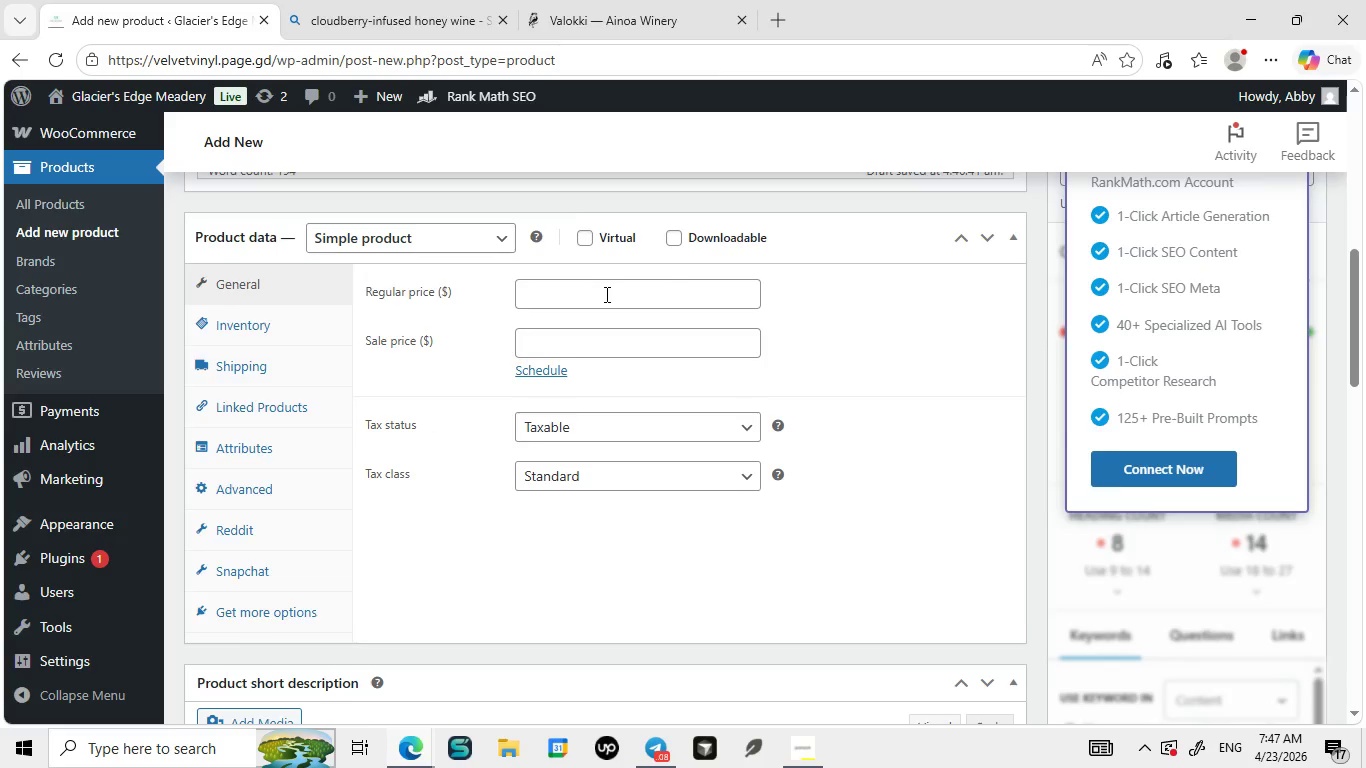 
wait(7.98)
 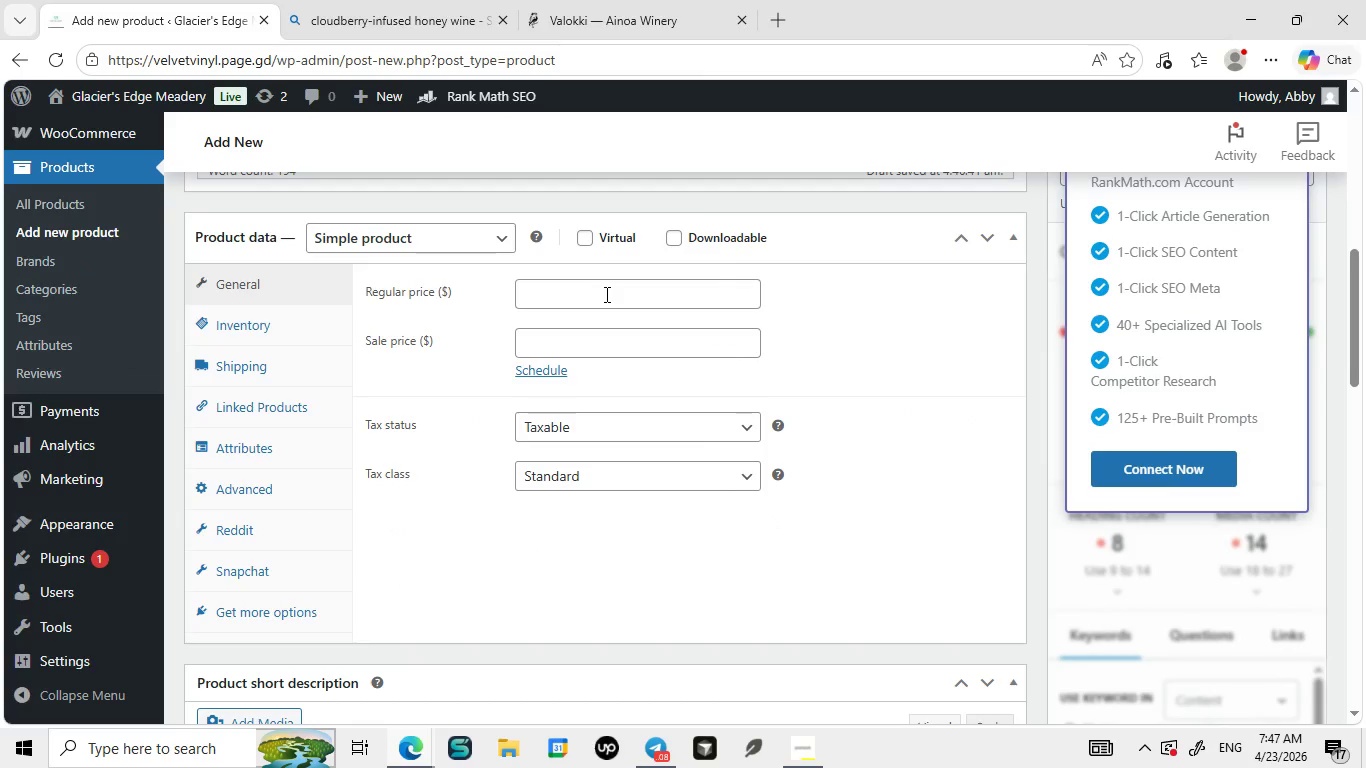 
left_click([504, 363])
 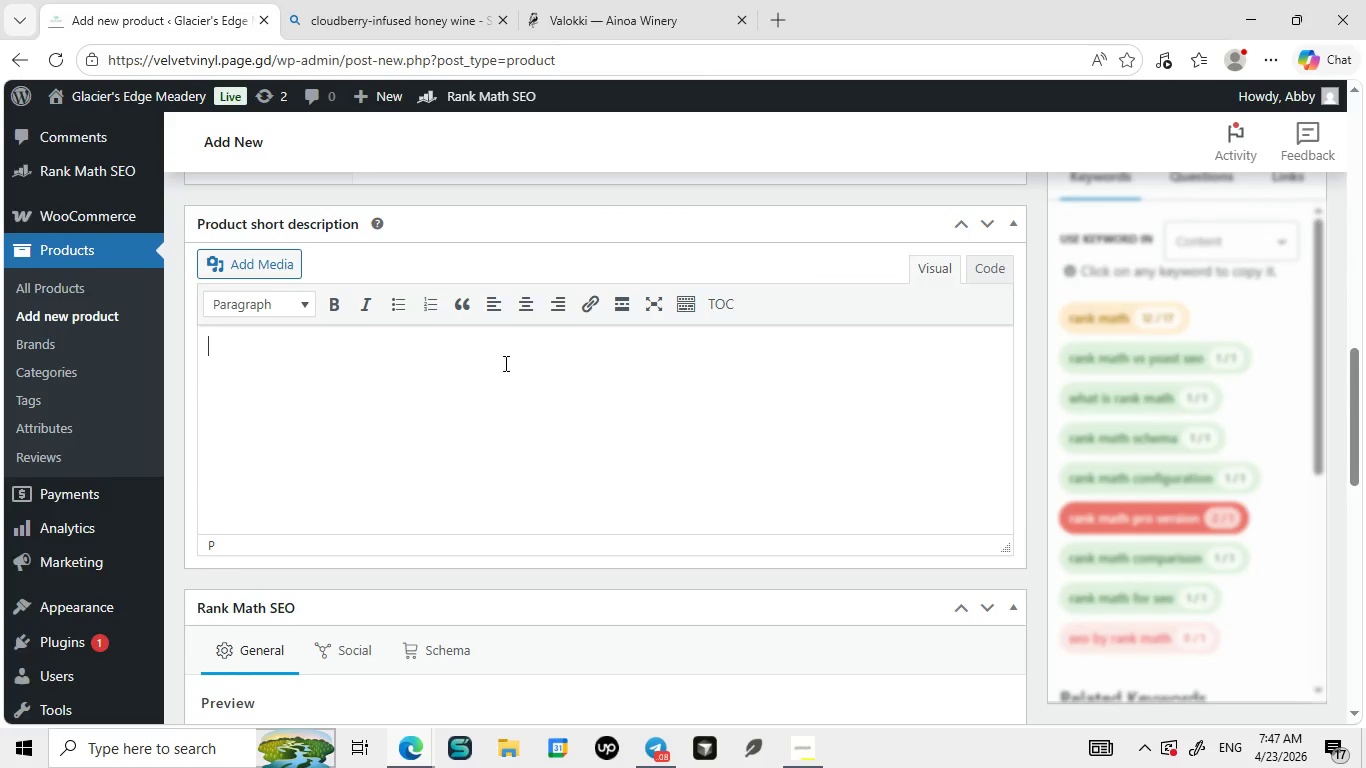 
type(A bold wild berry honey wine inspired by the northern midnight n)
key(Backspace)
type(sun. S mooth, slightly tart, and oerfectly balanced for a refined tasting exprience.)
 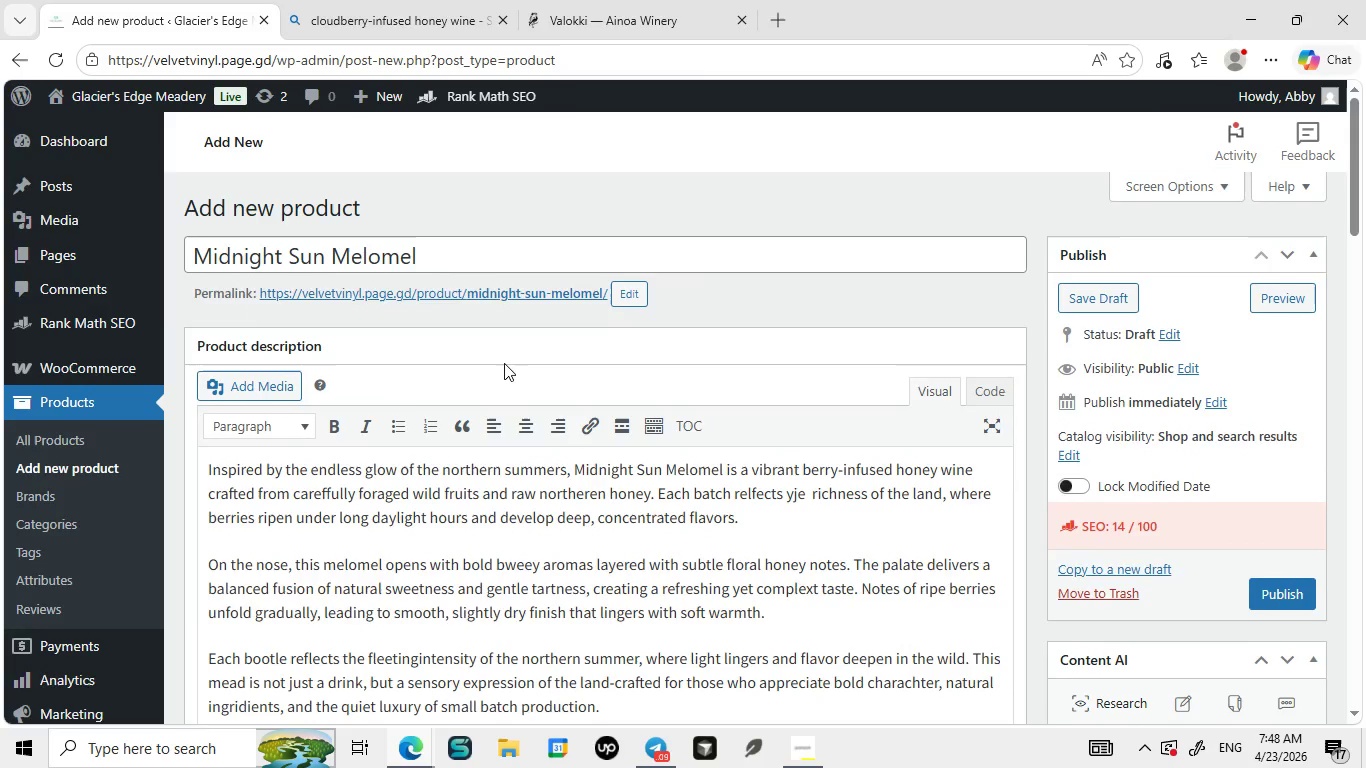 
wait(8.53)
 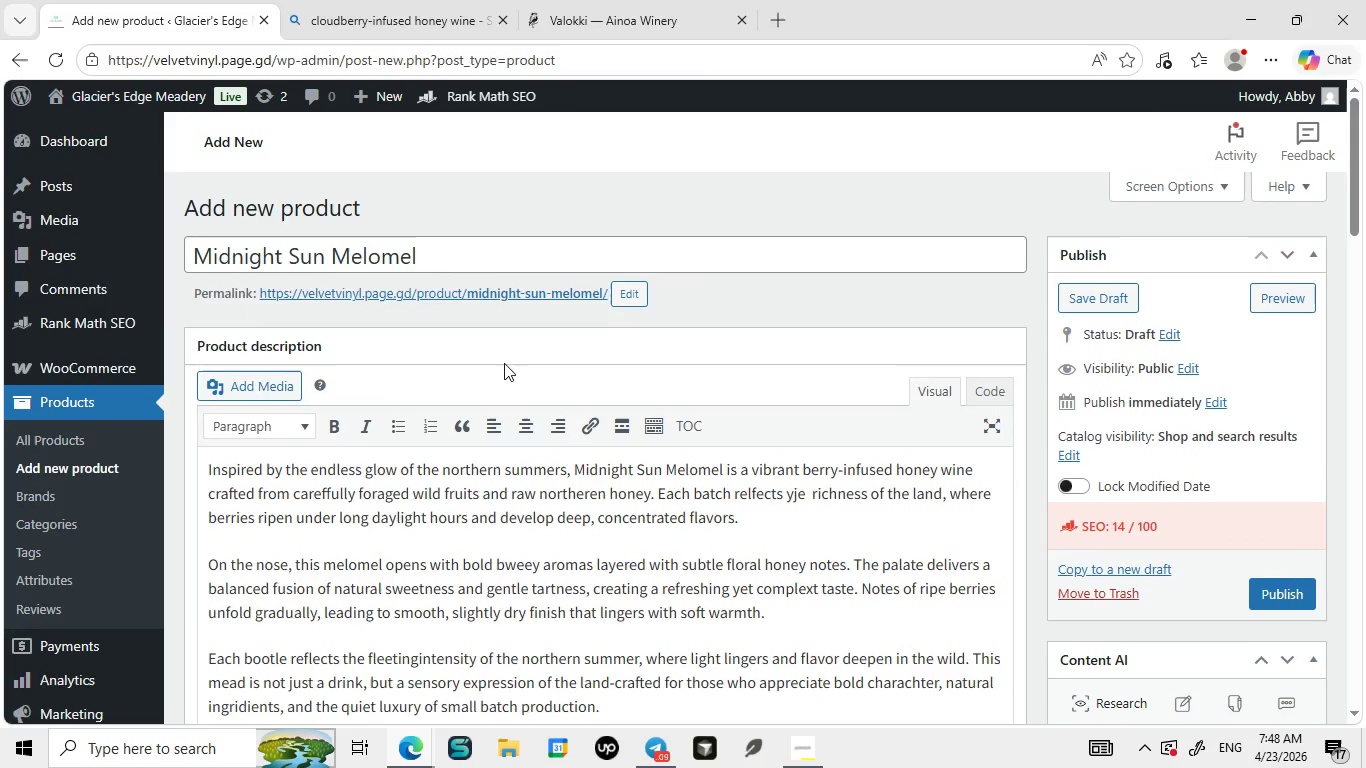 
left_click_drag(start_coordinate=[420, 258], to_coordinate=[189, 270])
 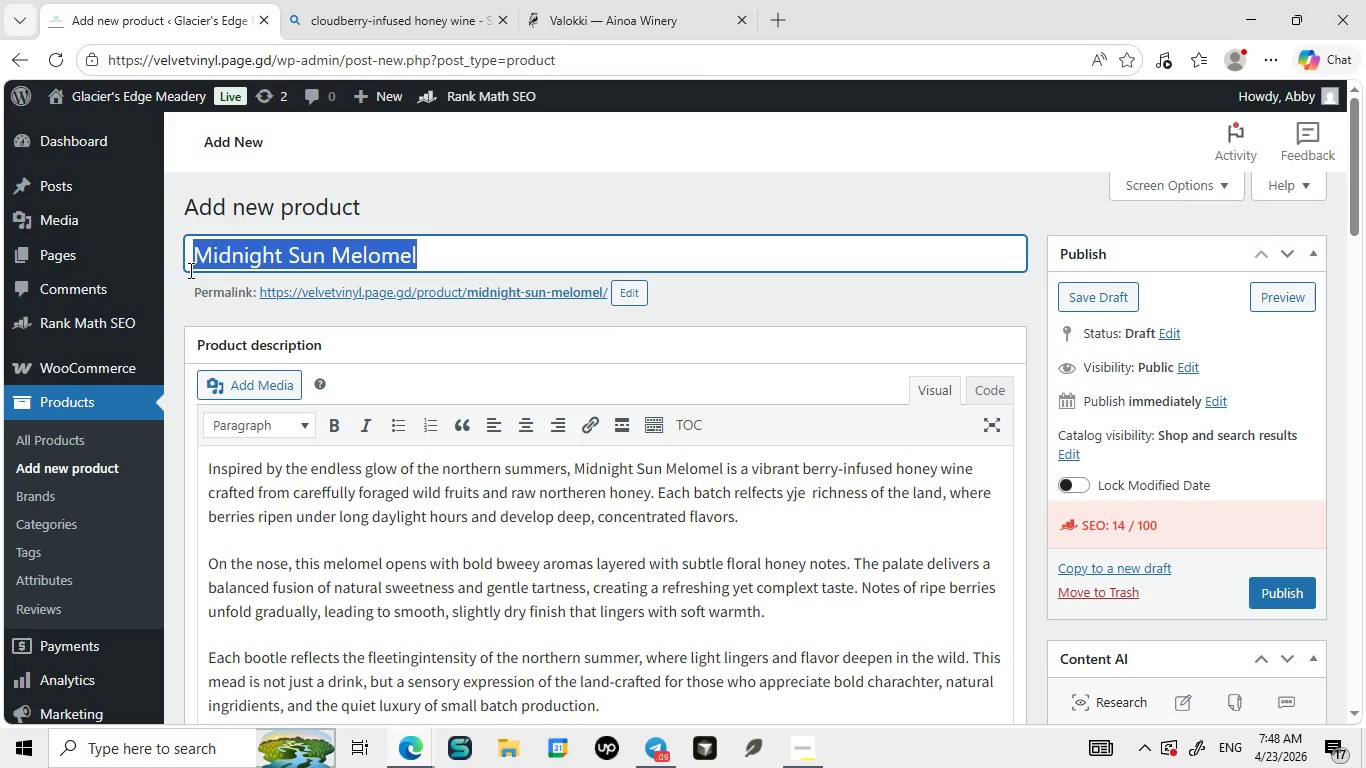 
key(Control+ControlLeft)
 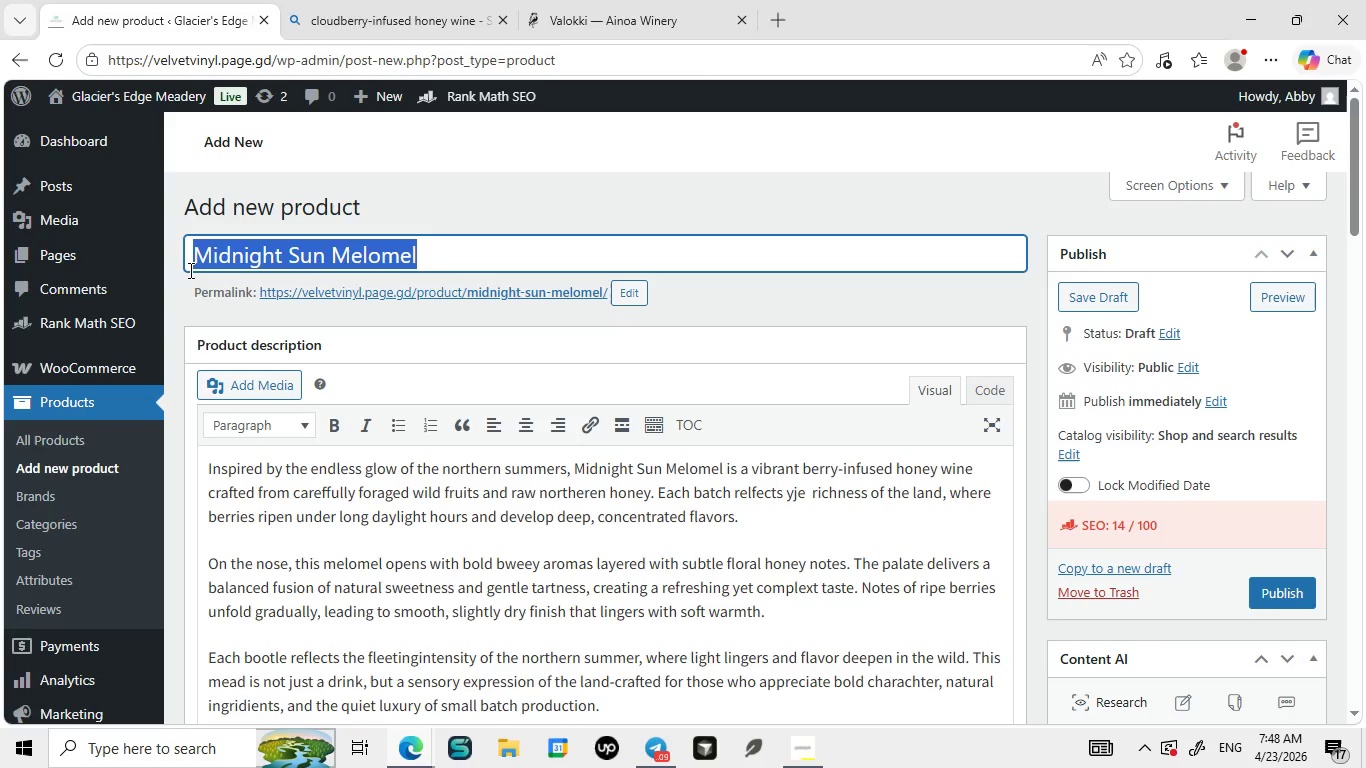 
key(Control+C)
 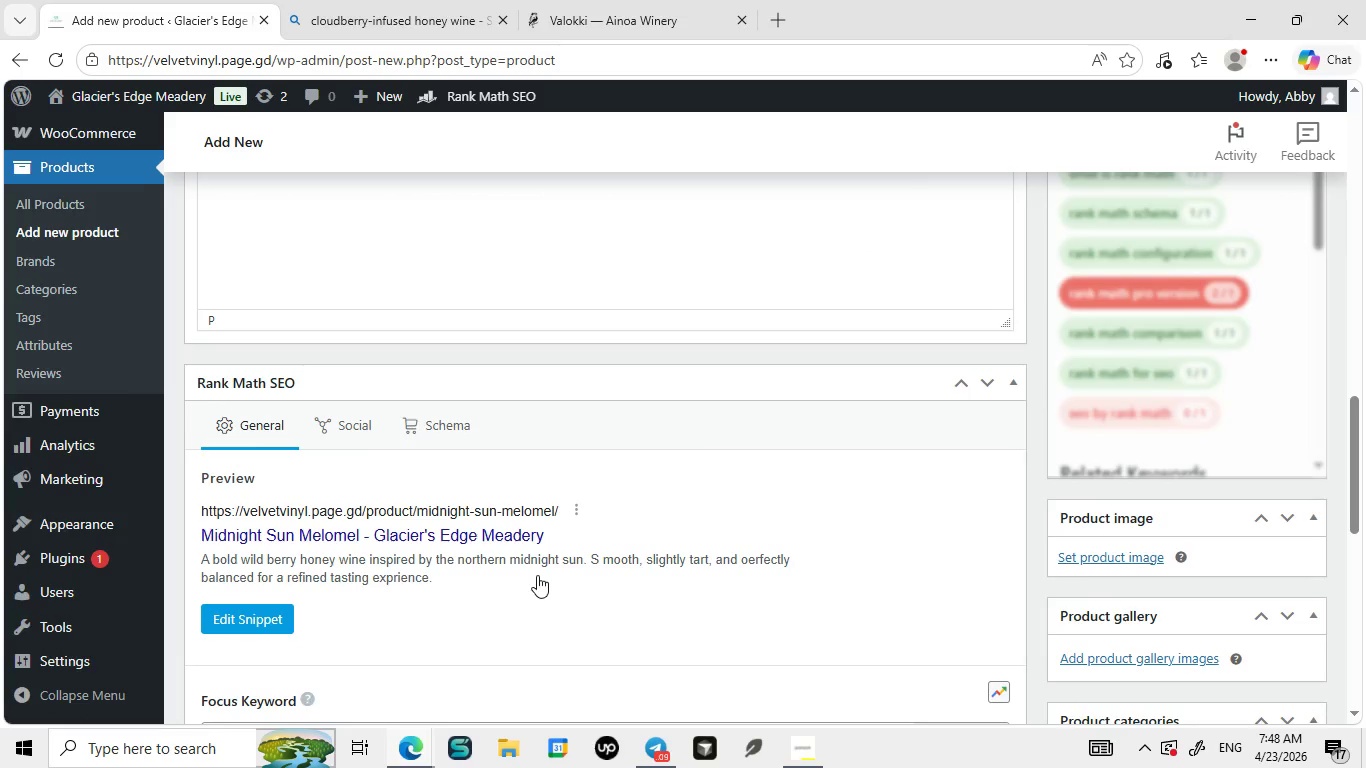 
left_click([478, 590])
 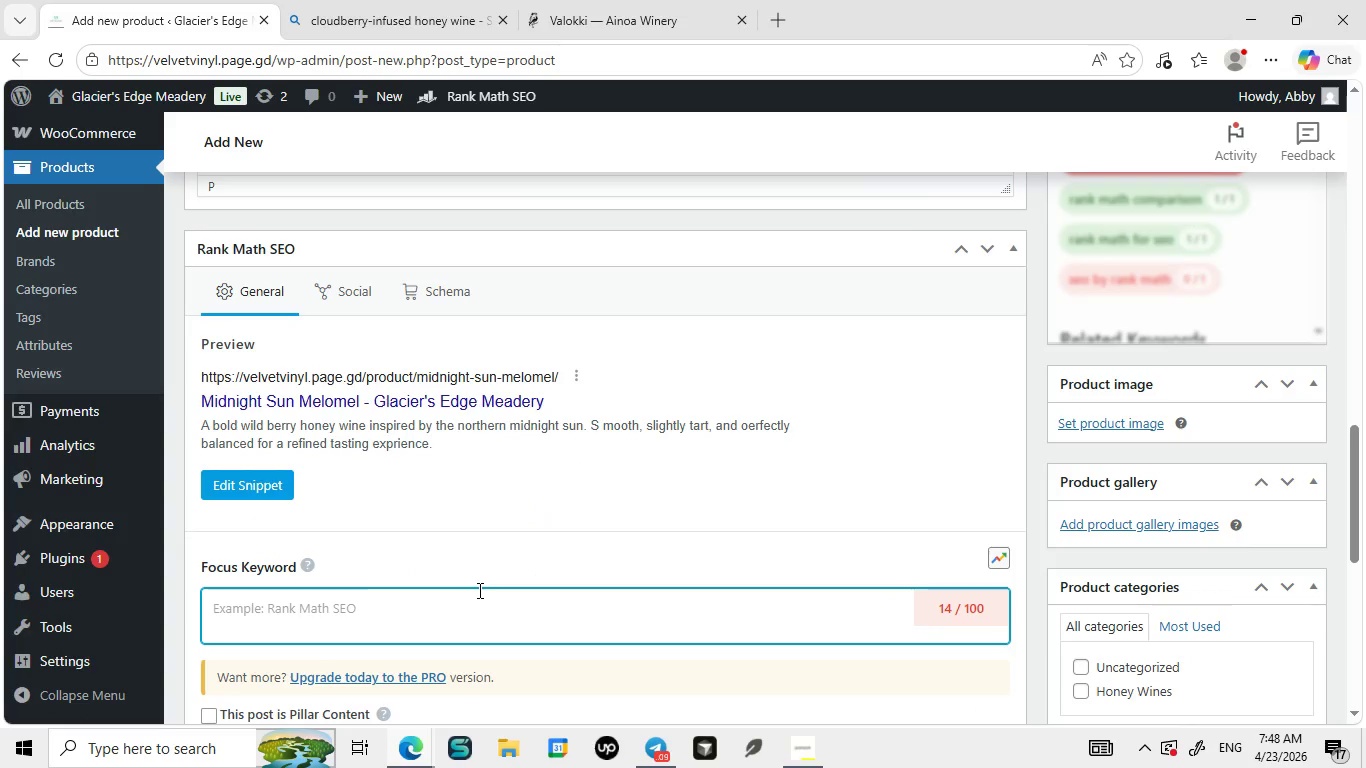 
key(Control+ControlLeft)
 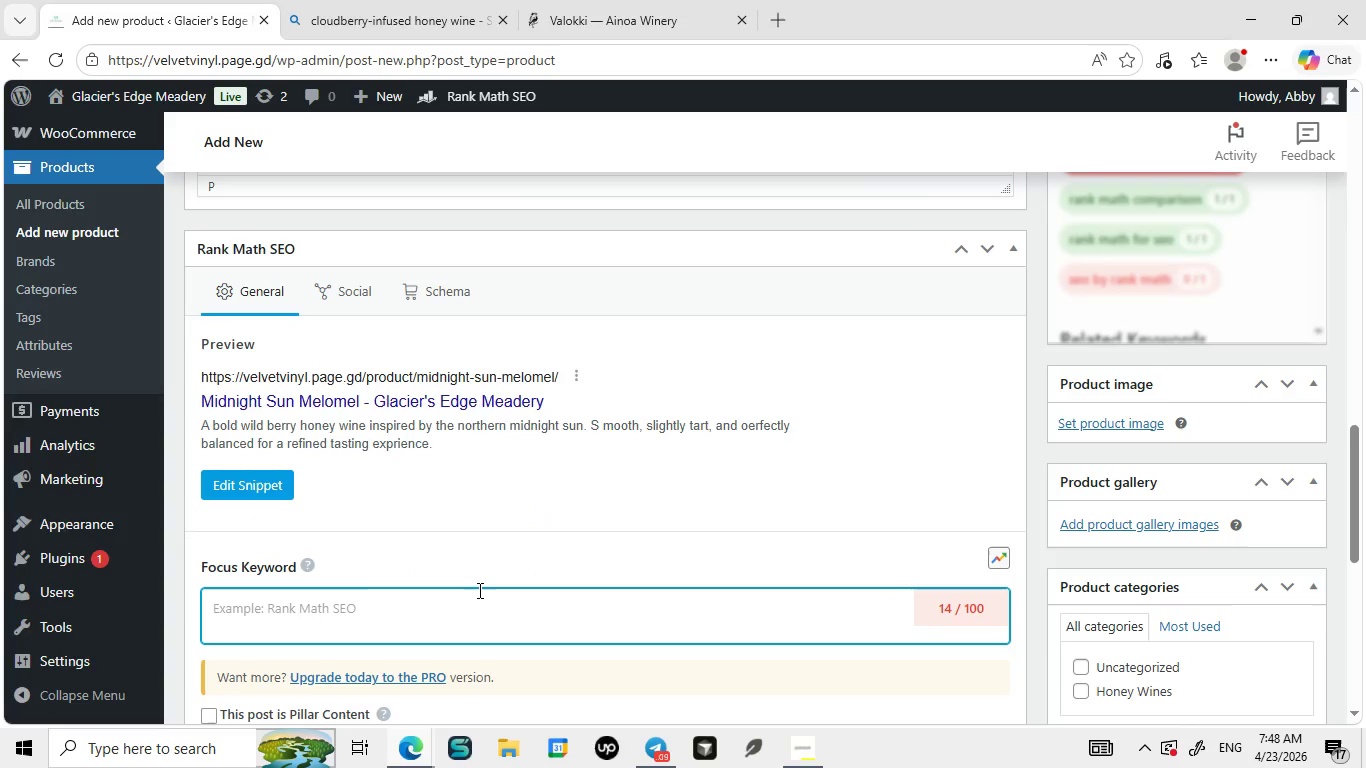 
key(Control+V)
 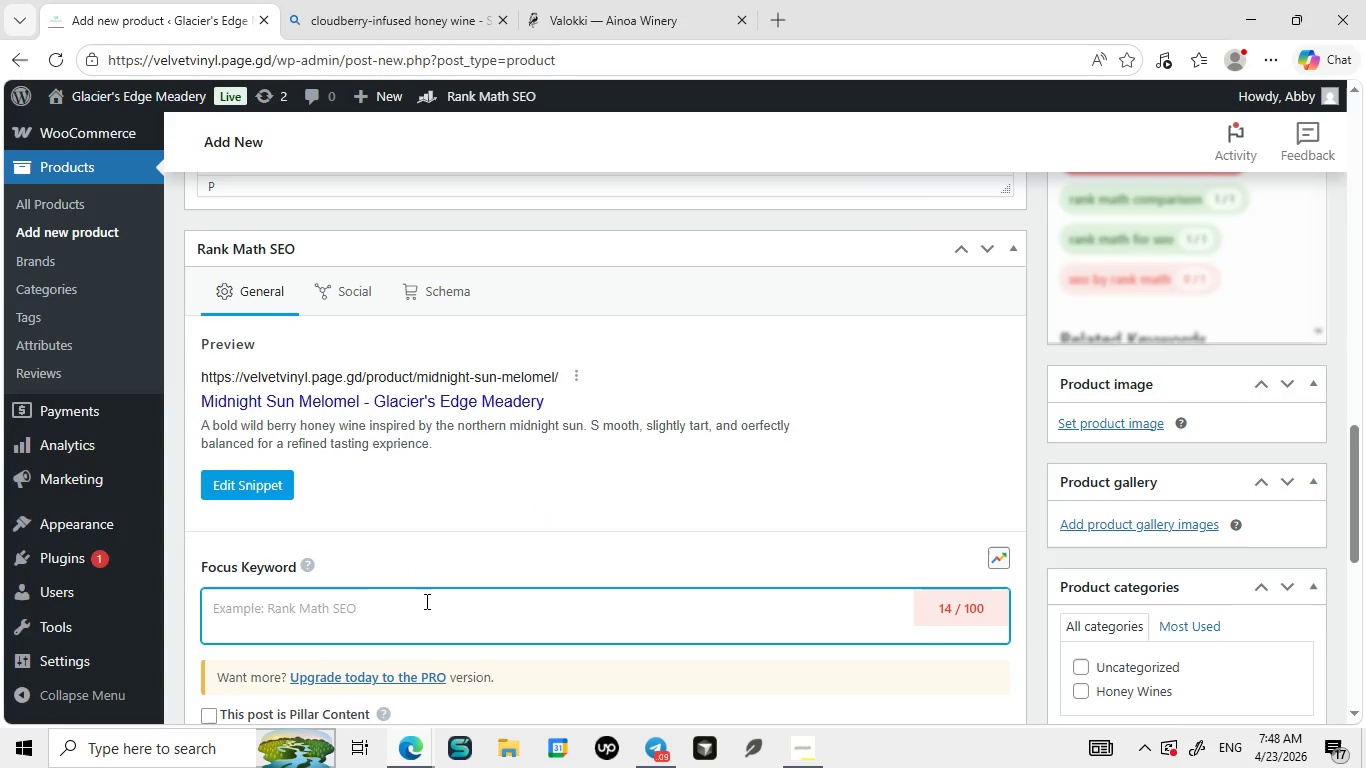 
left_click([425, 601])
 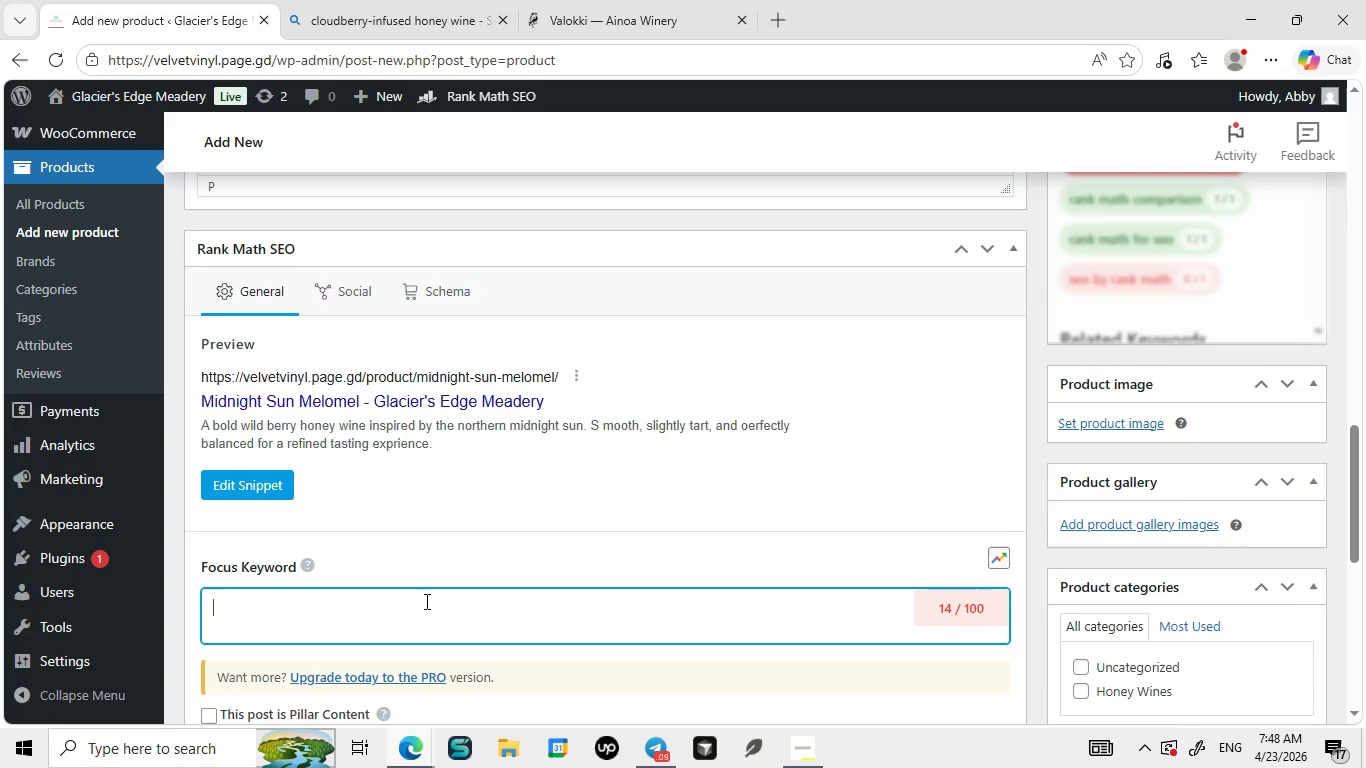 
key(Control+ControlLeft)
 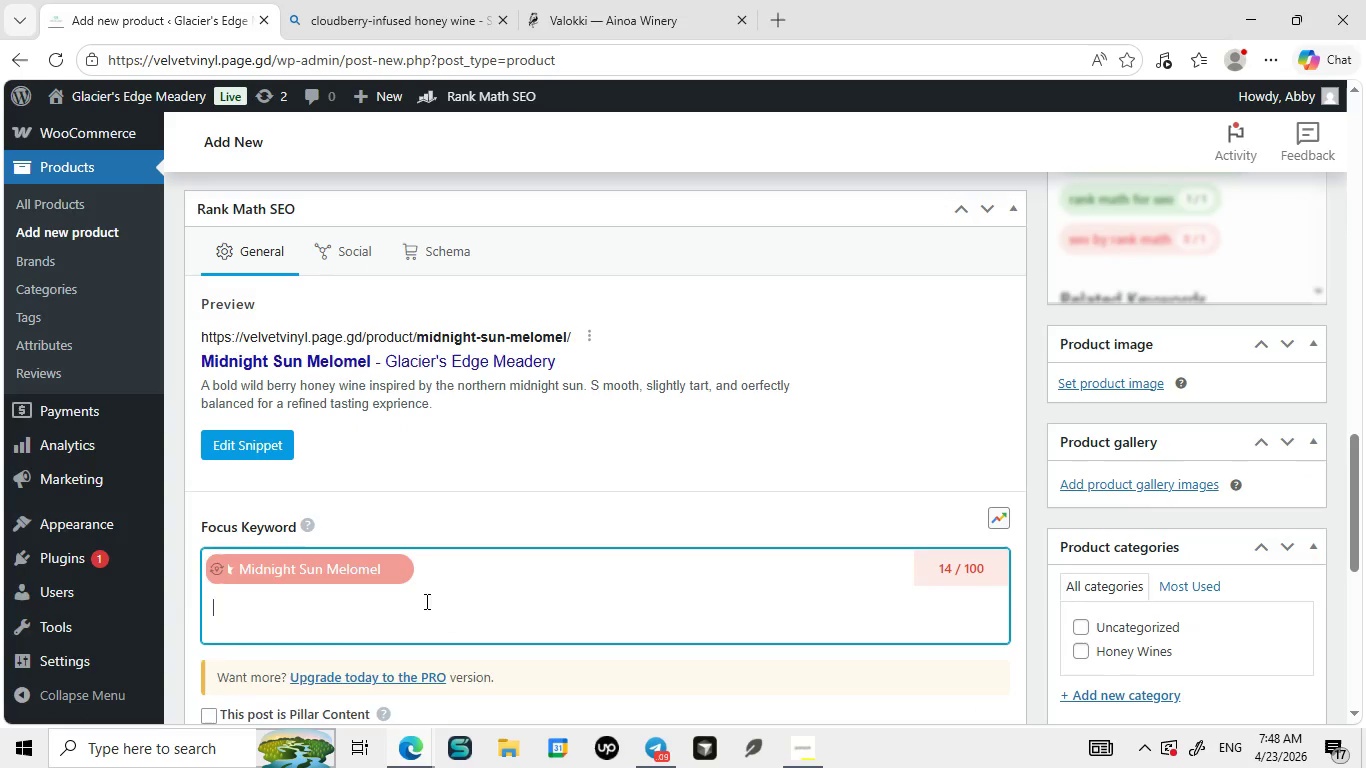 
key(Control+V)
 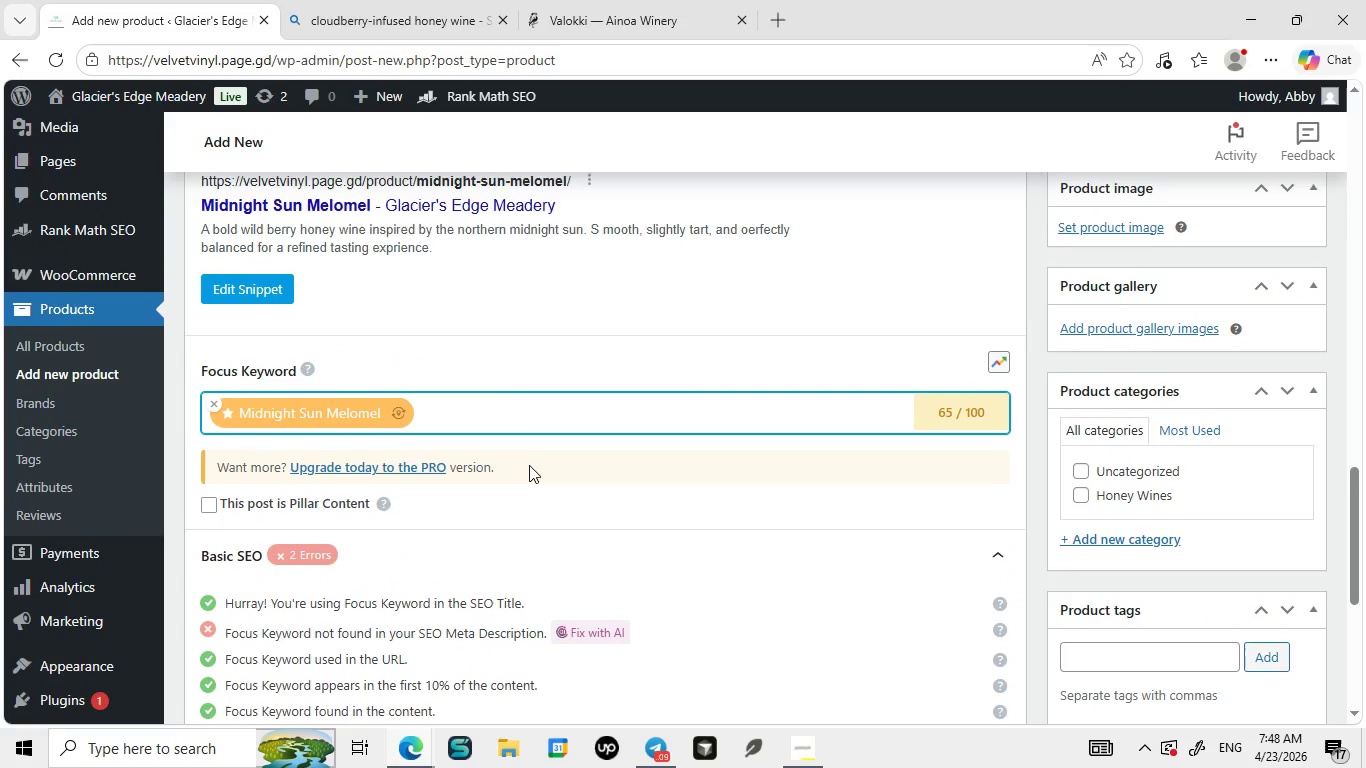 
left_click([272, 298])
 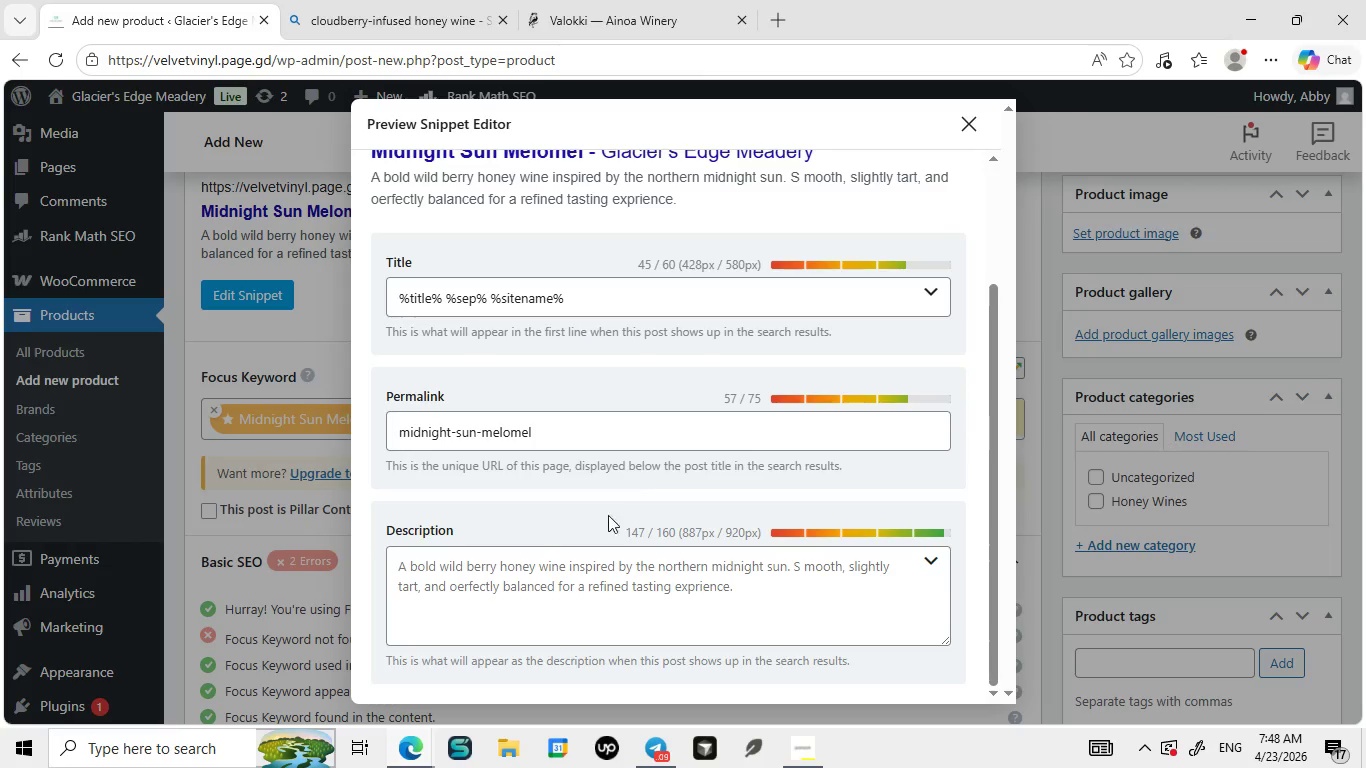 
left_click([555, 563])
 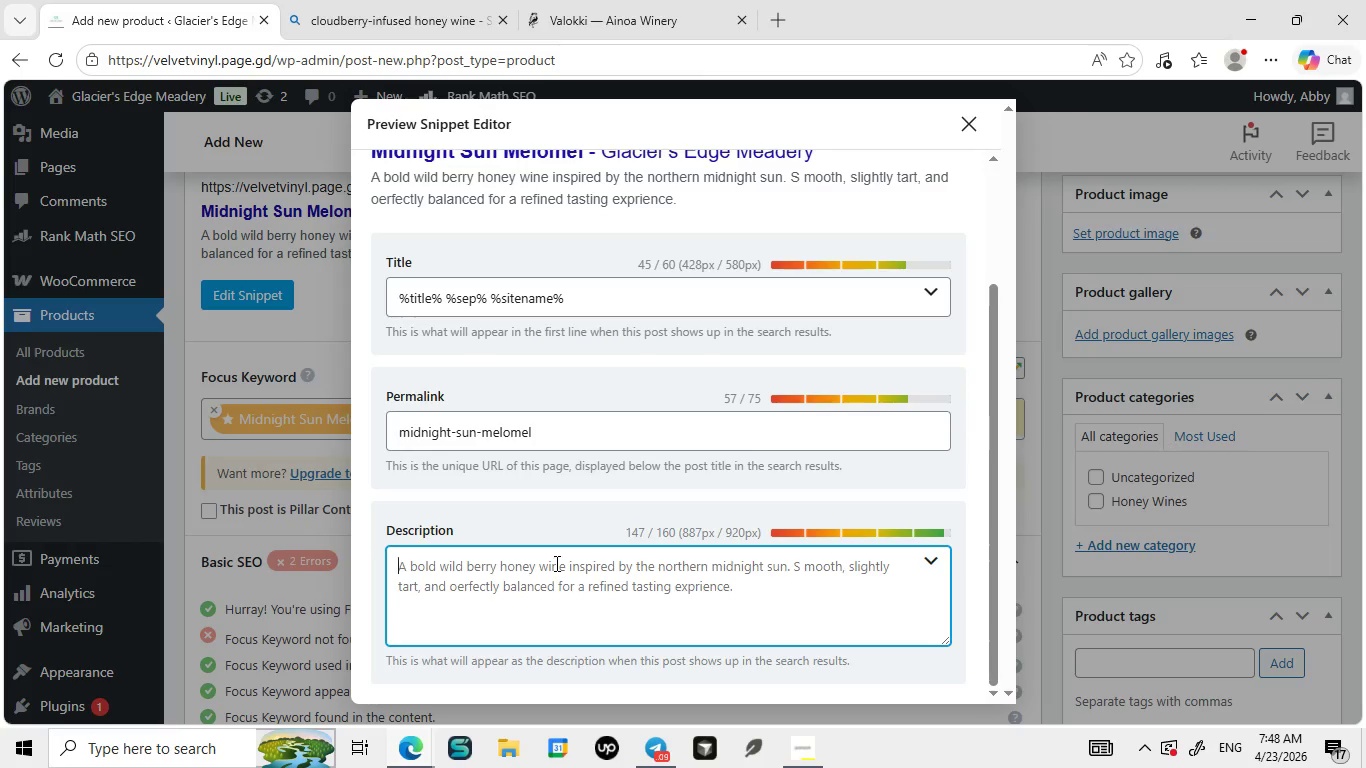 
type(Explore )
 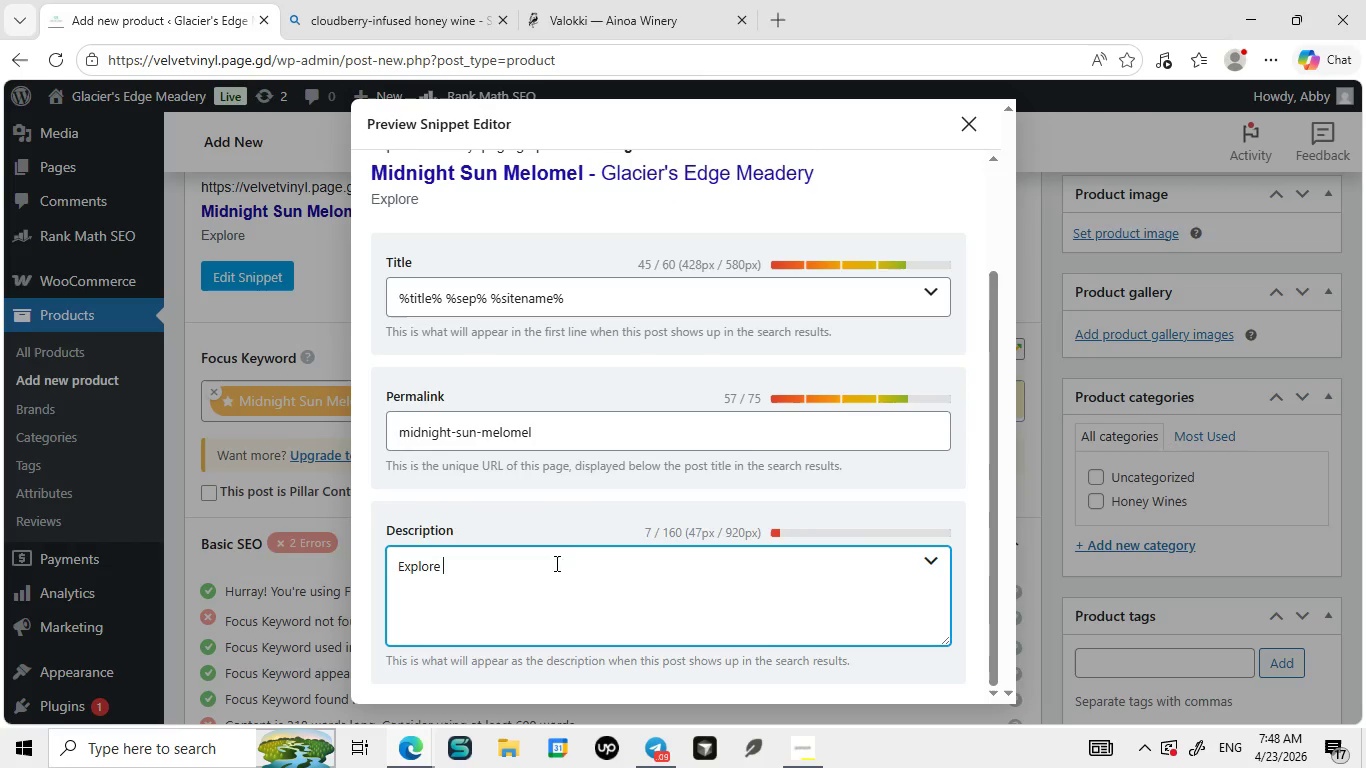 
key(Control+ControlLeft)
 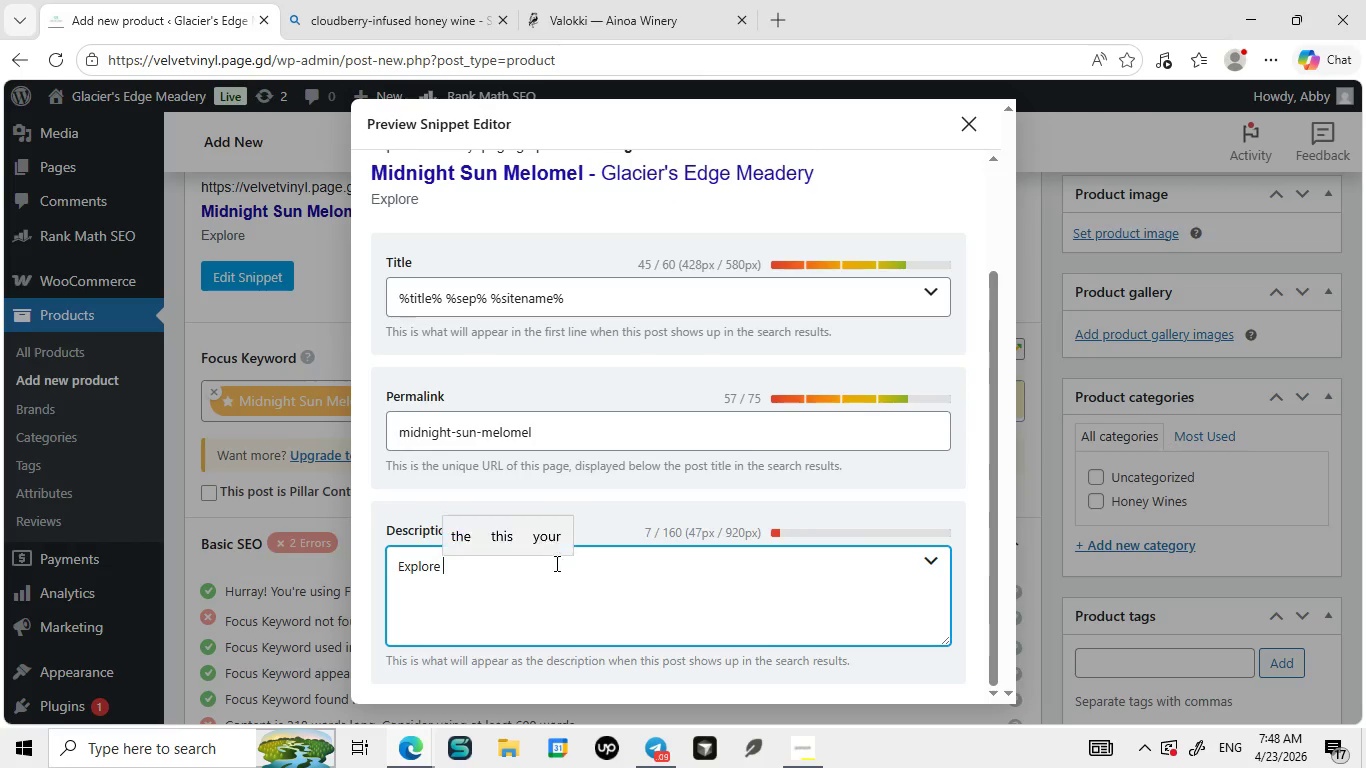 
key(Control+V)
 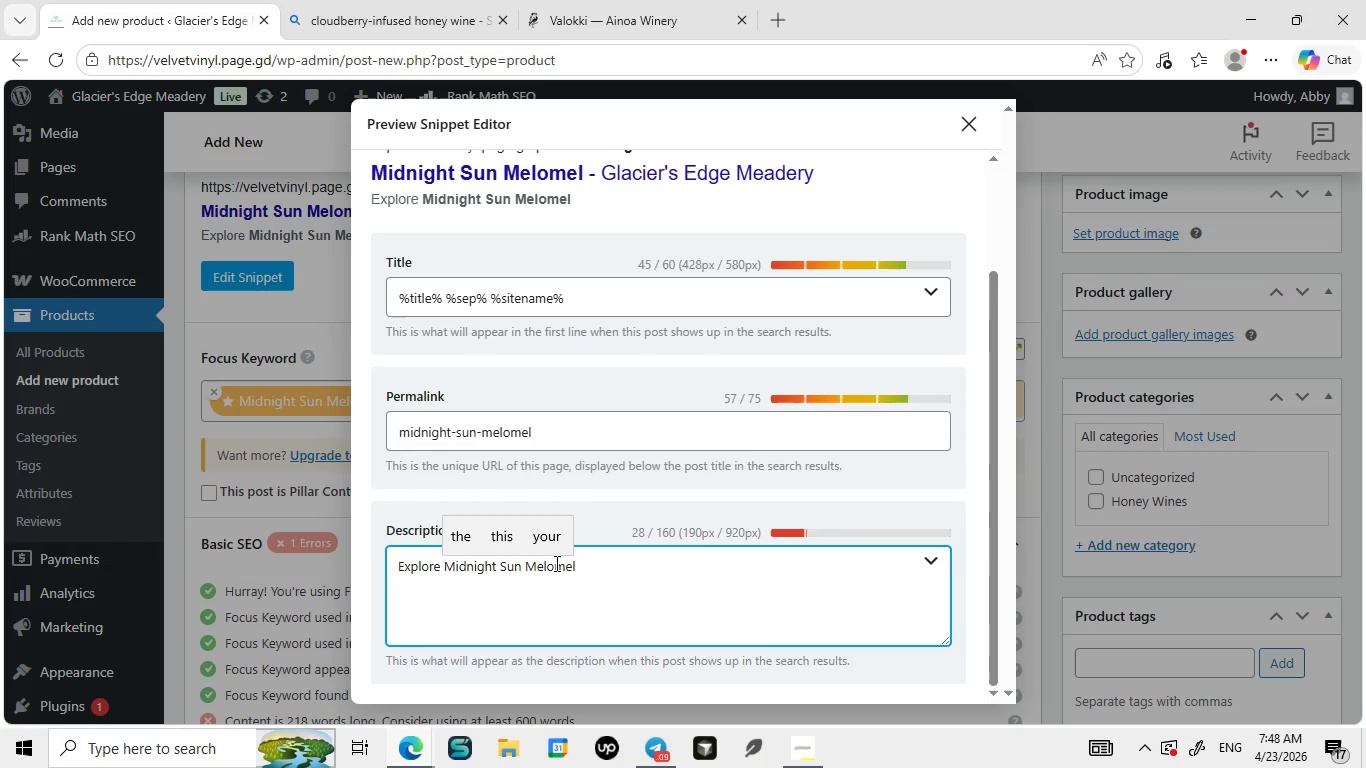 
type(, a wild ve)
key(Backspace)
type(berry honey wine with bold flavor, smot)
key(Backspace)
type(oth finish, and a)
key(Backspace)
type(small batch craftsman ship)
 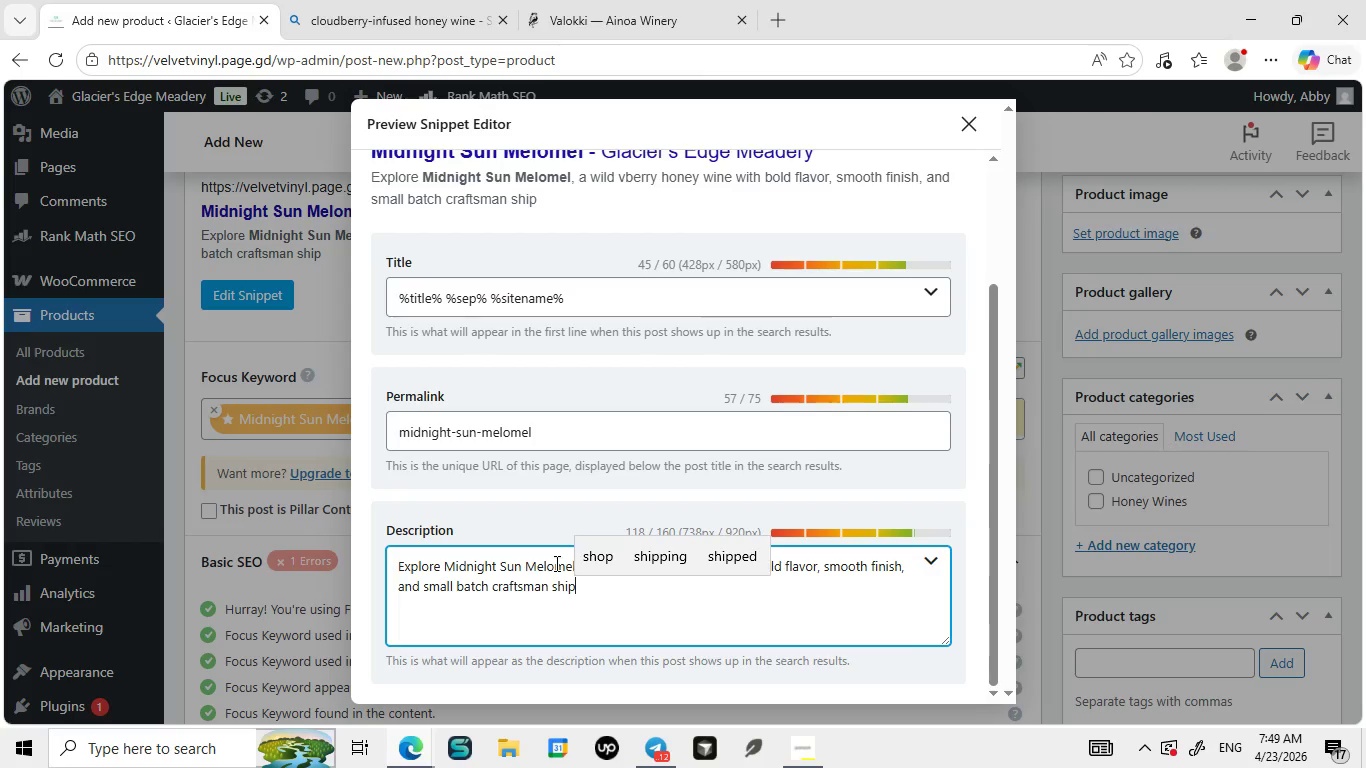 
hold_key(key=Backspace, duration=0.73)
 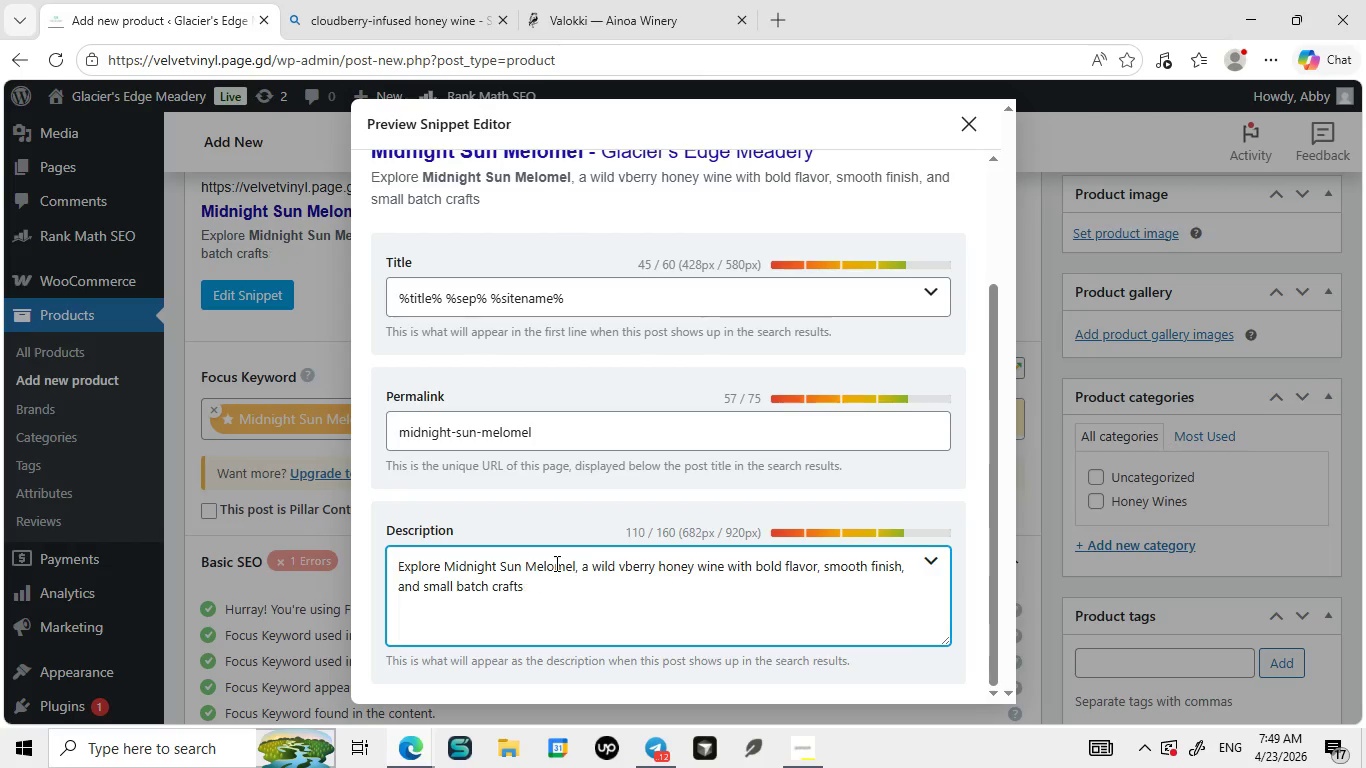 
hold_key(key=Backspace, duration=0.95)
 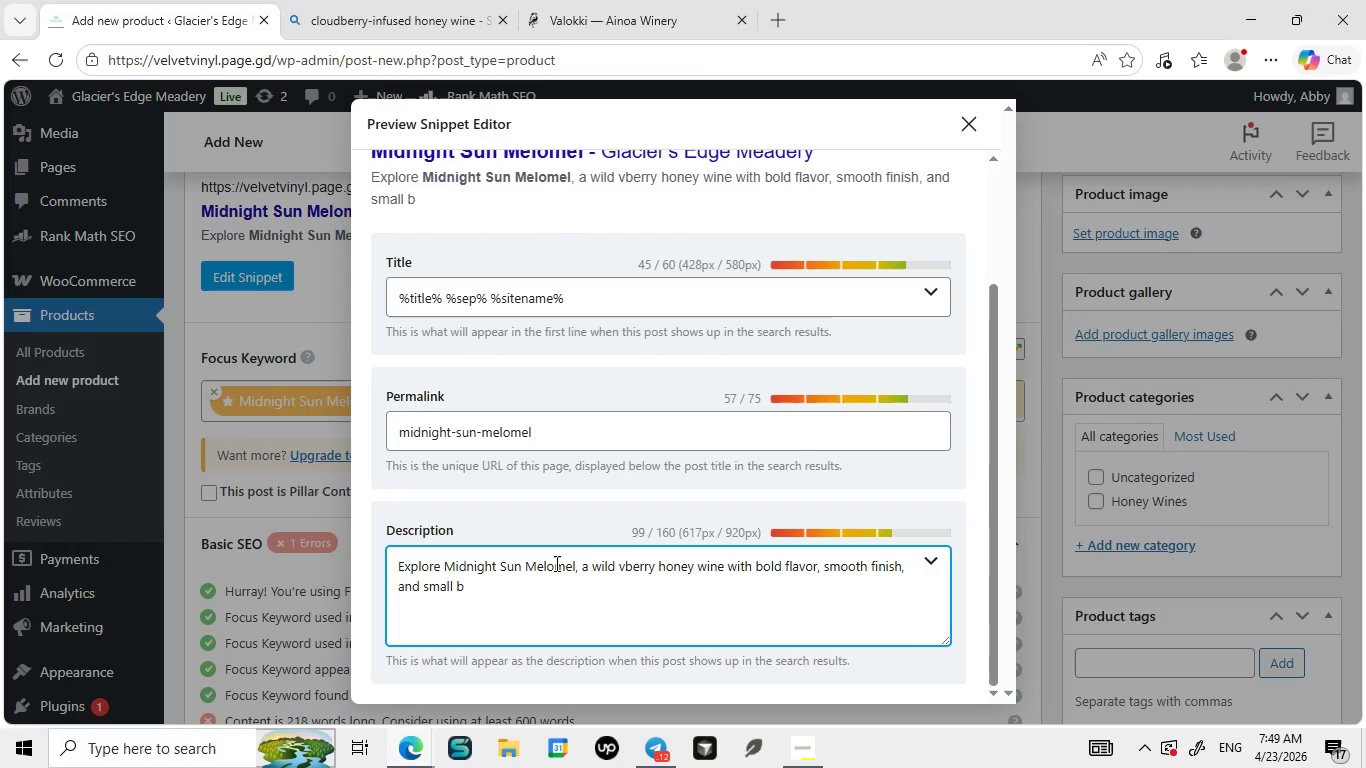 
key(Backspace)
key(Backspace)
type(0barch craftsmanship g)
key(Backspace)
type(from Glacier's Edge Meadery)
 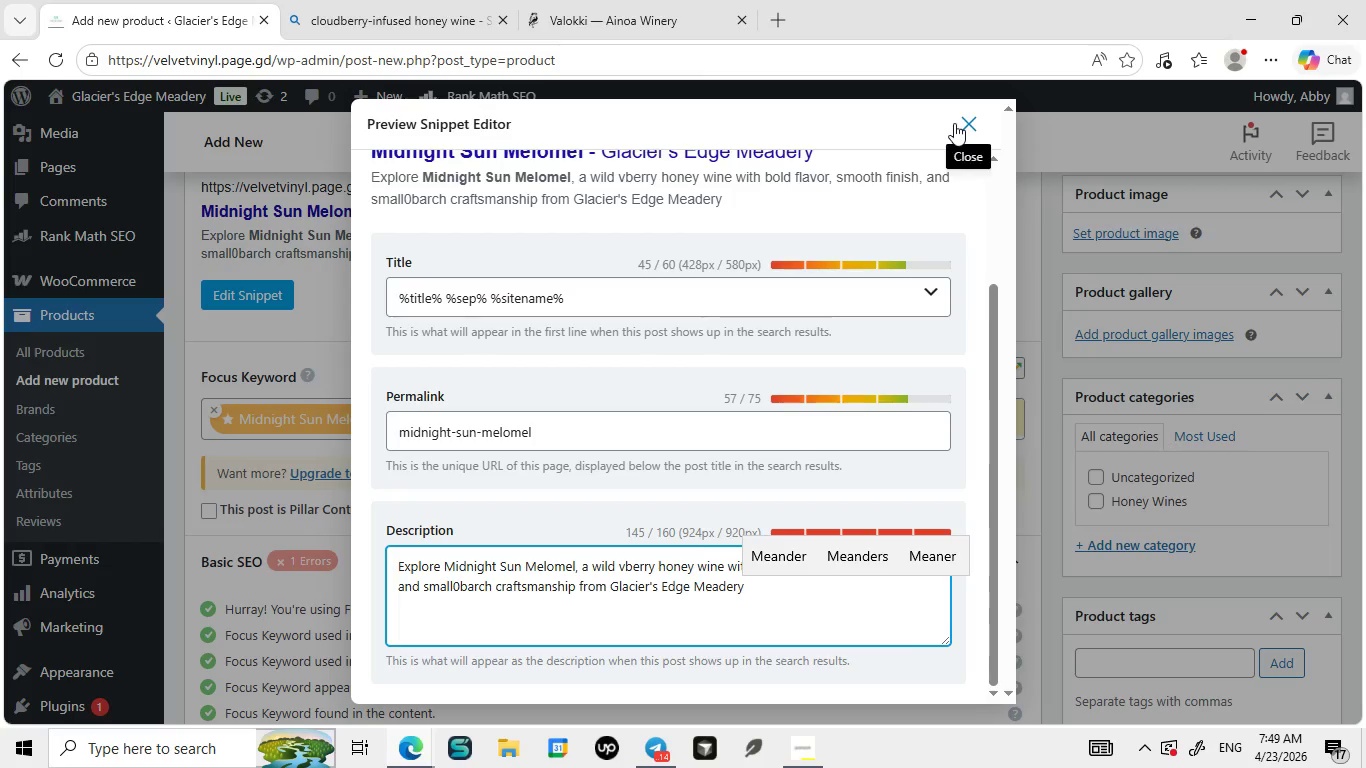 
left_click([957, 123])
 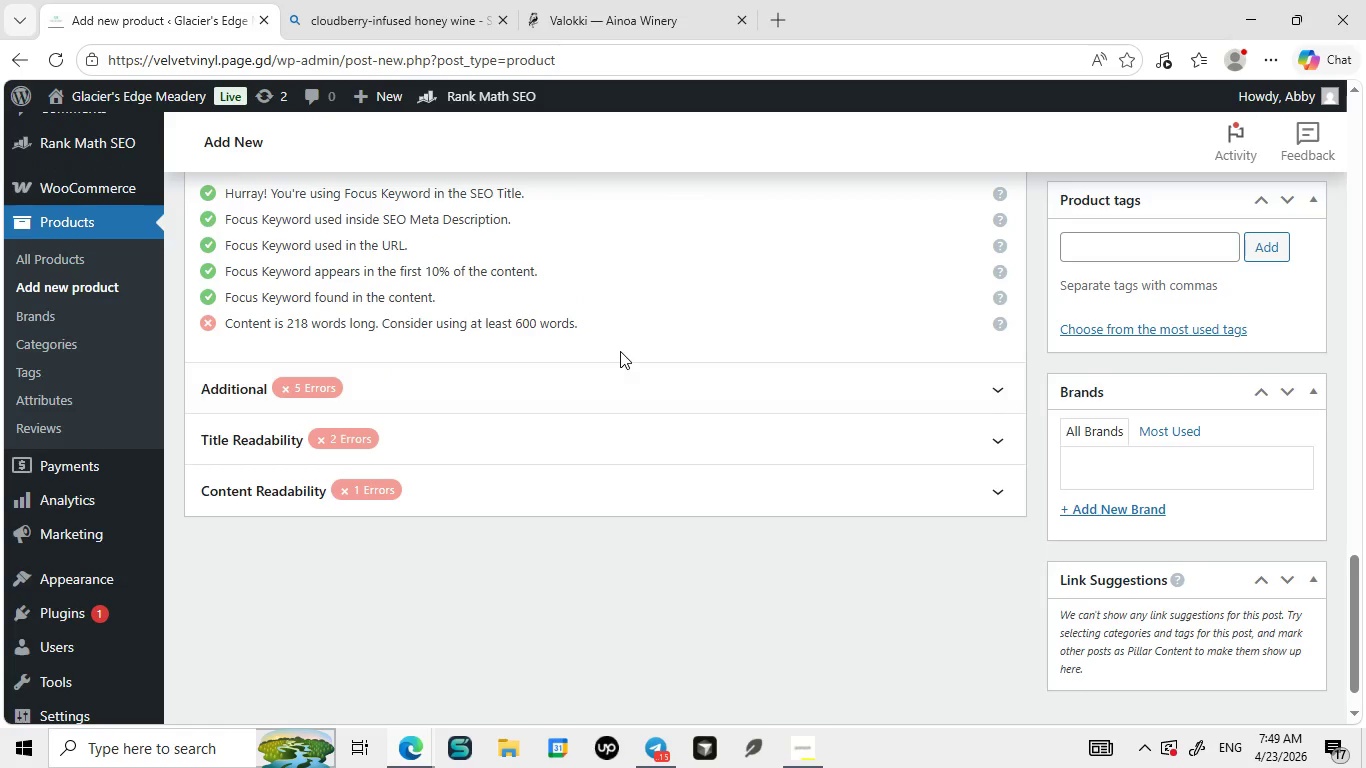 
left_click([530, 468])
 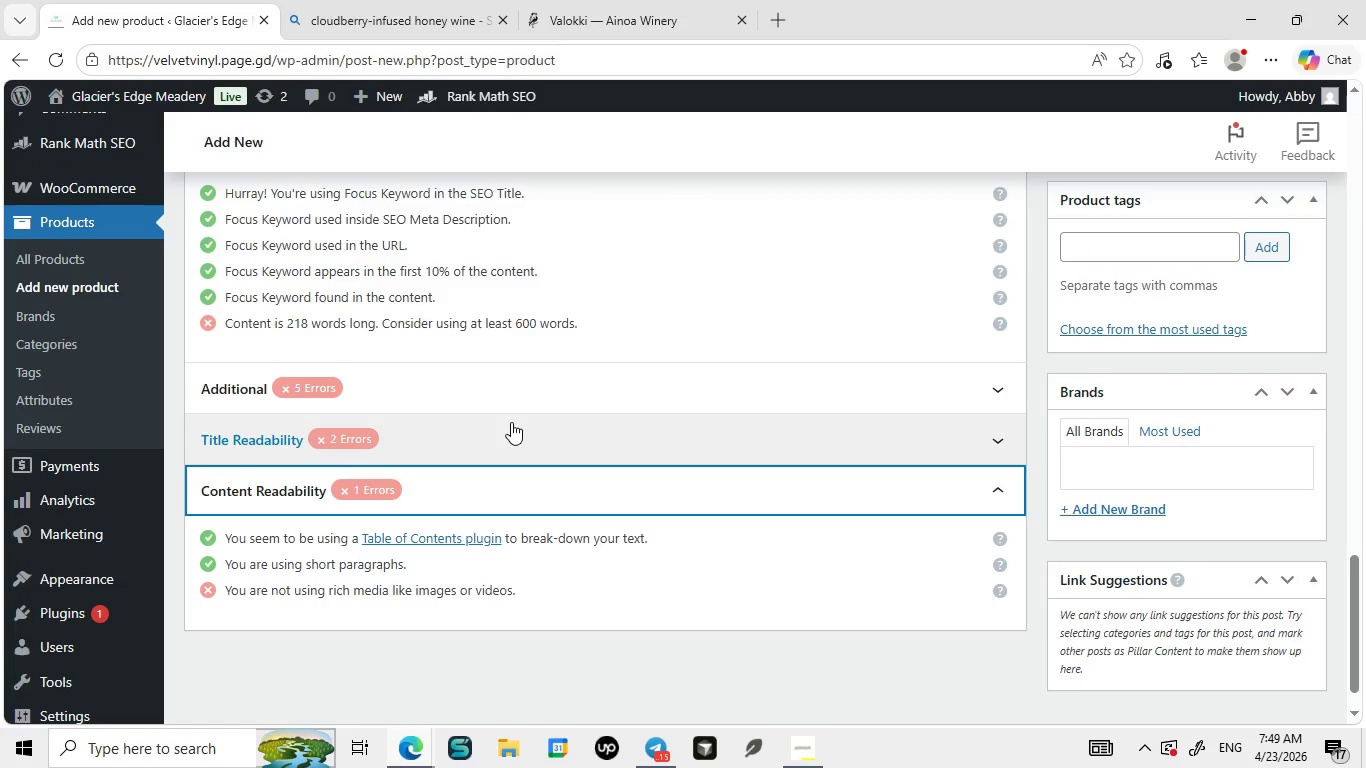 
left_click([511, 422])
 